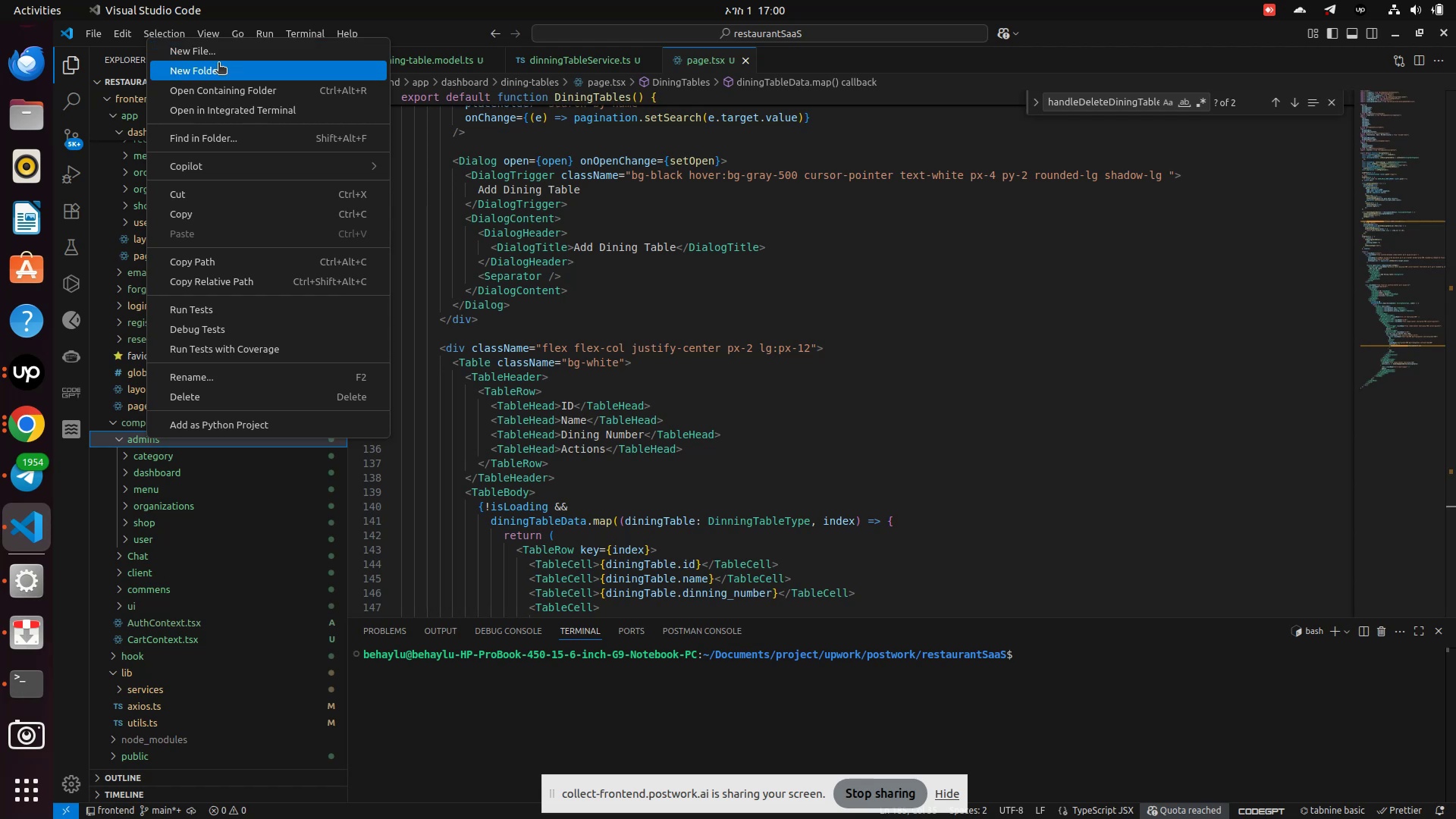 
type(dining-table)
 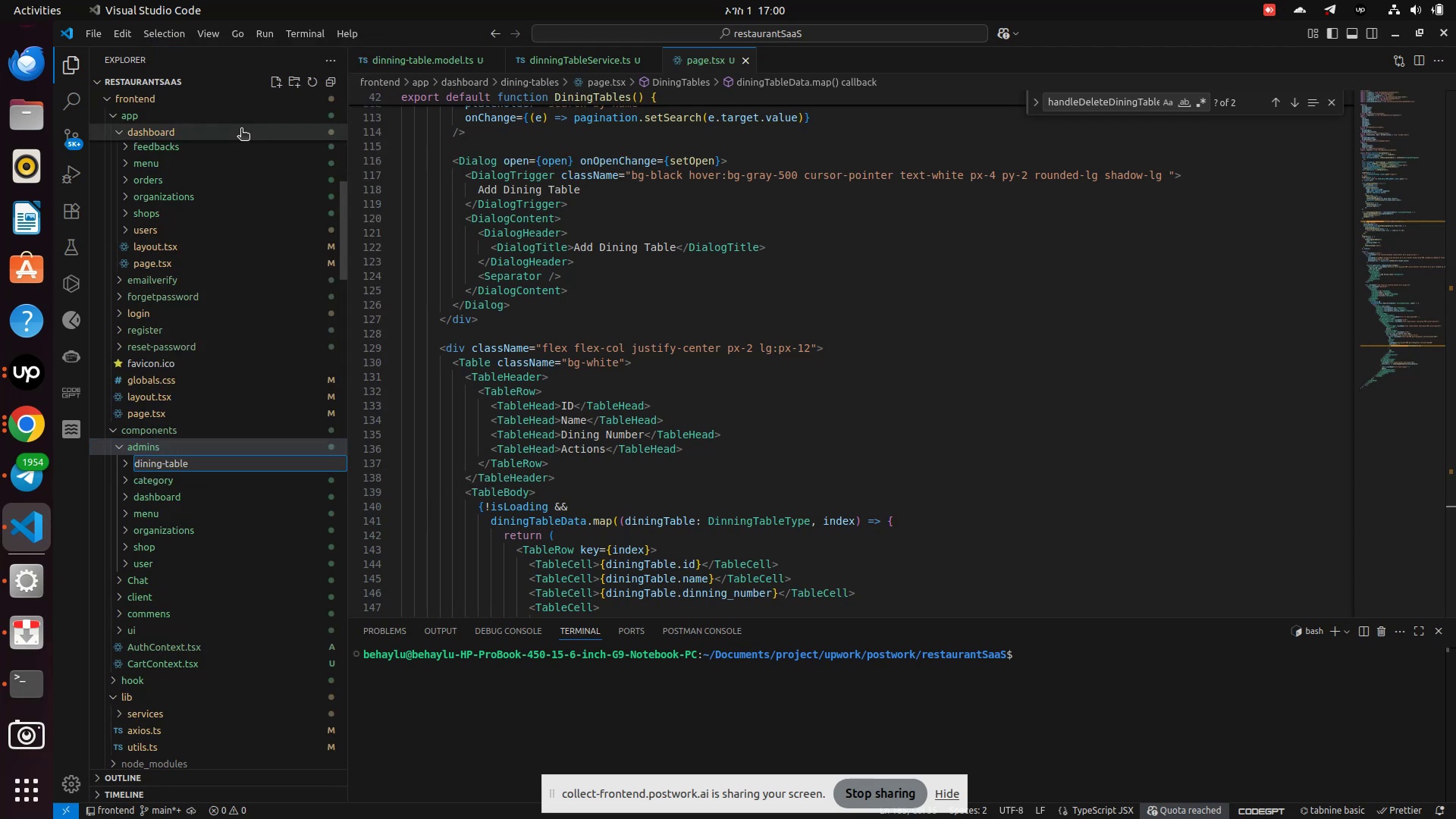 
key(Enter)
 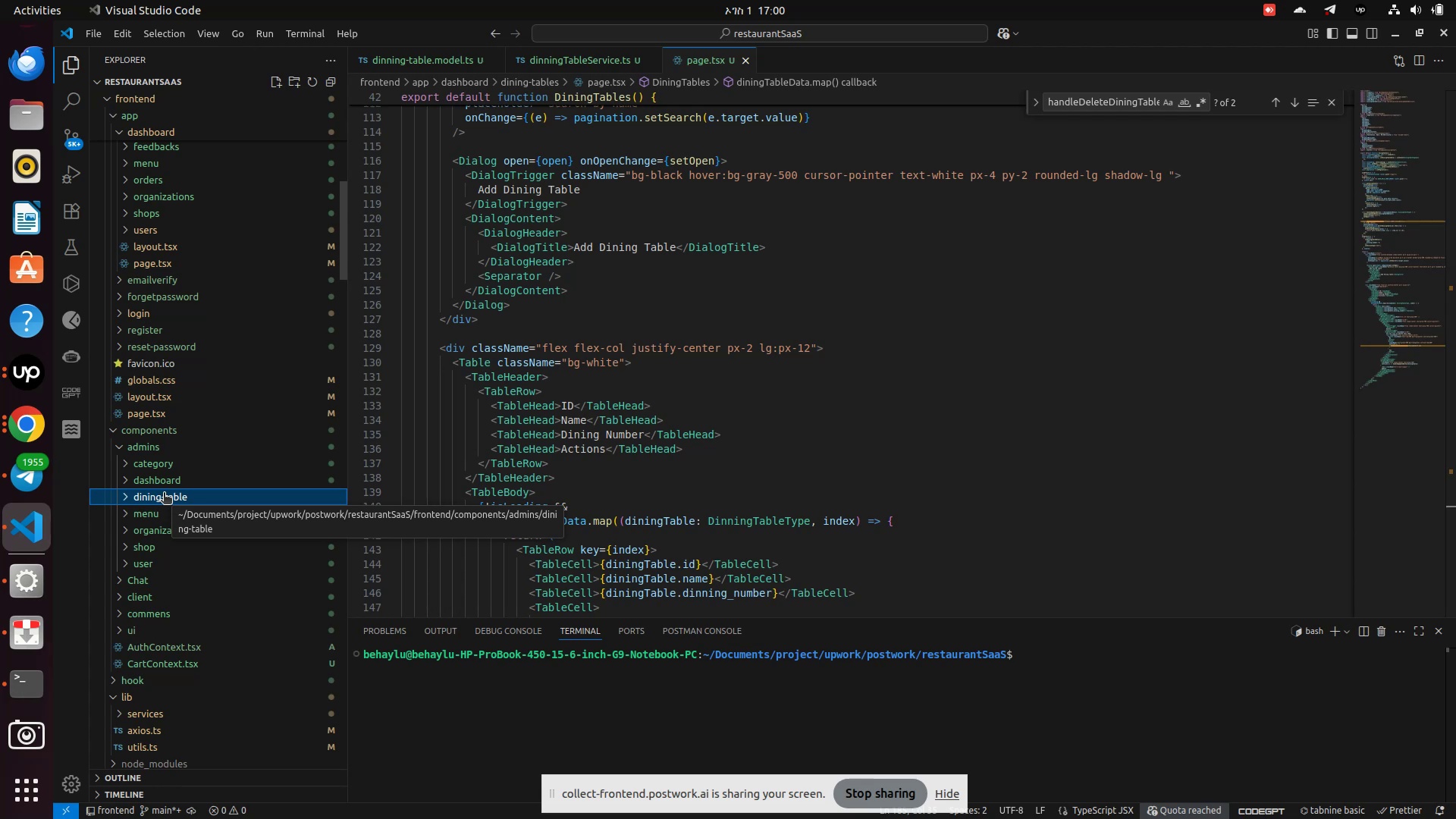 
wait(5.26)
 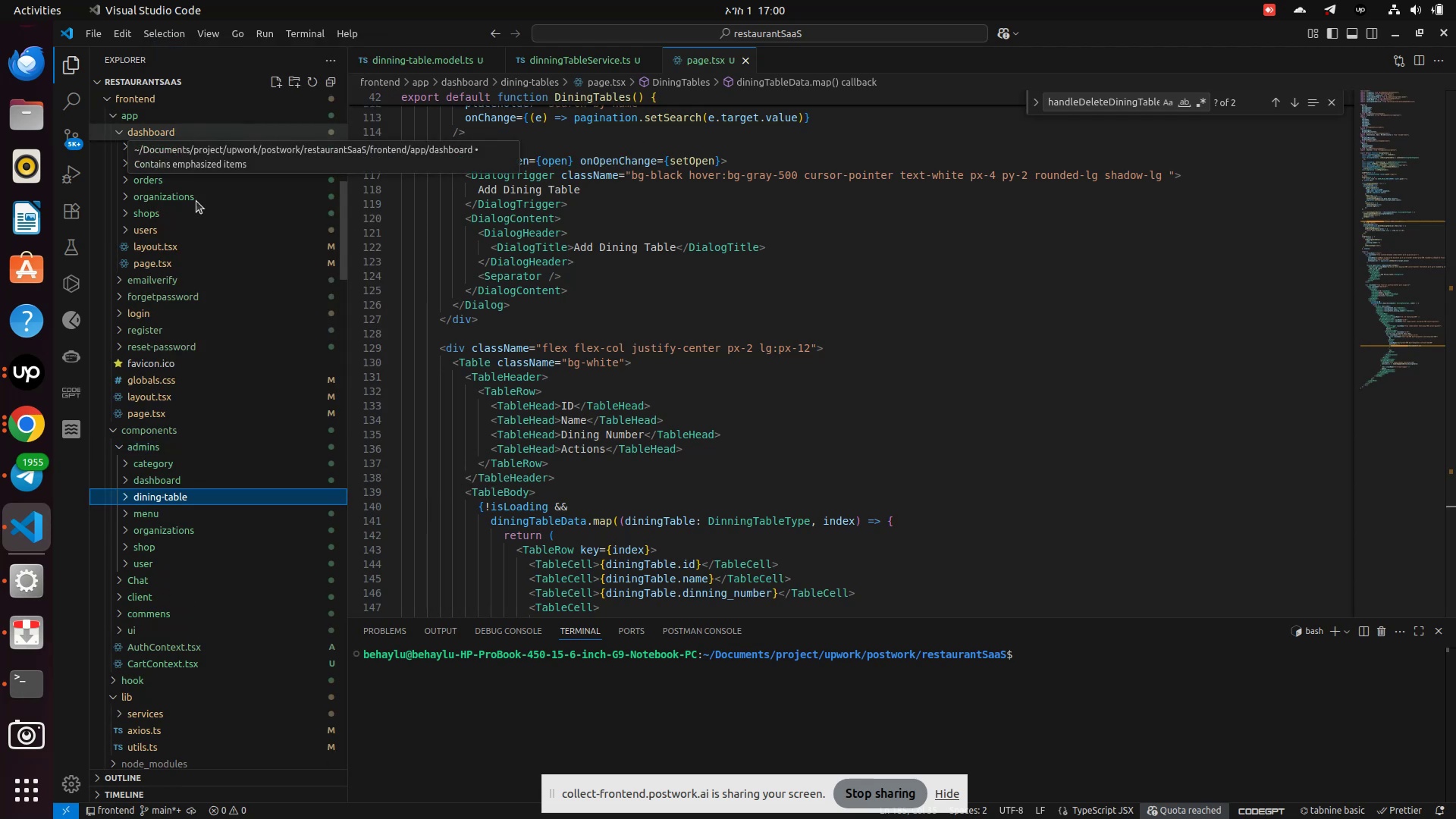 
left_click([165, 494])
 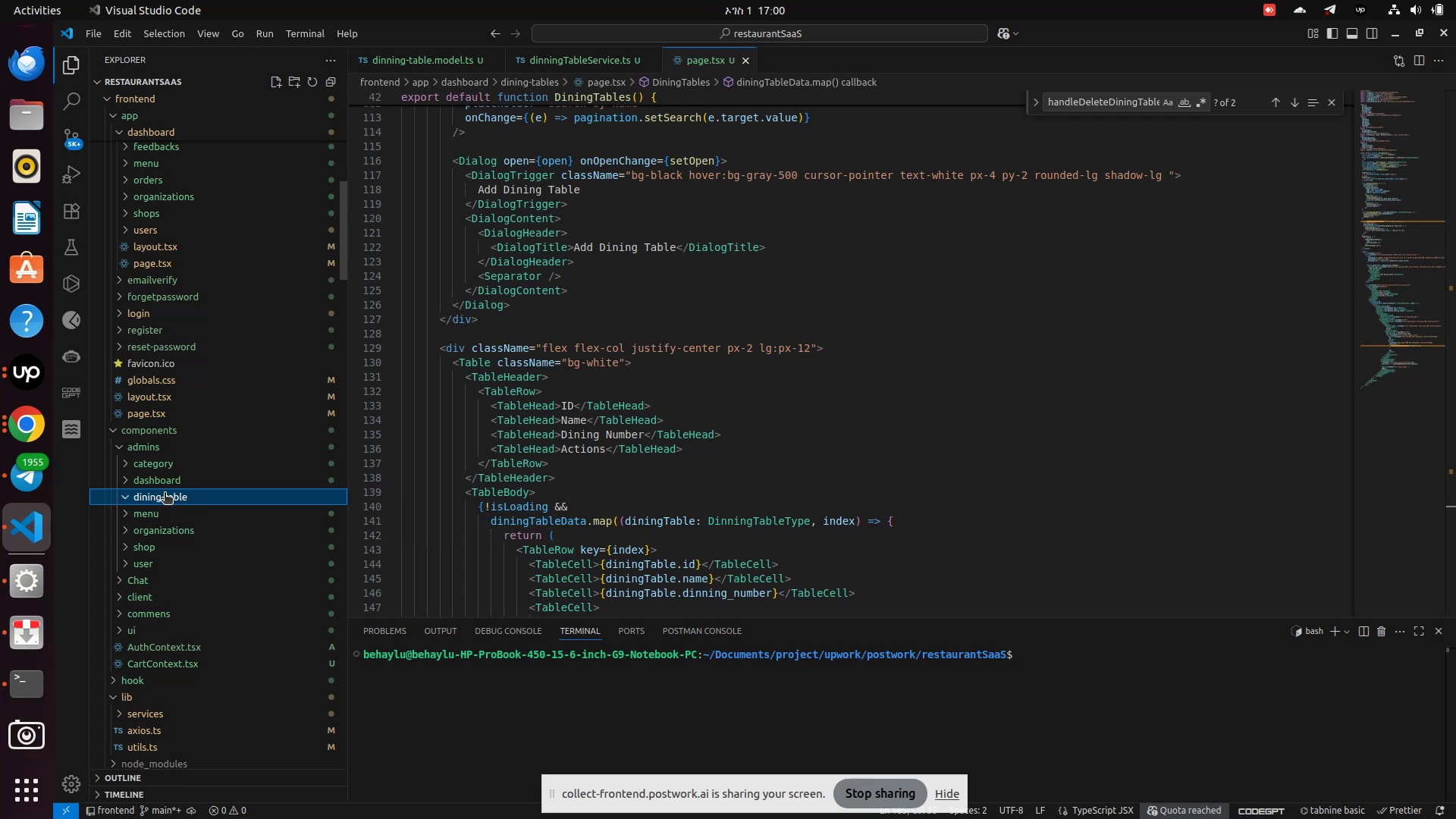 
right_click([165, 494])
 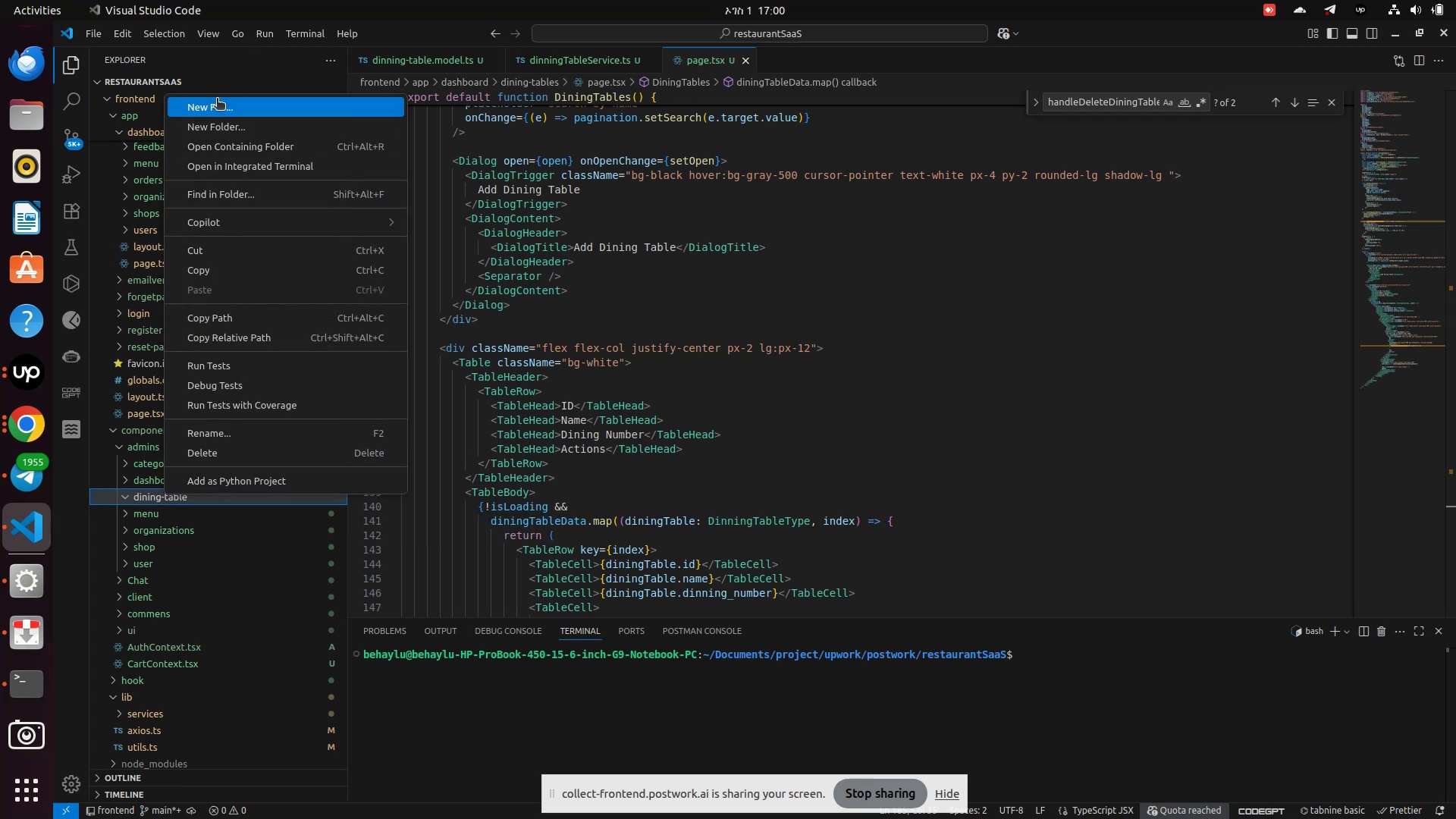 
left_click([217, 100])
 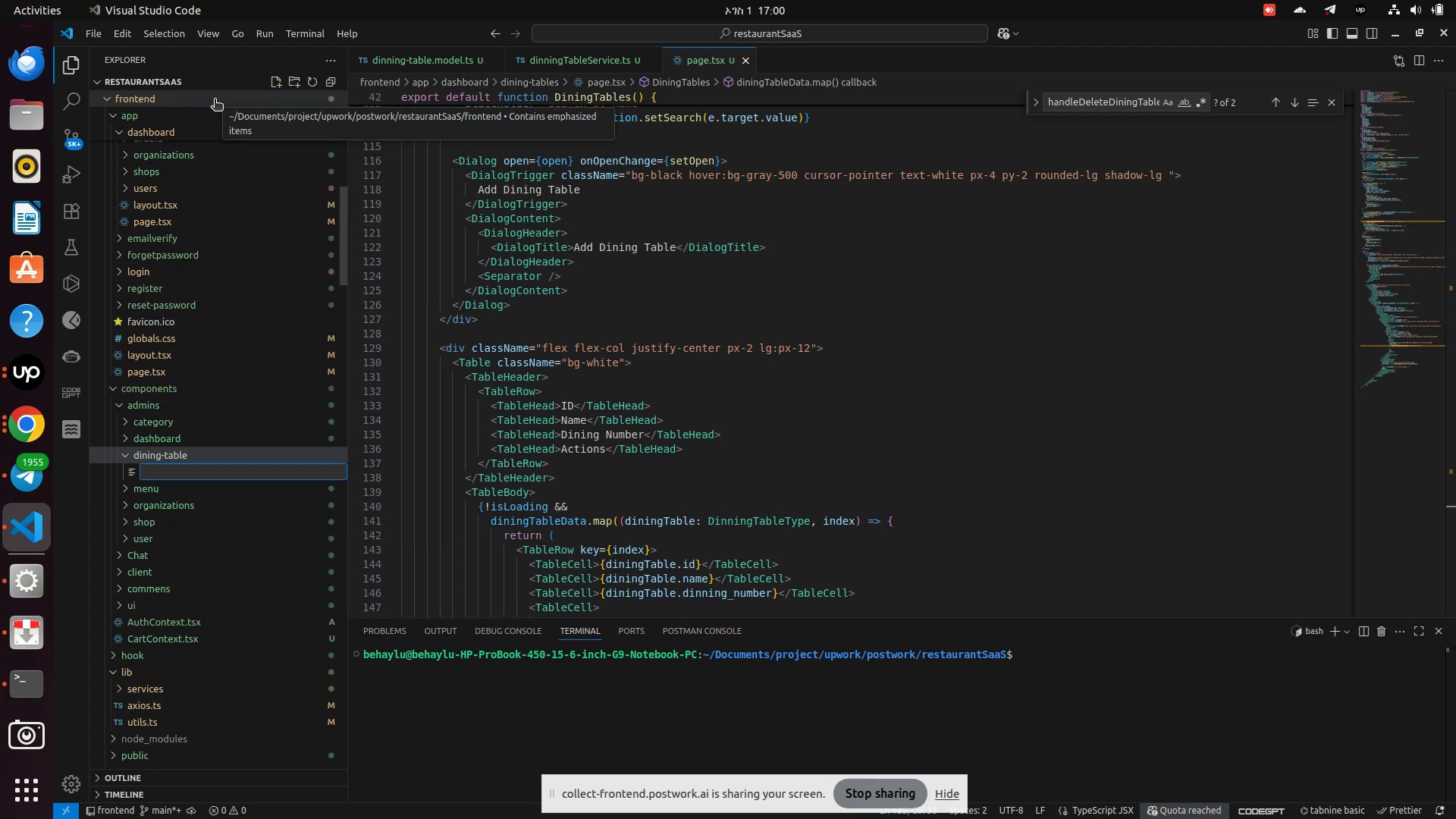 
type(AddDiningTable.tsx)
 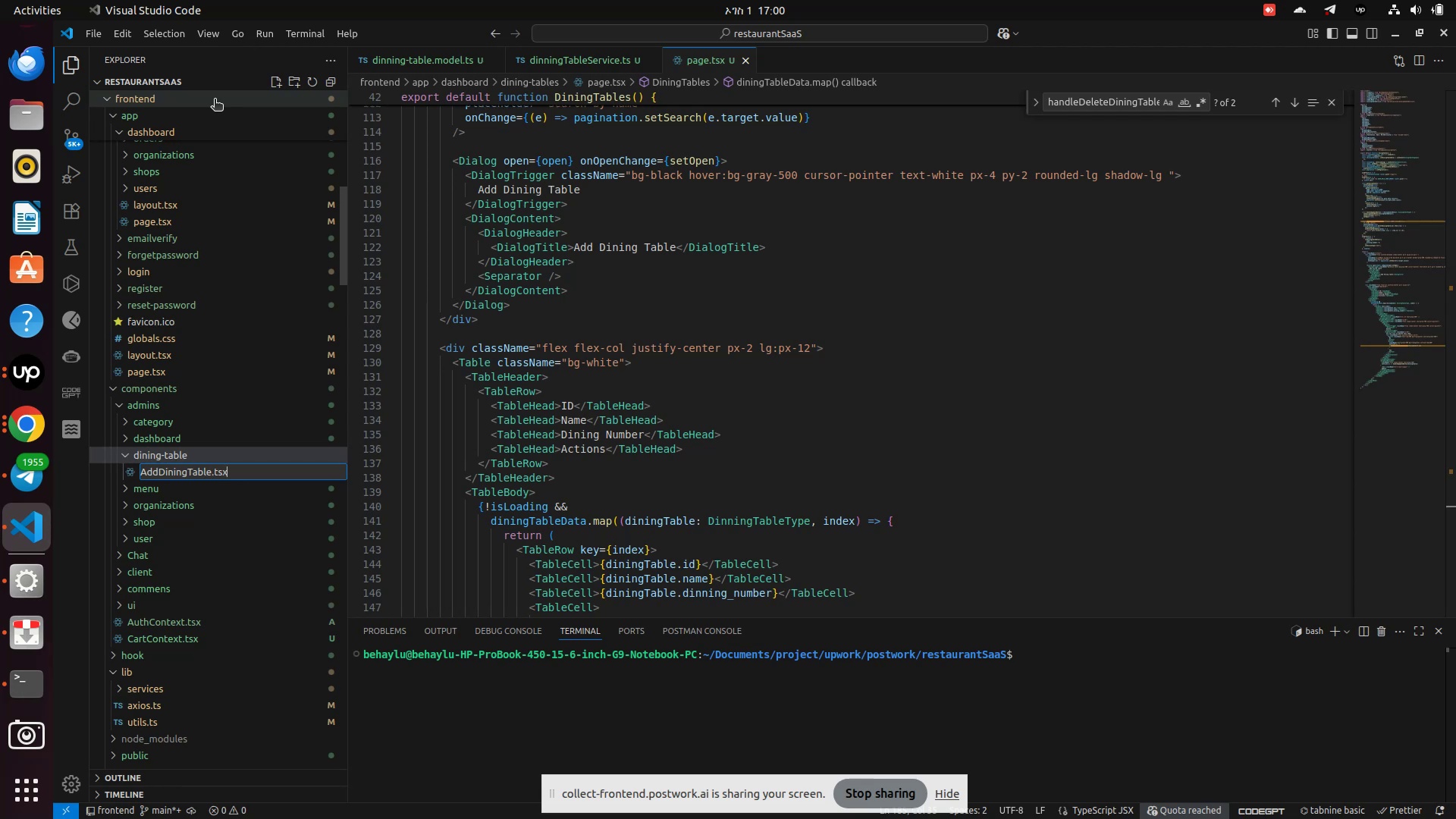 
 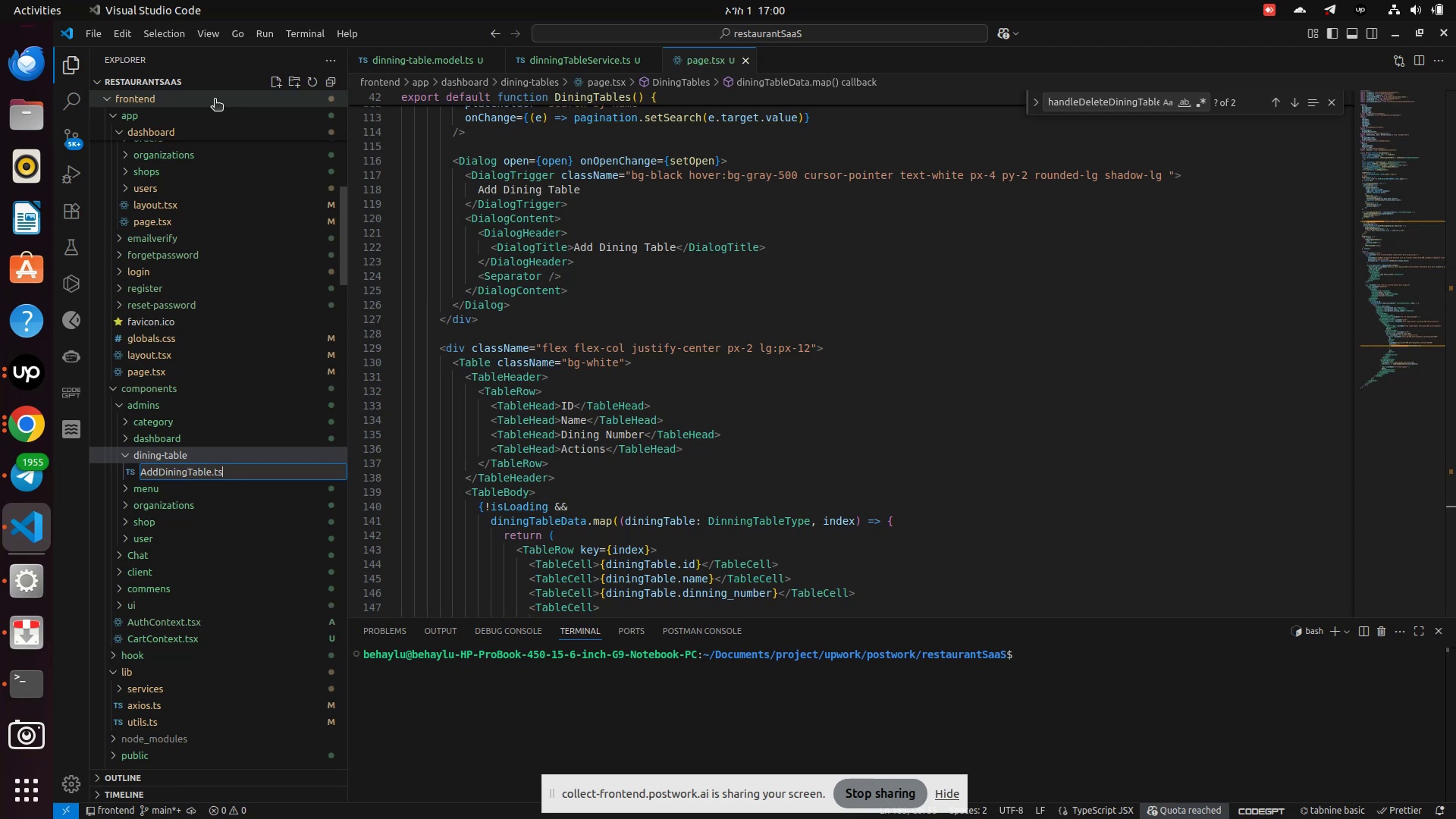 
key(Enter)
 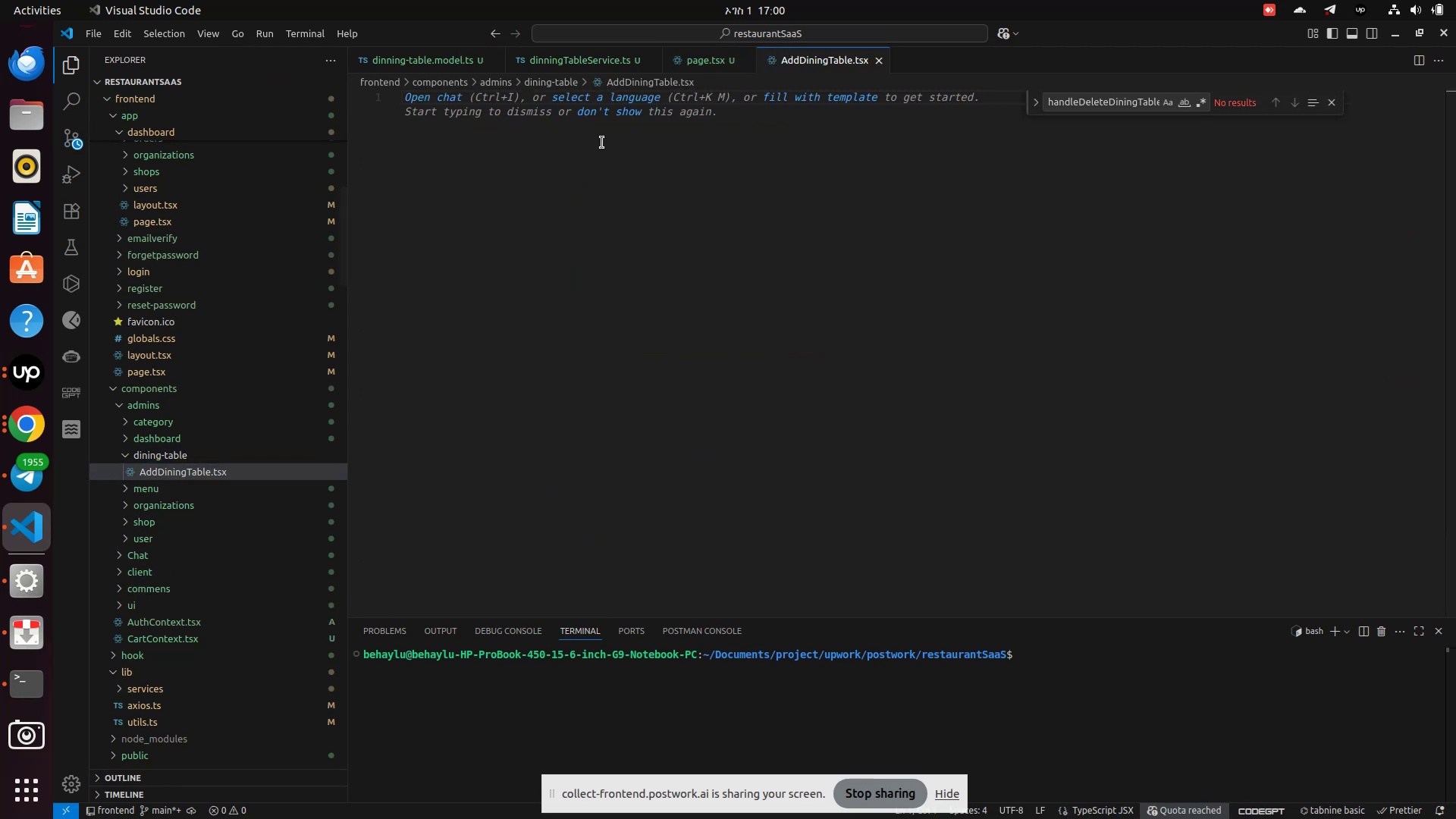 
type(export defua)
key(Backspace)
key(Backspace)
type(ault function AddDiningTable()
 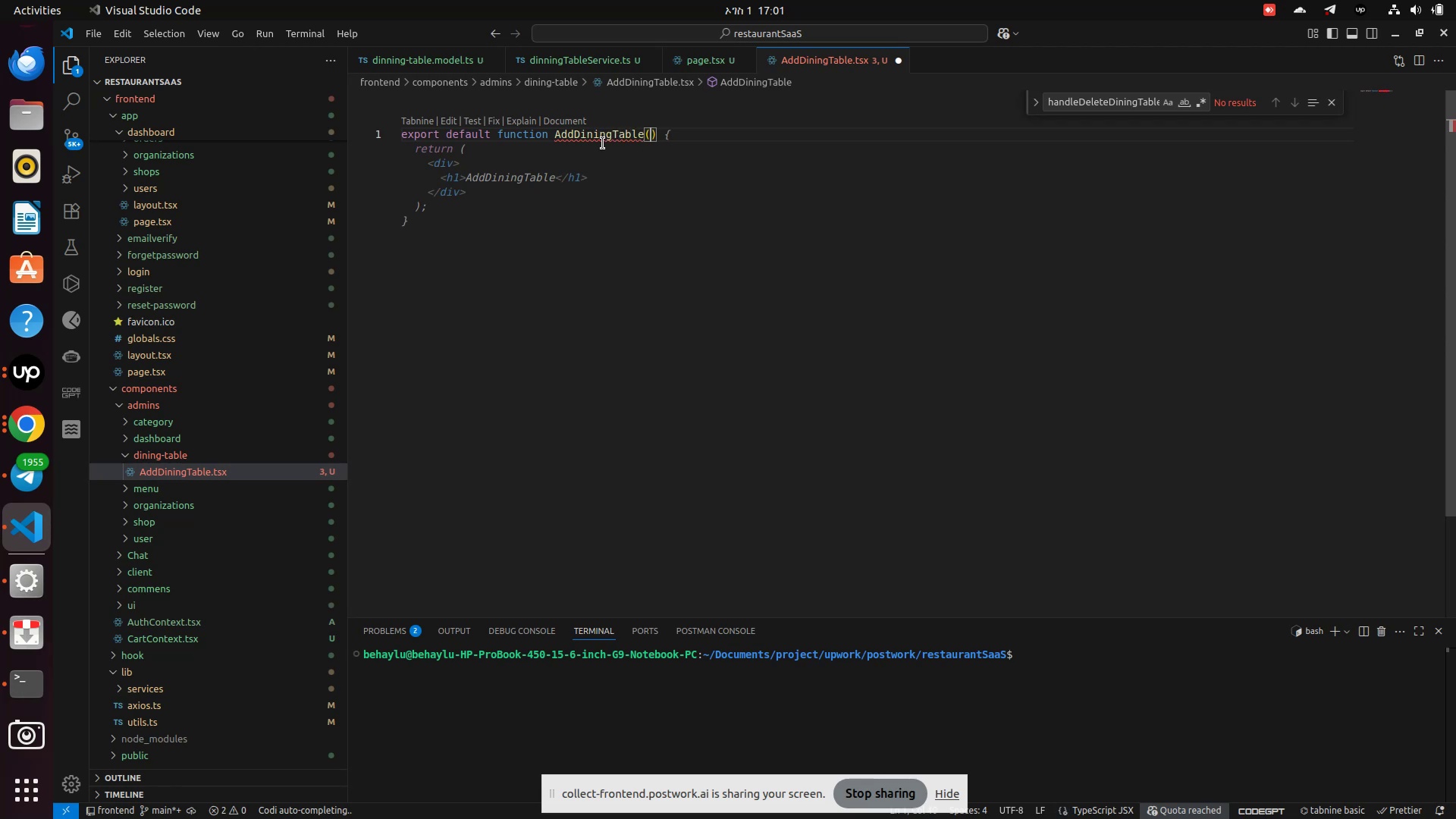 
key(ArrowRight)
 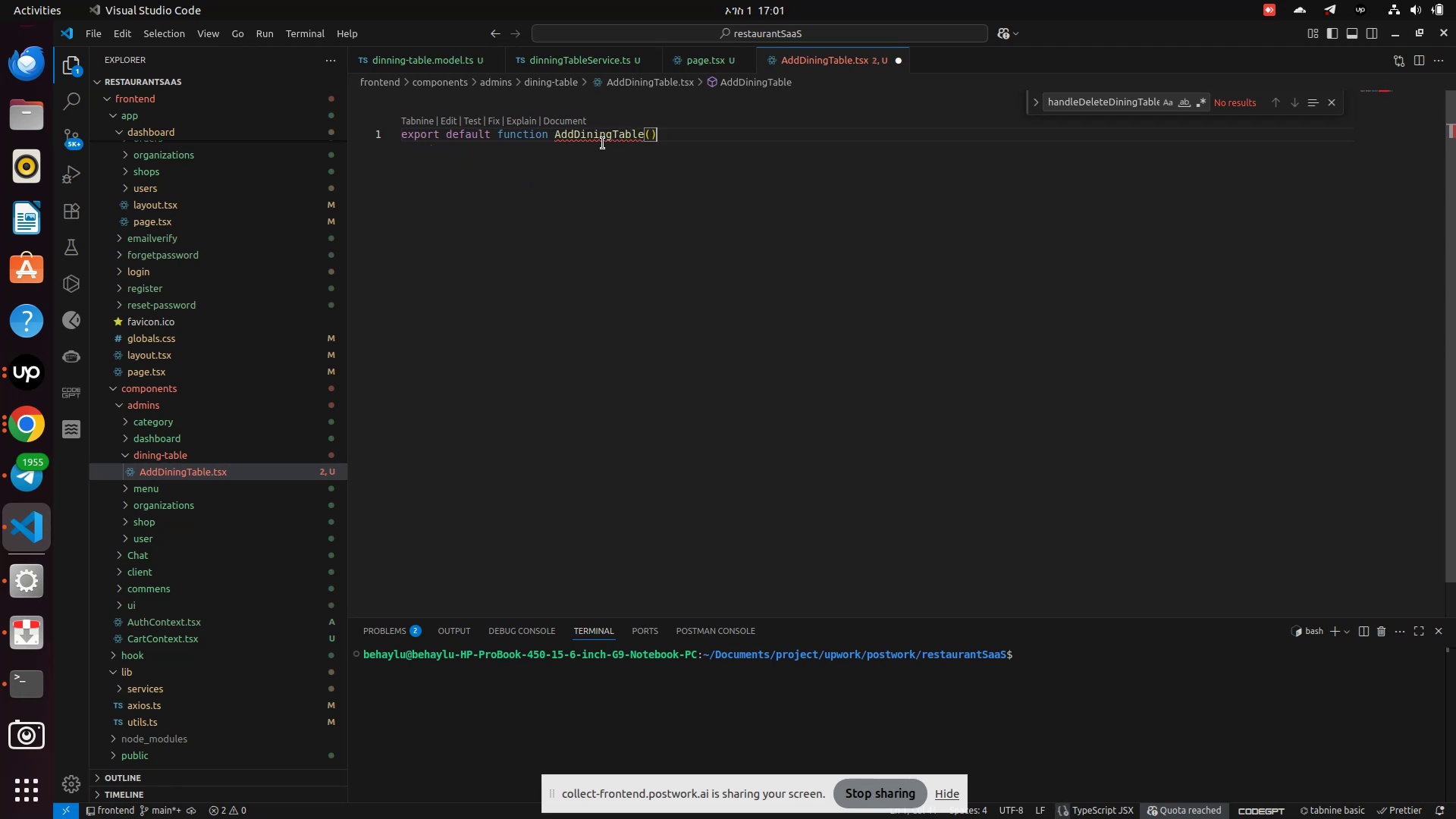 
key(Shift+BracketLeft)
 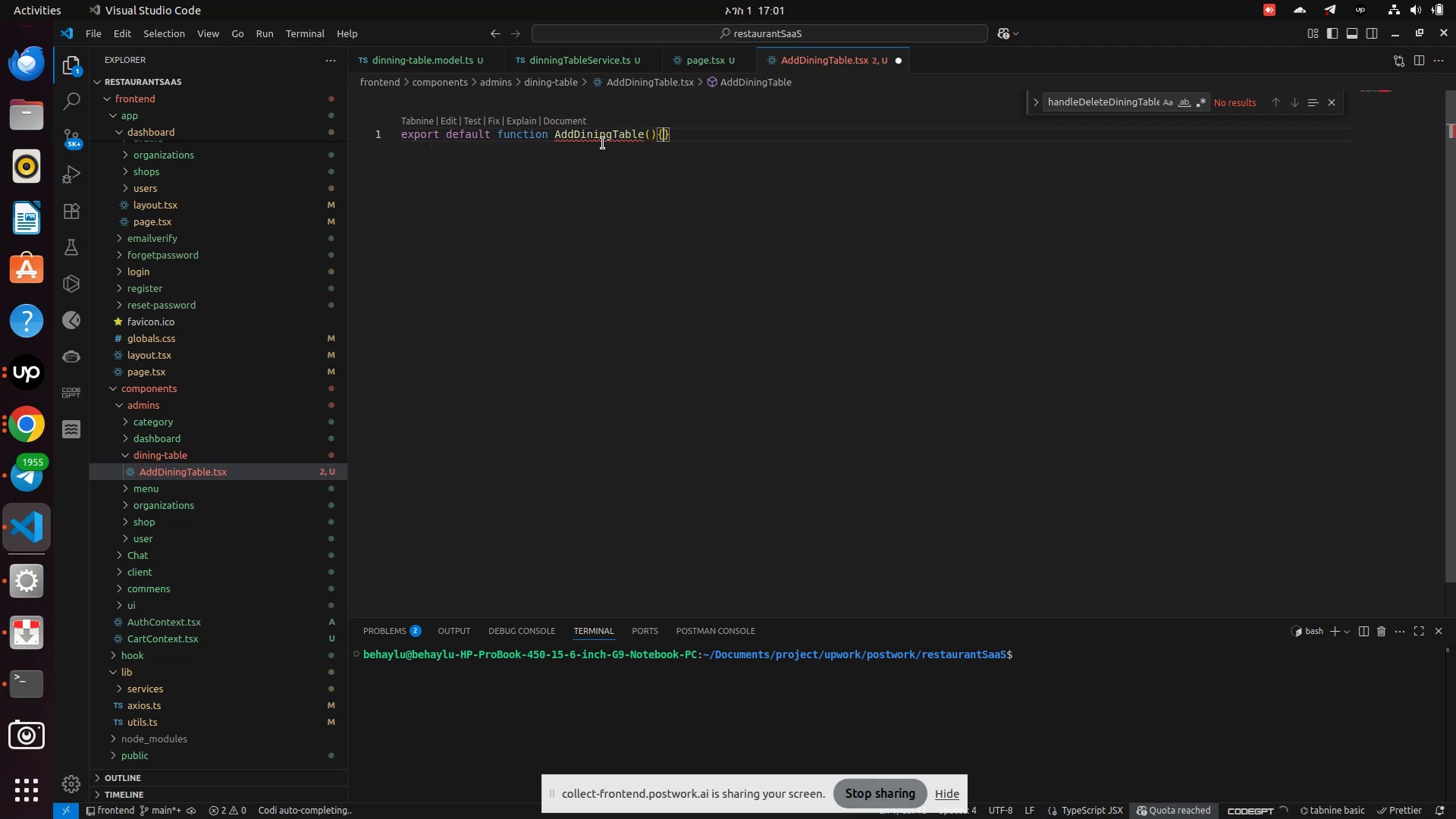 
key(Enter)
 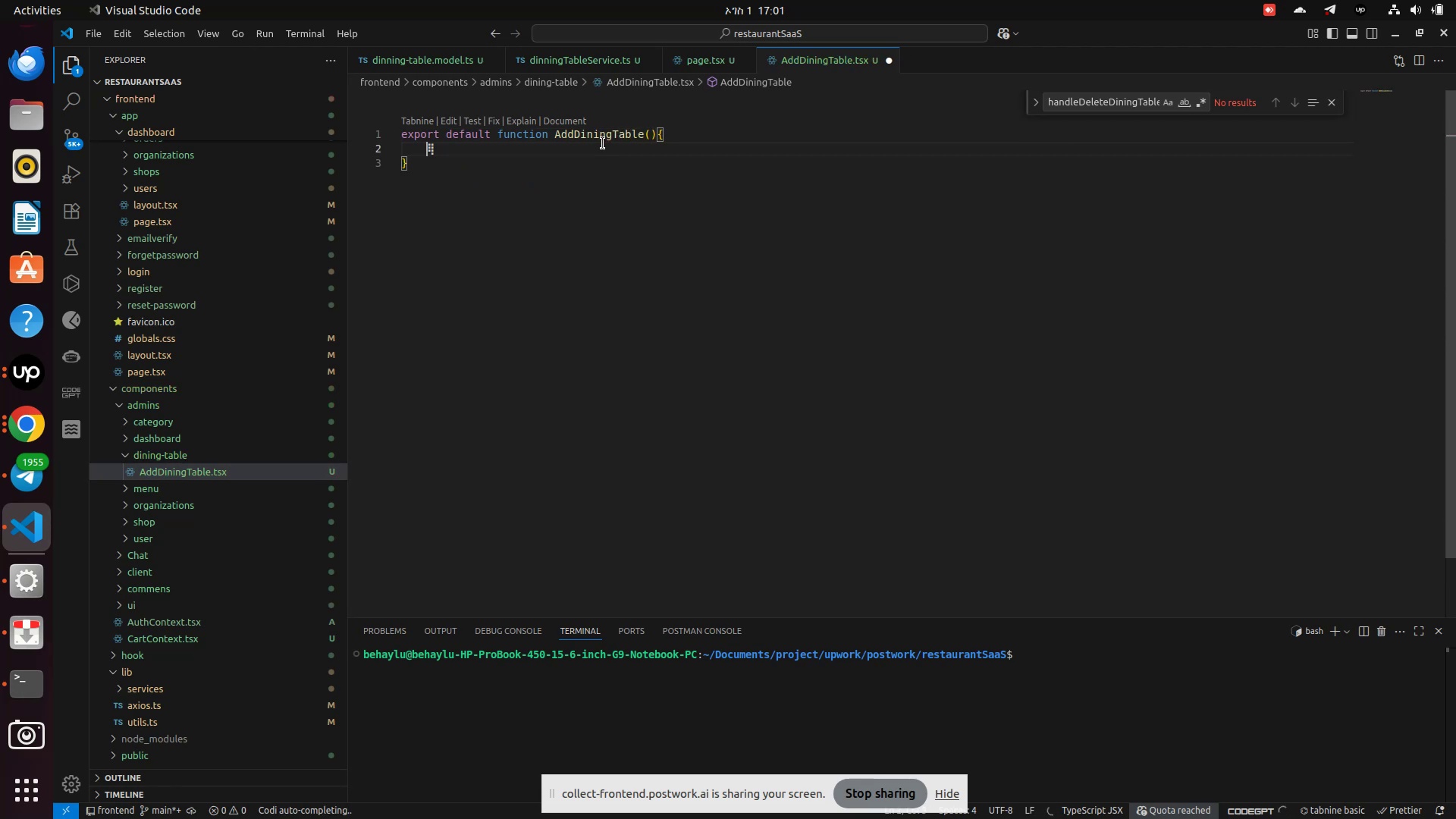 
key(Enter)
 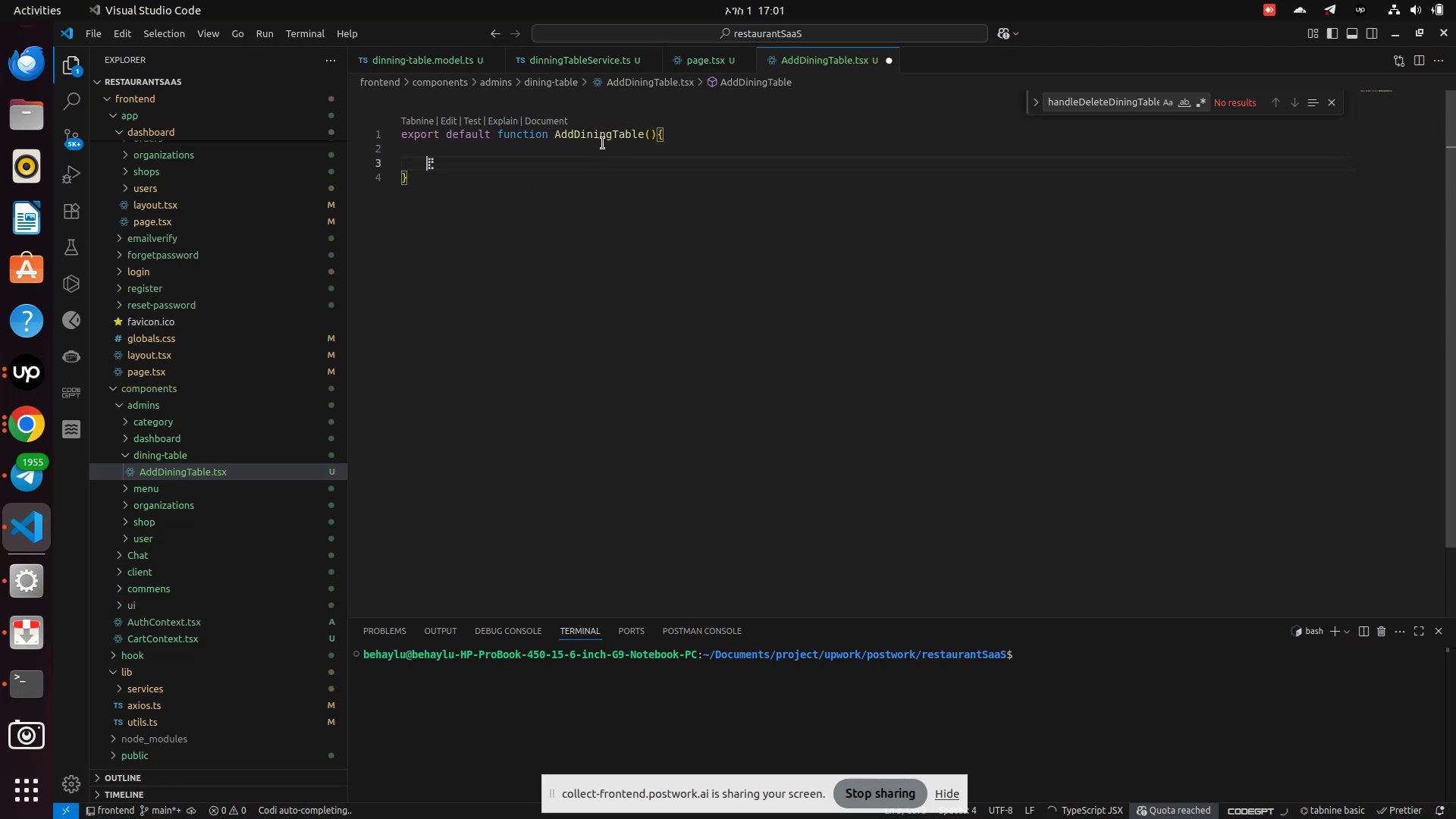 
type(ret)
 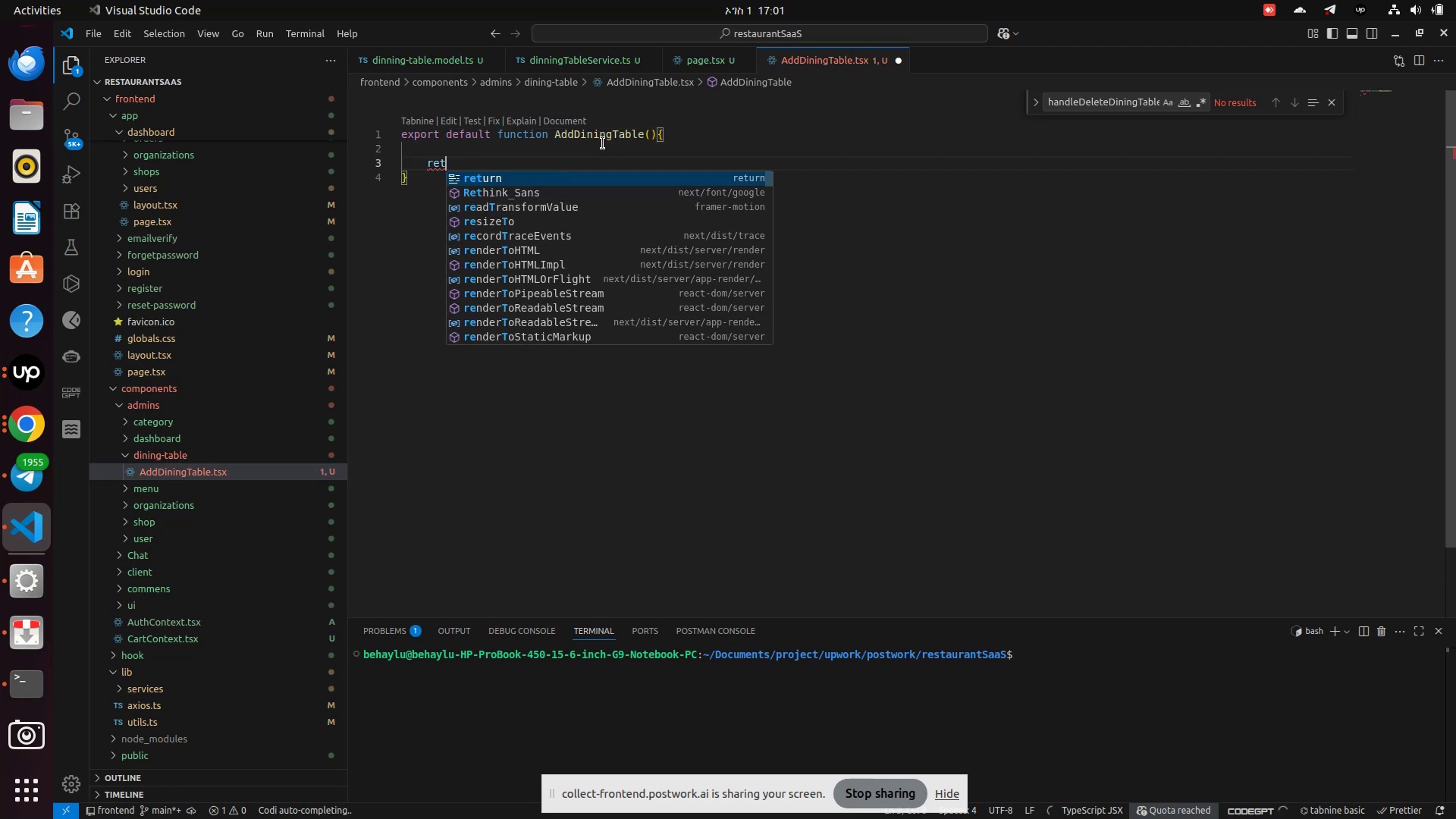 
key(Enter)
 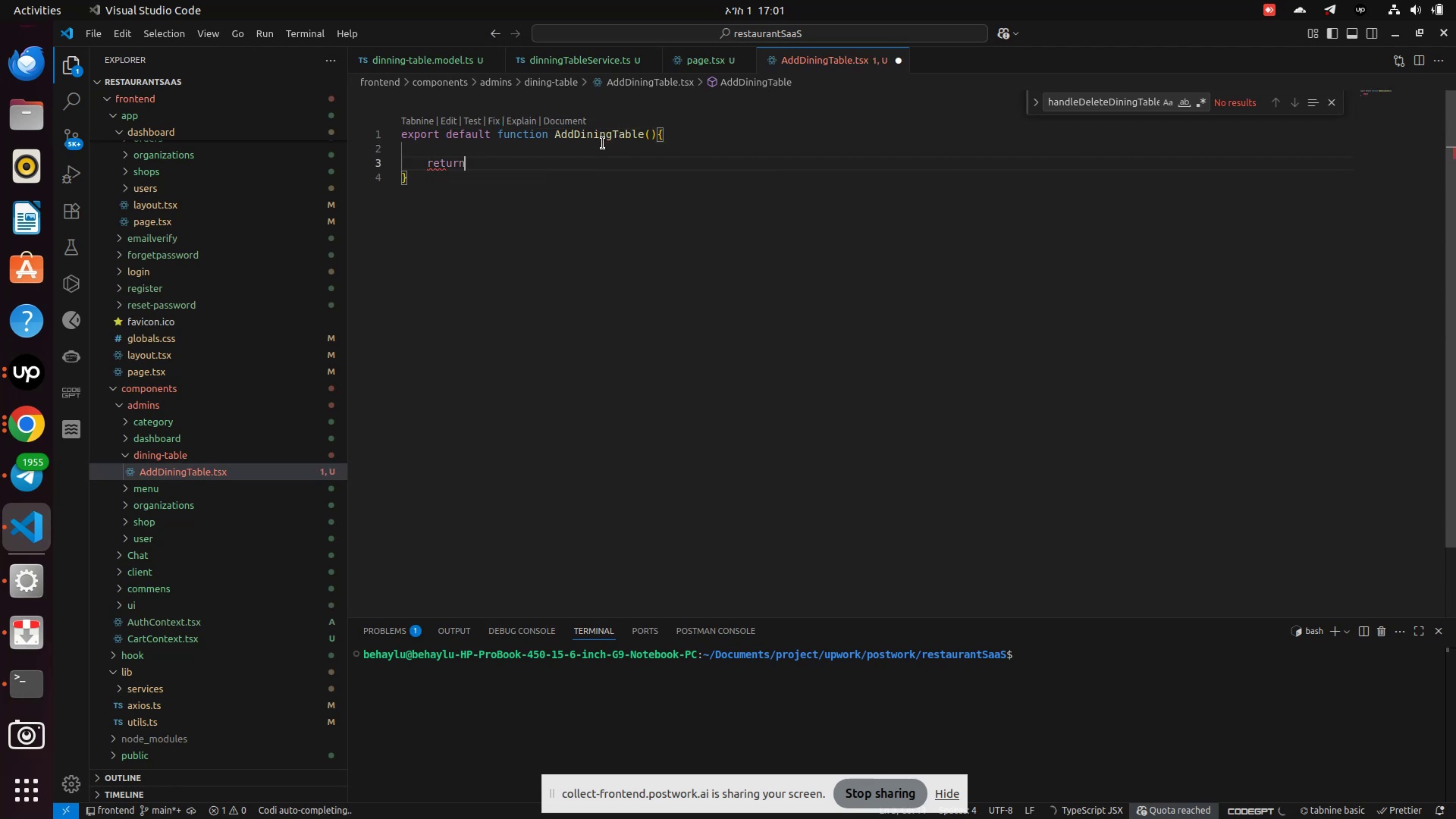 
key(Shift+9)
 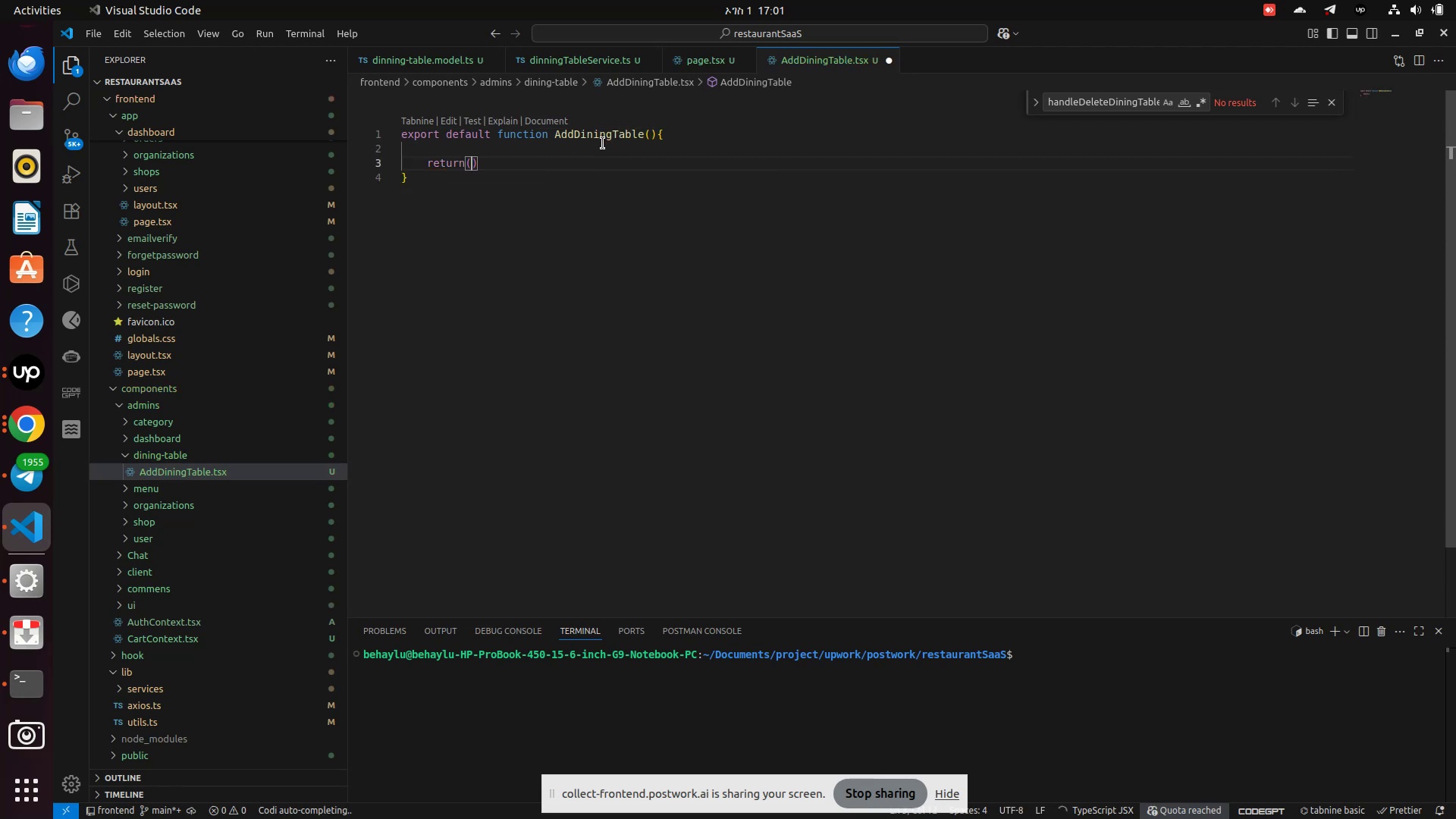 
key(Enter)
 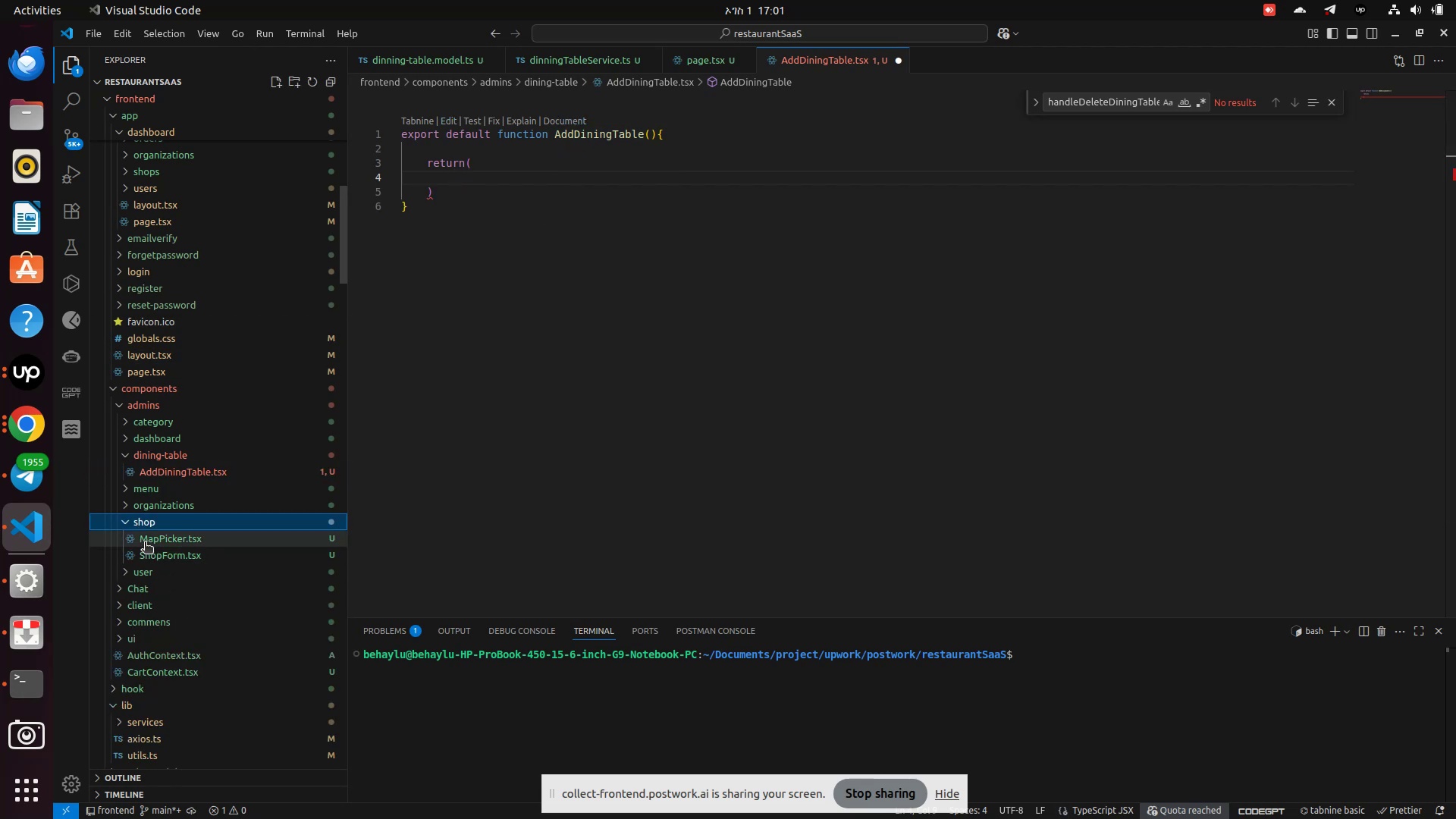 
wait(13.45)
 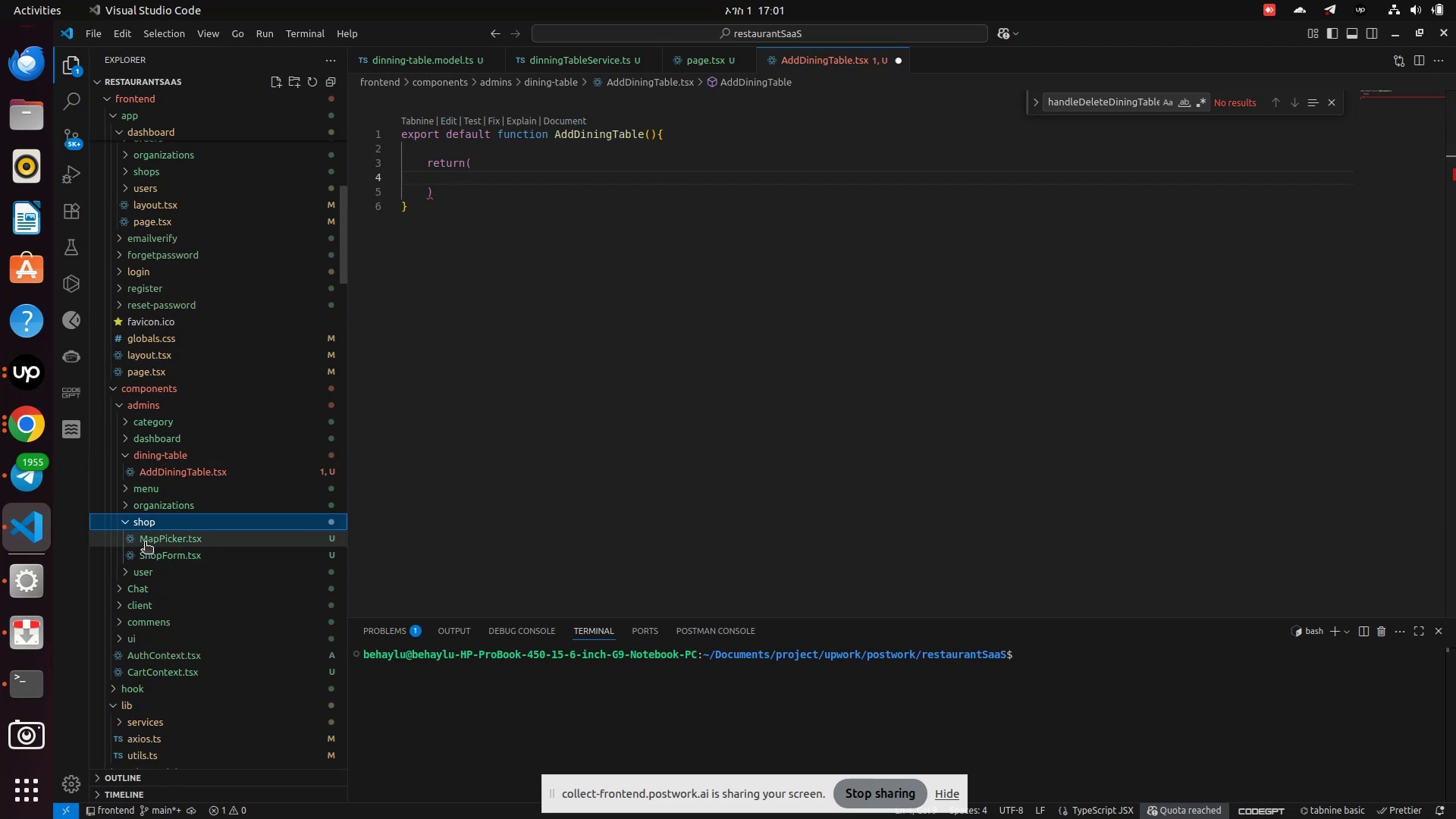 
left_click([839, 63])
 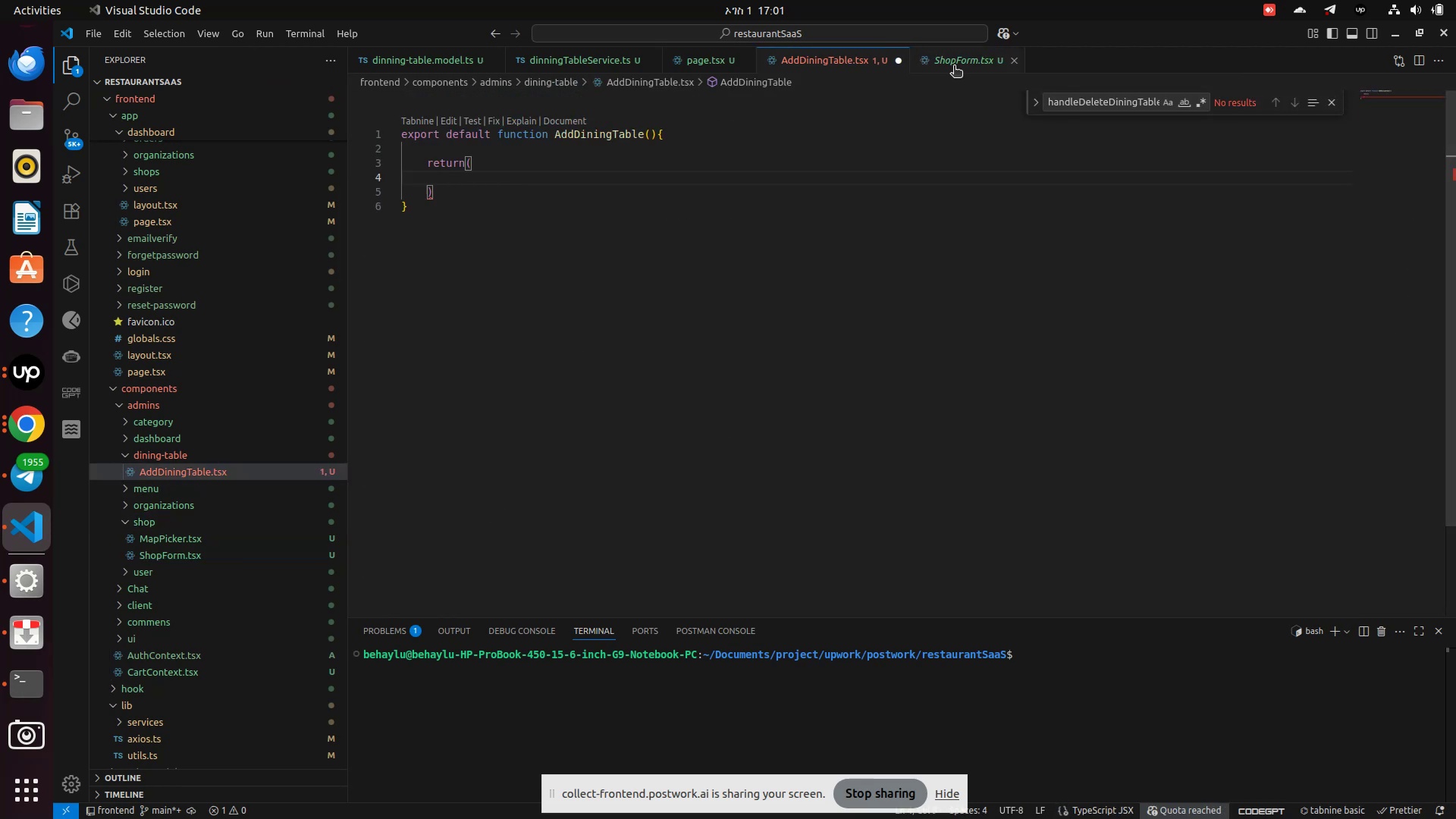 
left_click_drag(start_coordinate=[955, 64], to_coordinate=[1410, 218])
 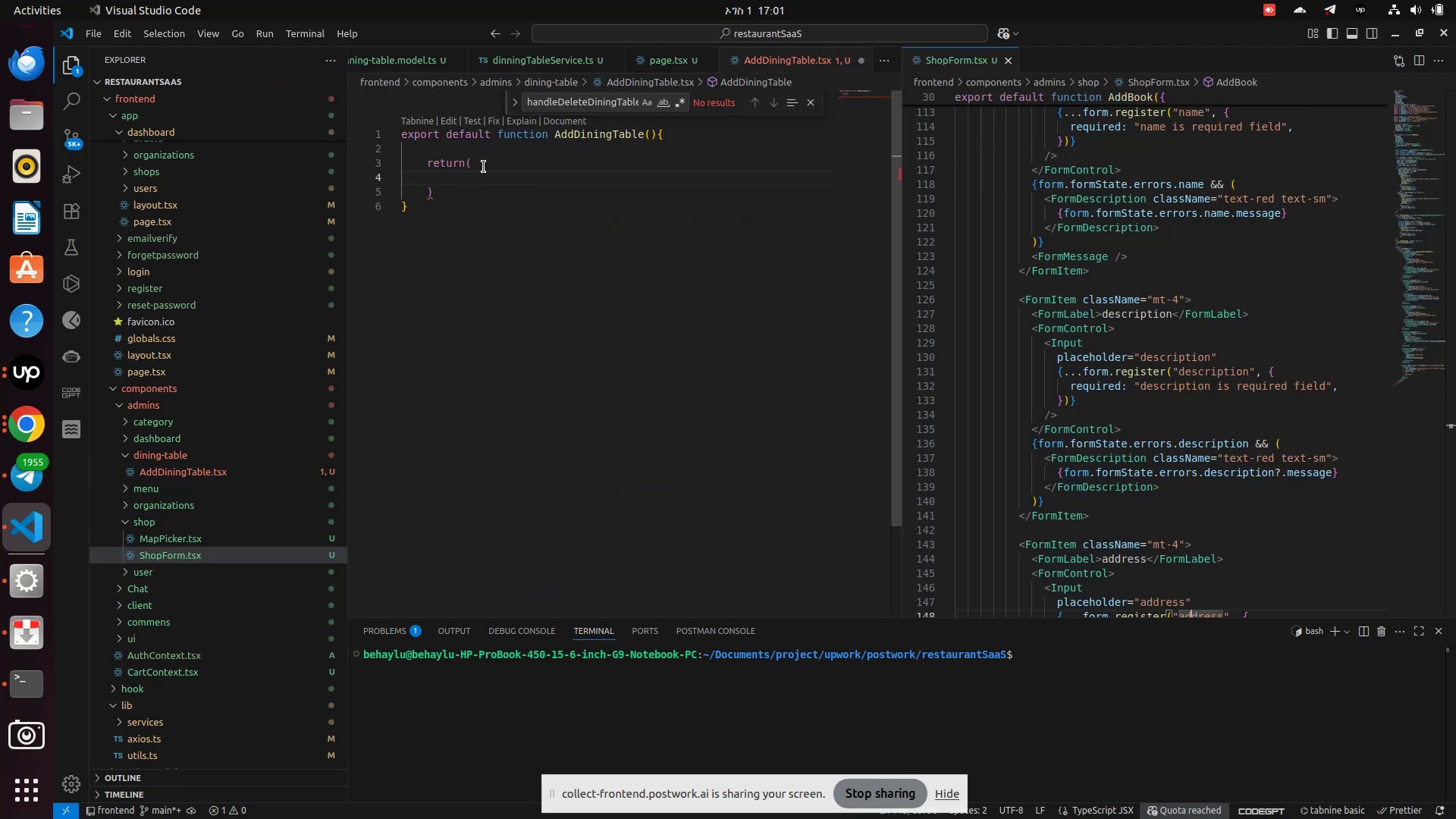 
wait(8.51)
 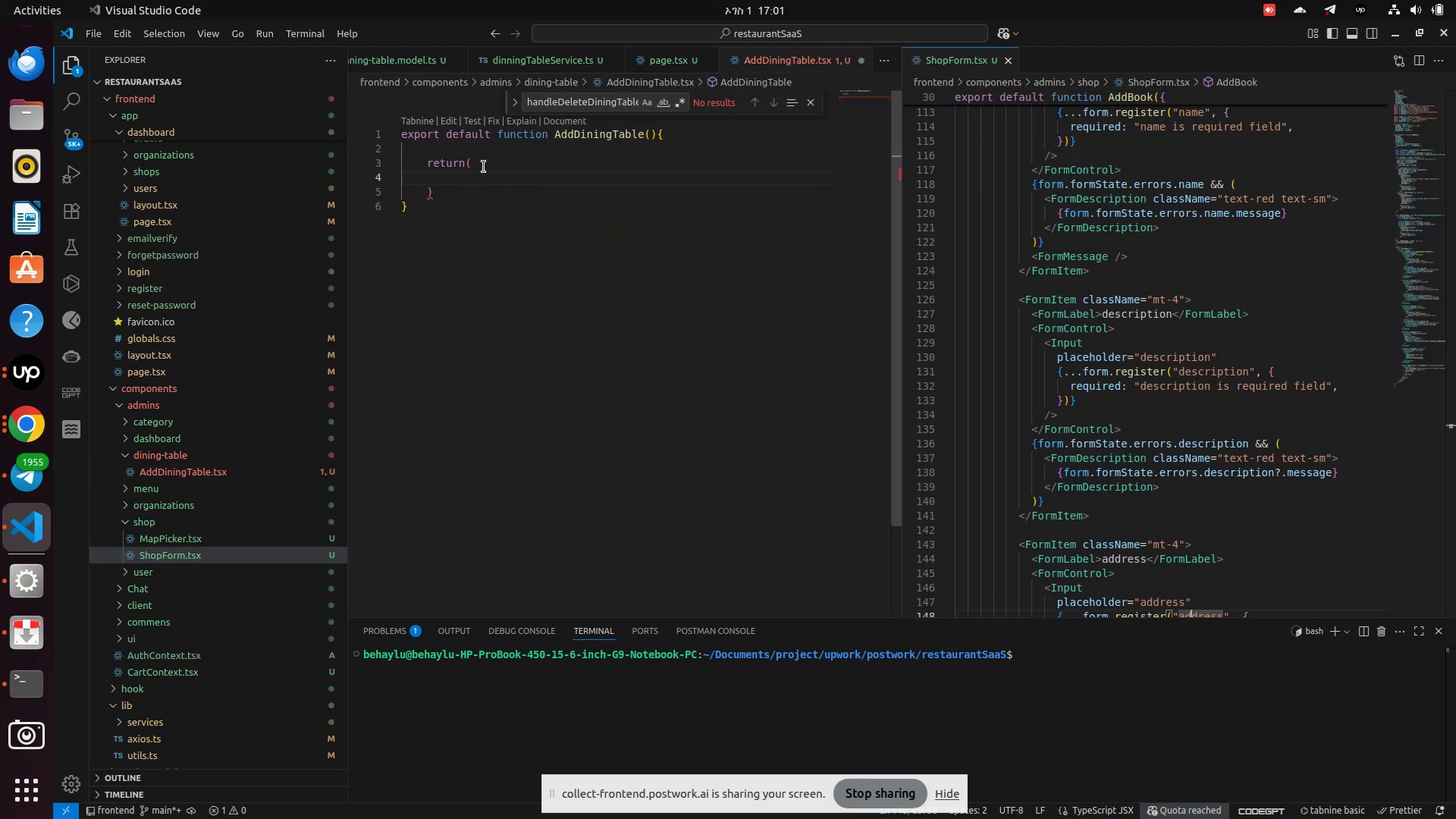 
scroll: coordinate [1204, 312], scroll_direction: up, amount: 35.0
 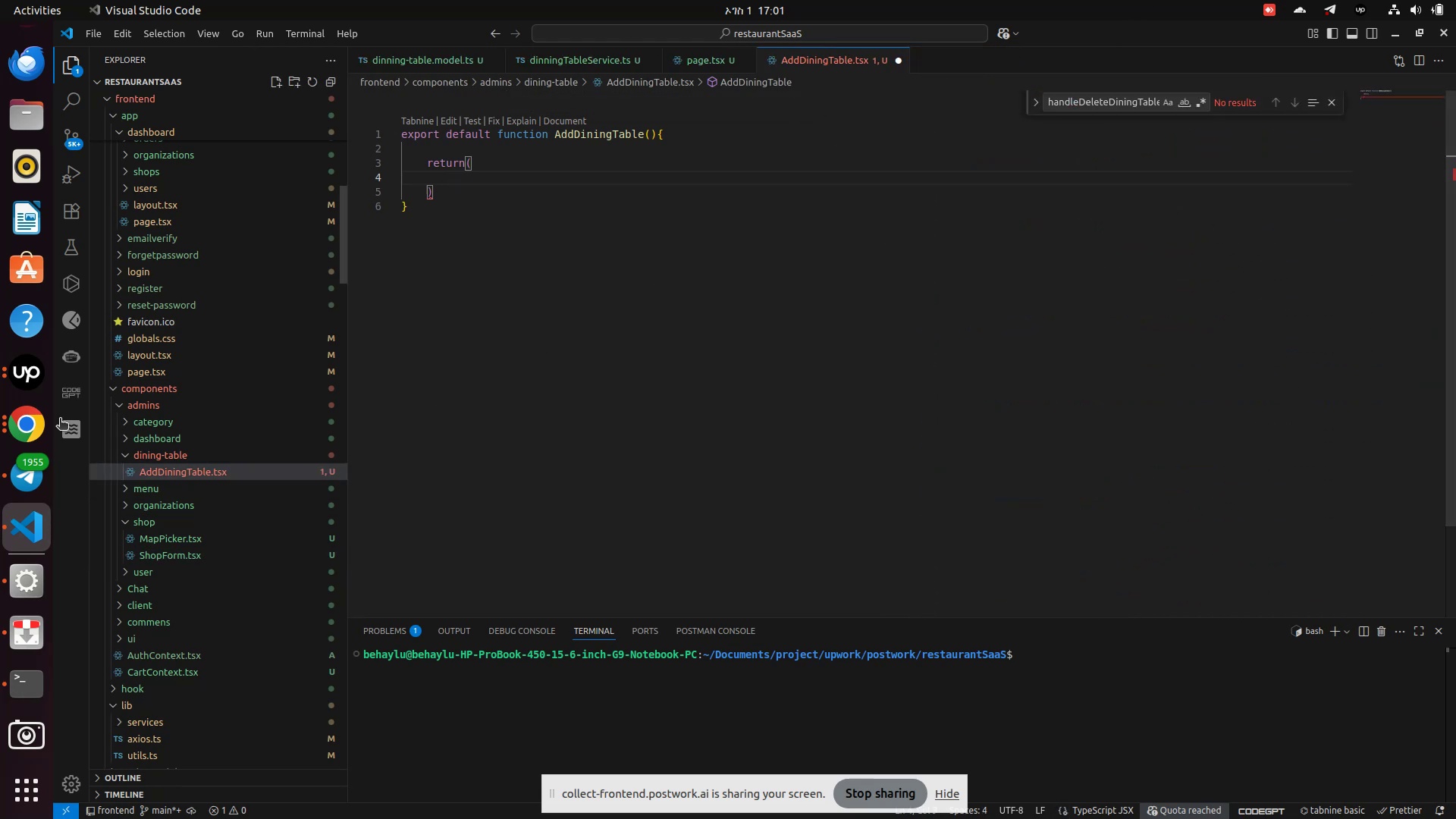 
left_click([156, 428])
 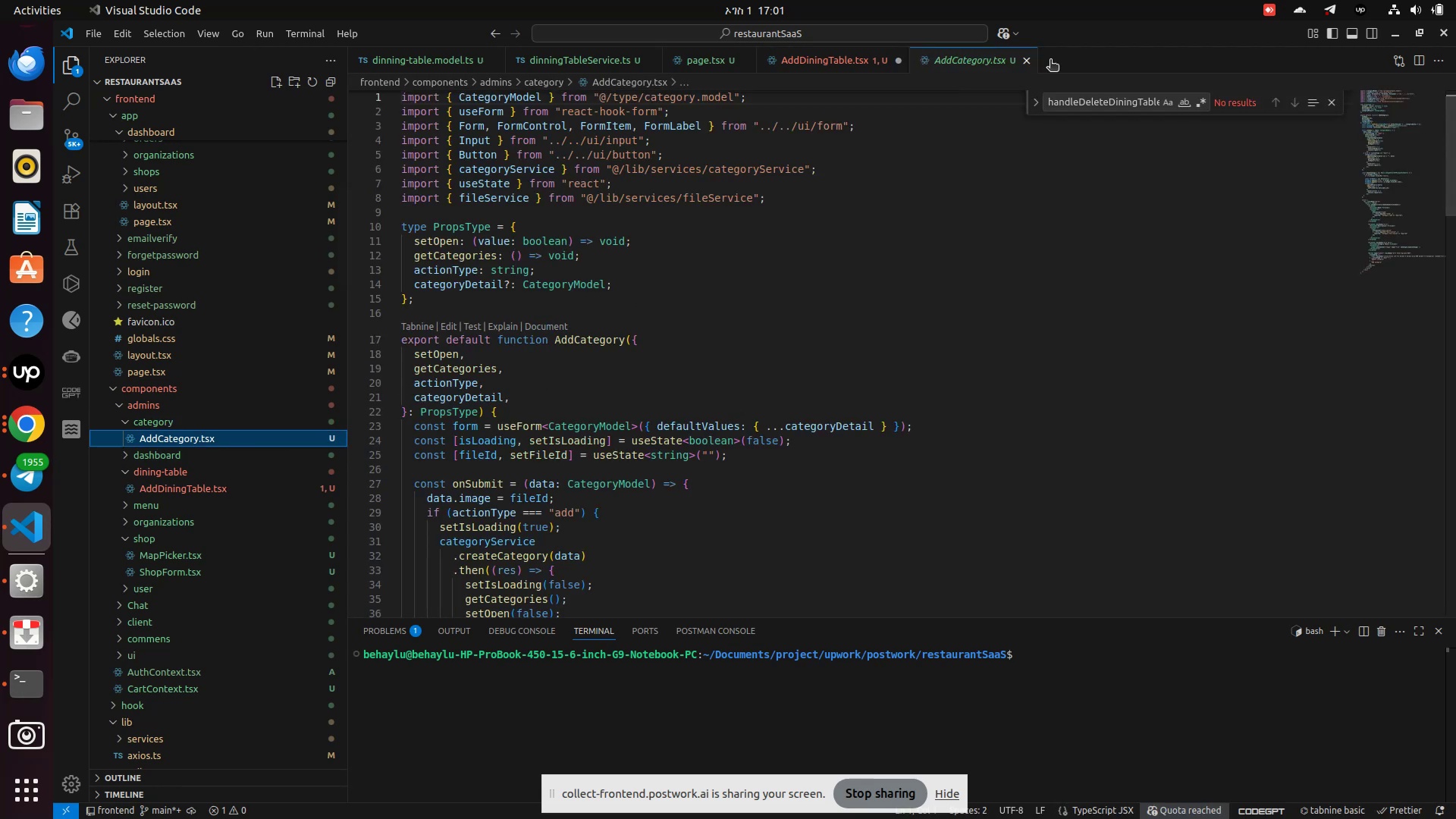 
left_click_drag(start_coordinate=[958, 58], to_coordinate=[1455, 280])
 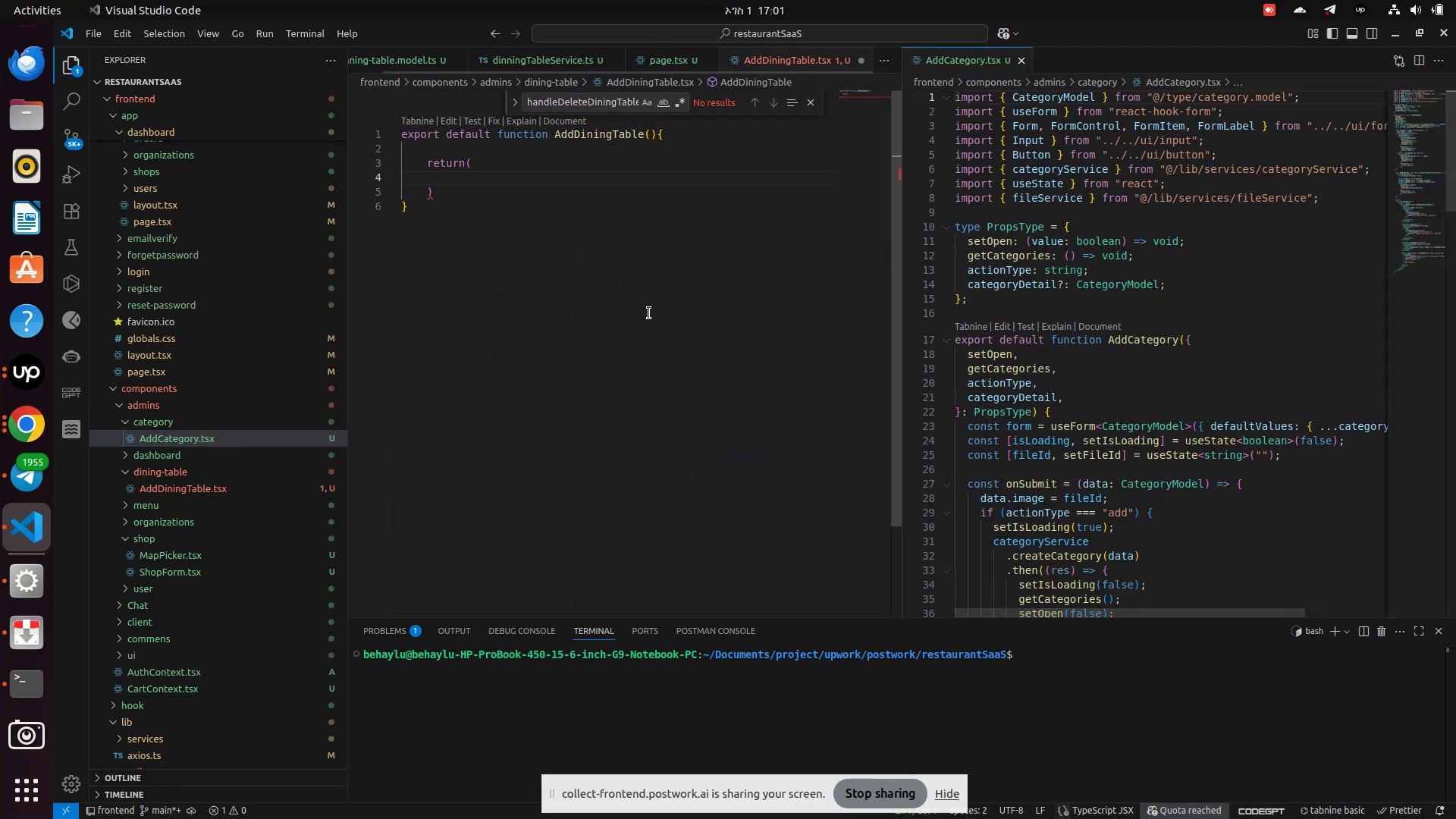 
scroll: coordinate [601, 321], scroll_direction: up, amount: 4.0
 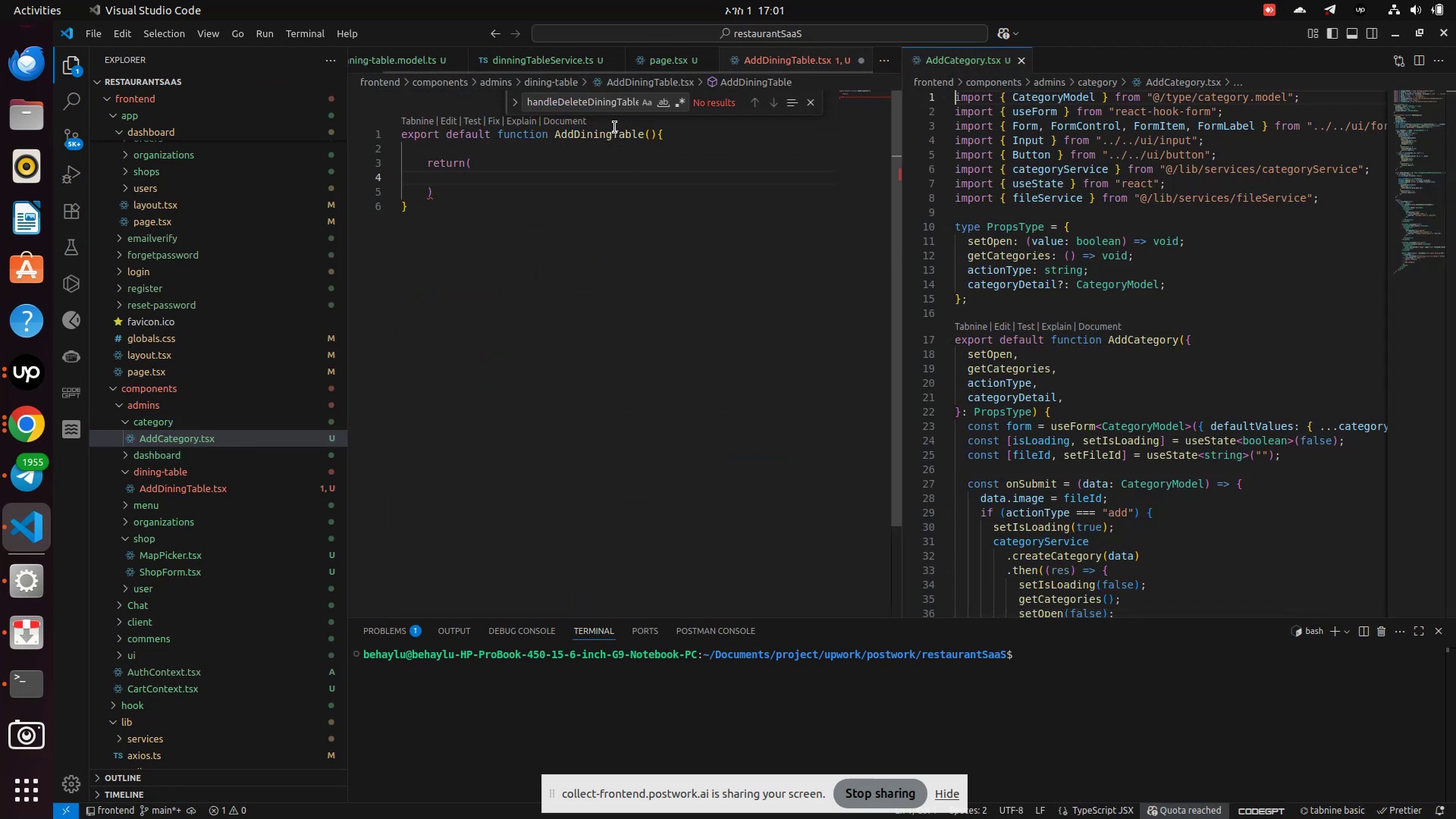 
wait(5.62)
 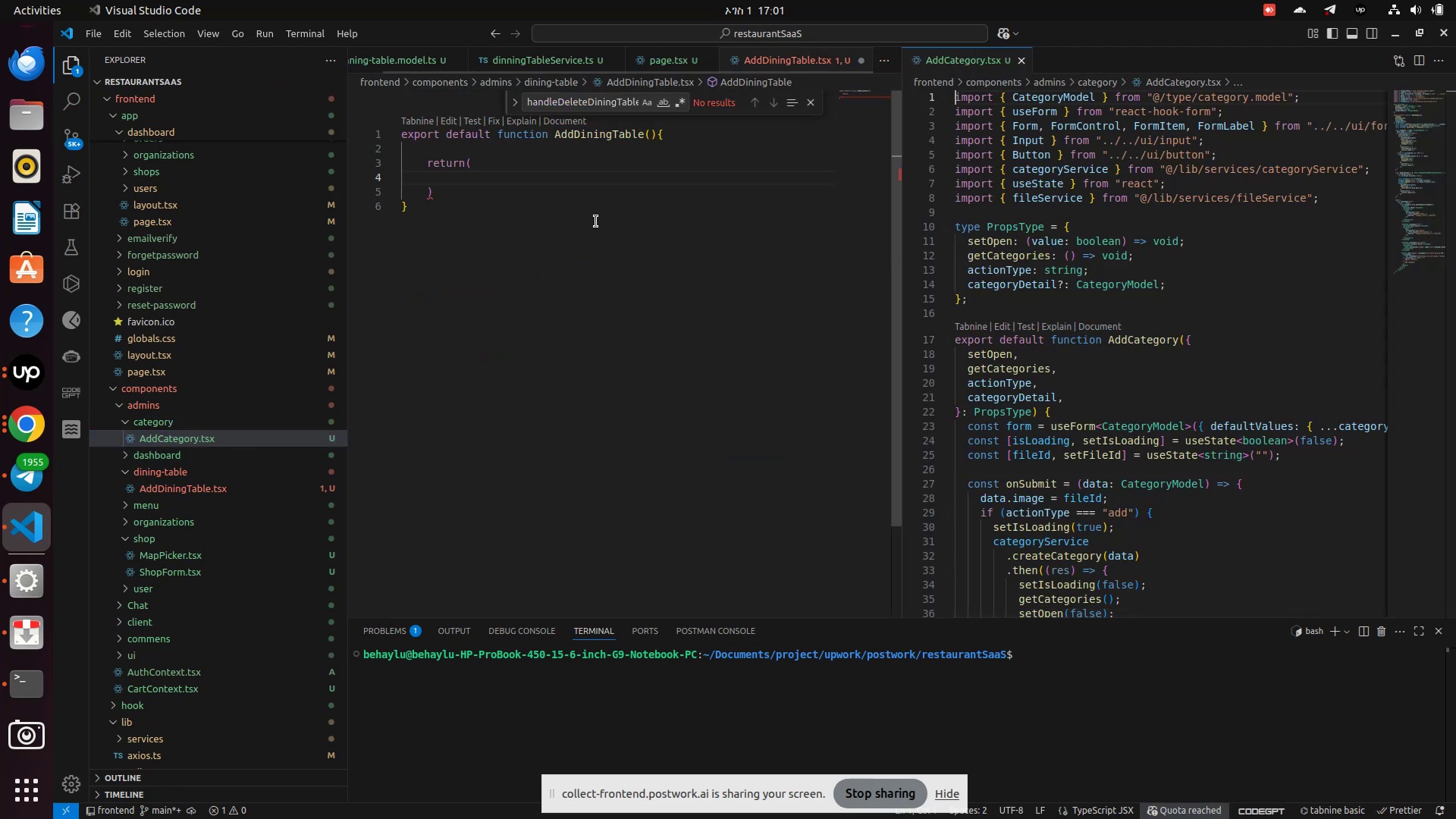 
left_click([475, 151])
 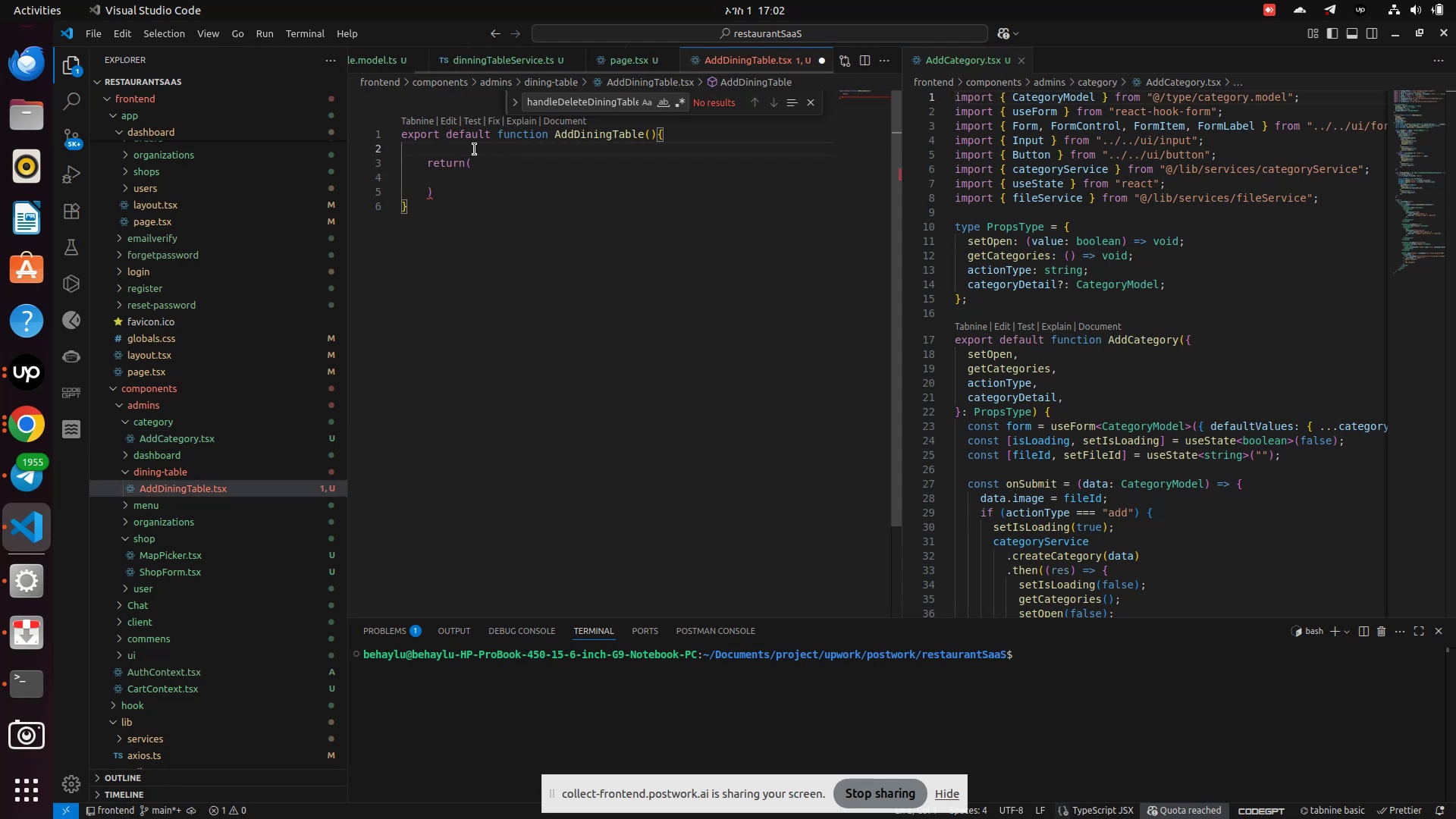 
key(ArrowUp)
 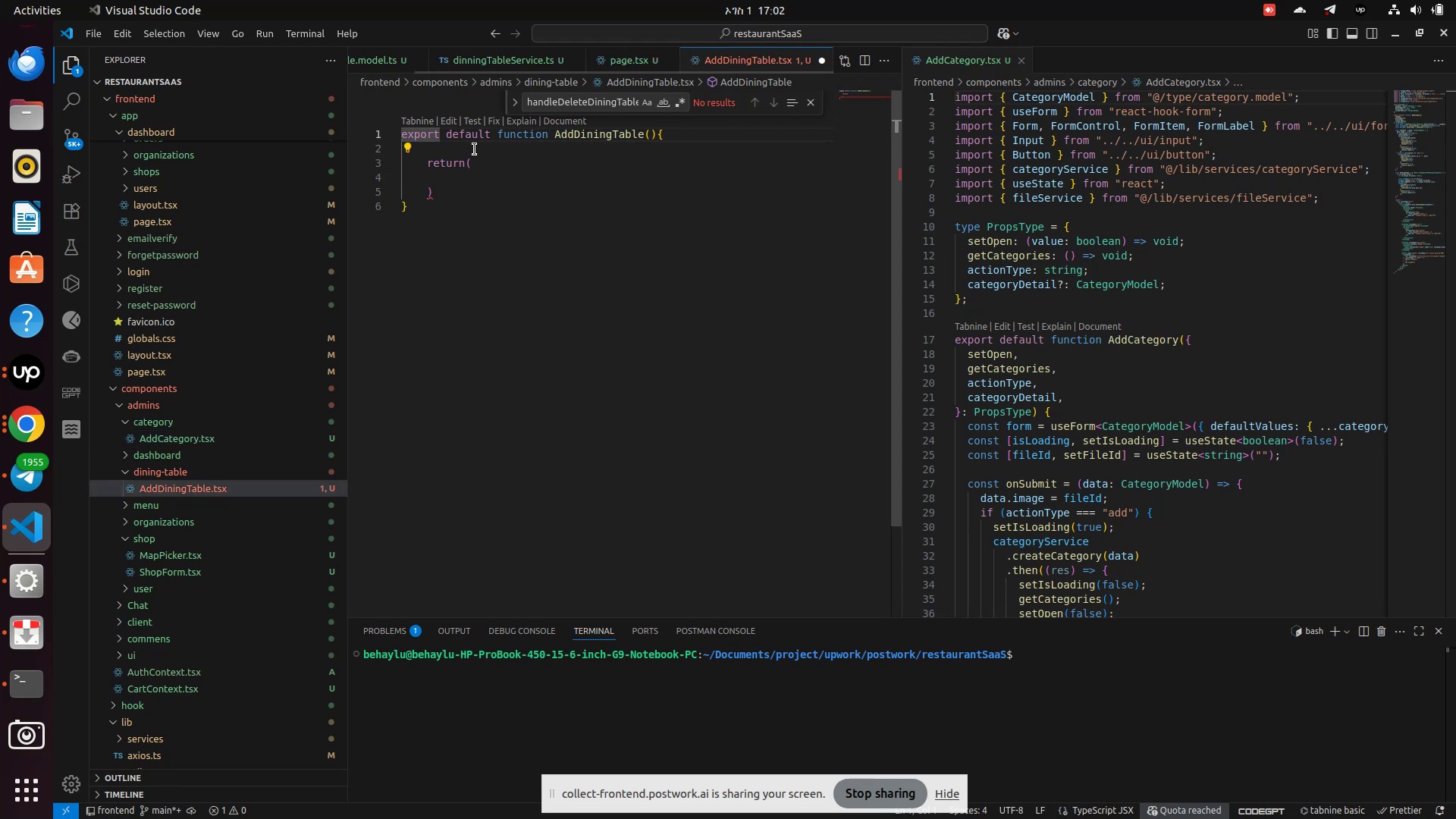 
key(Enter)
 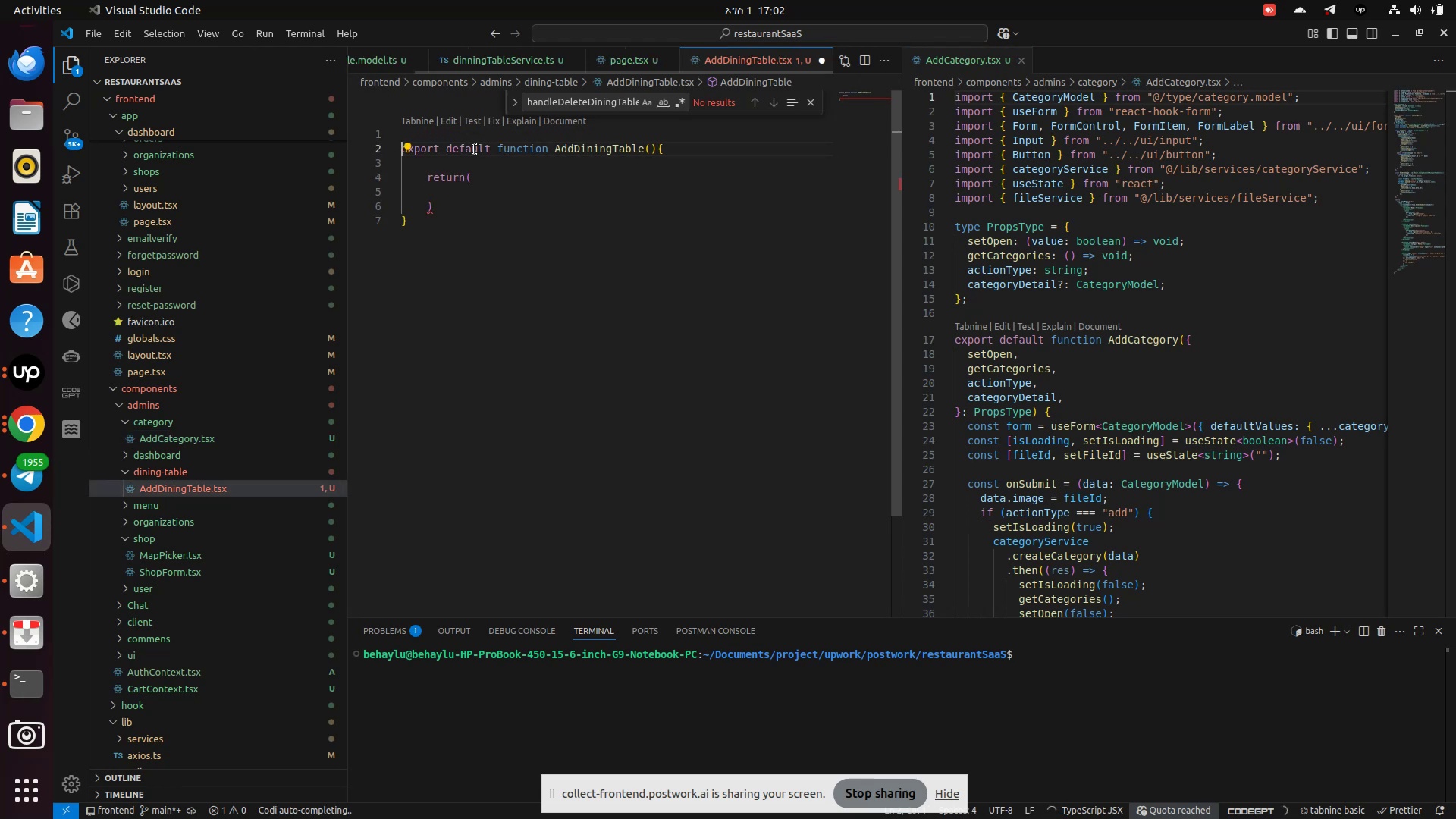 
key(ArrowUp)
 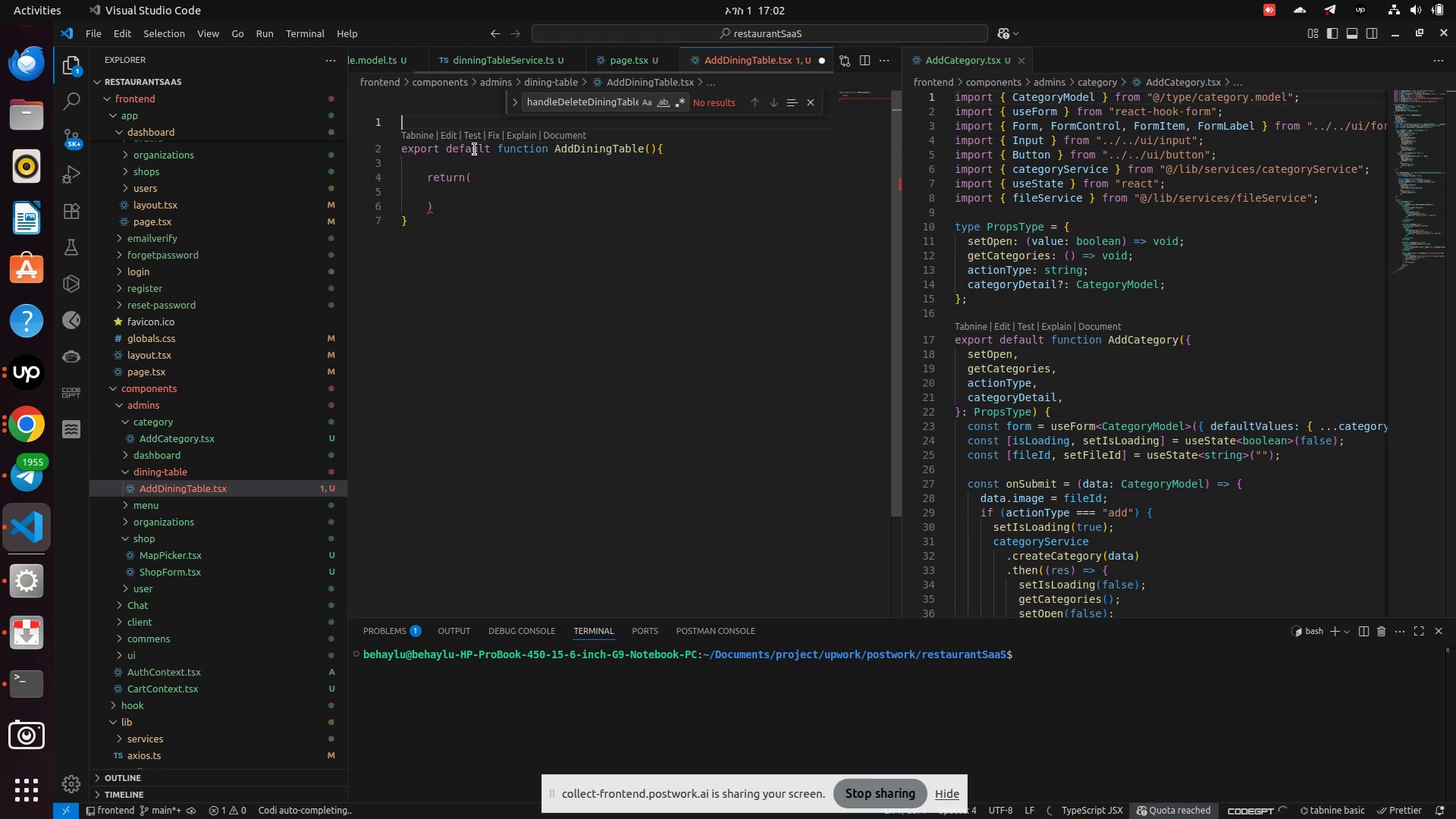 
key(Enter)
 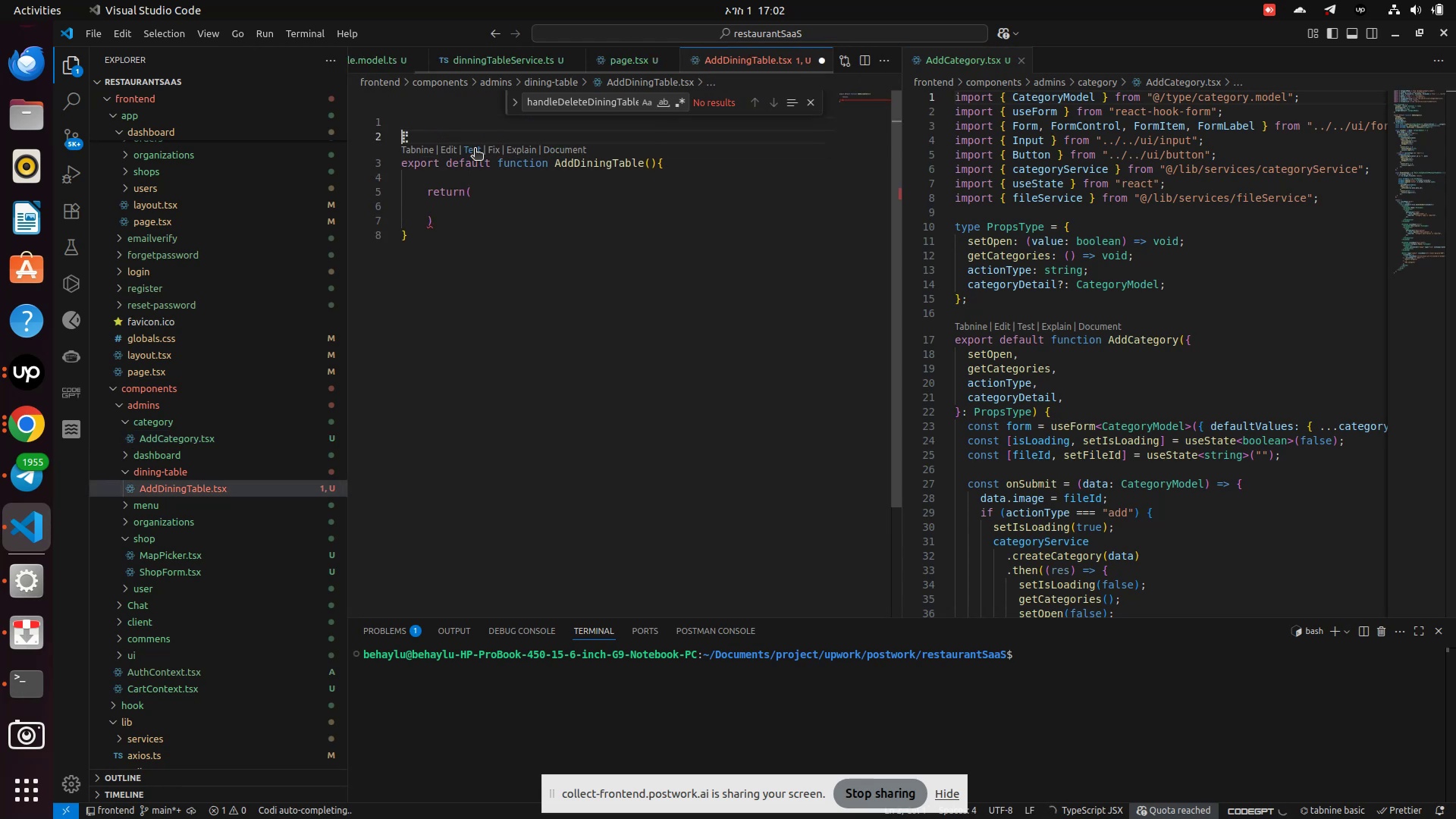 
key(ArrowUp)
 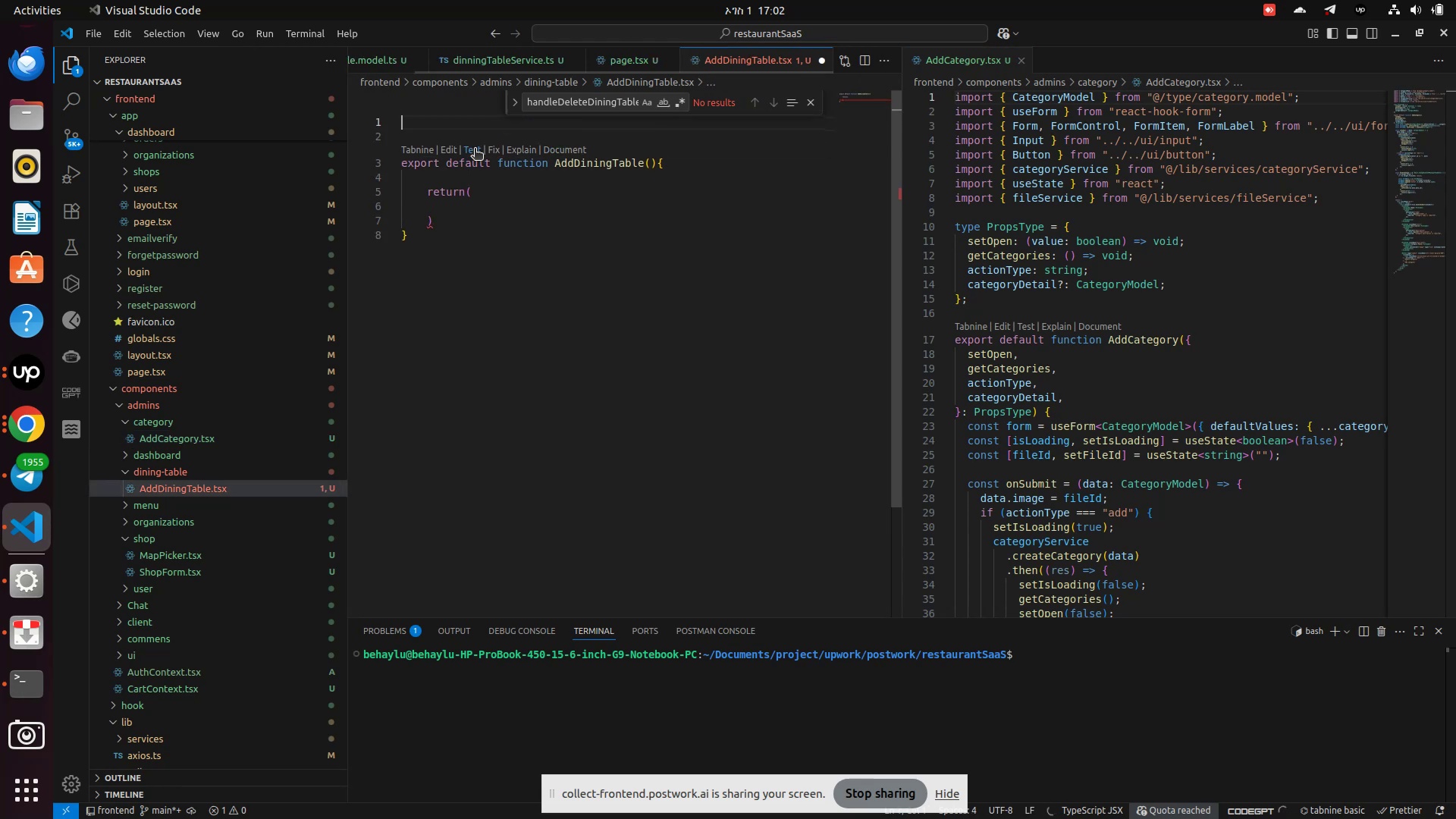 
type(type)
 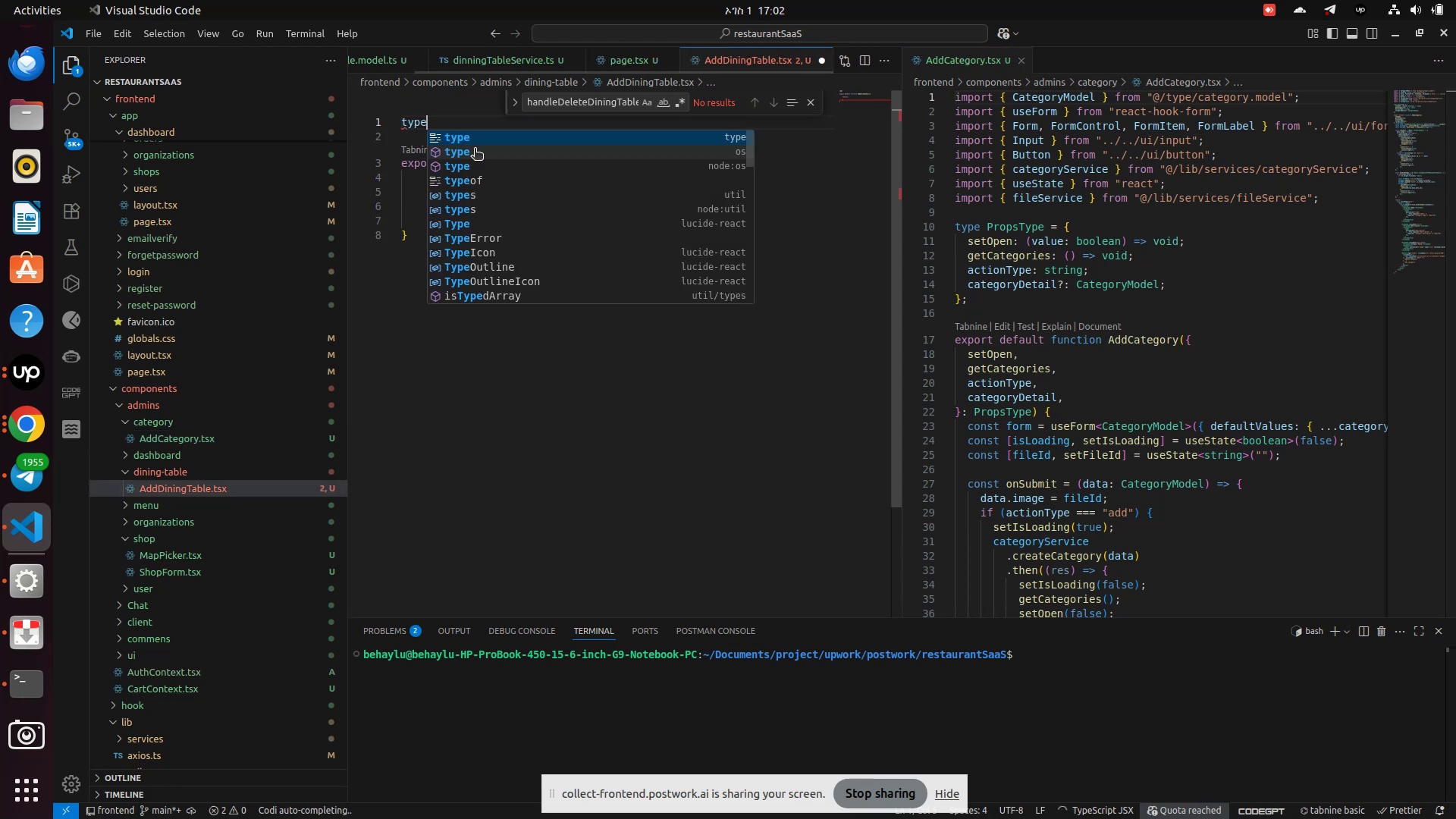 
key(Enter)
 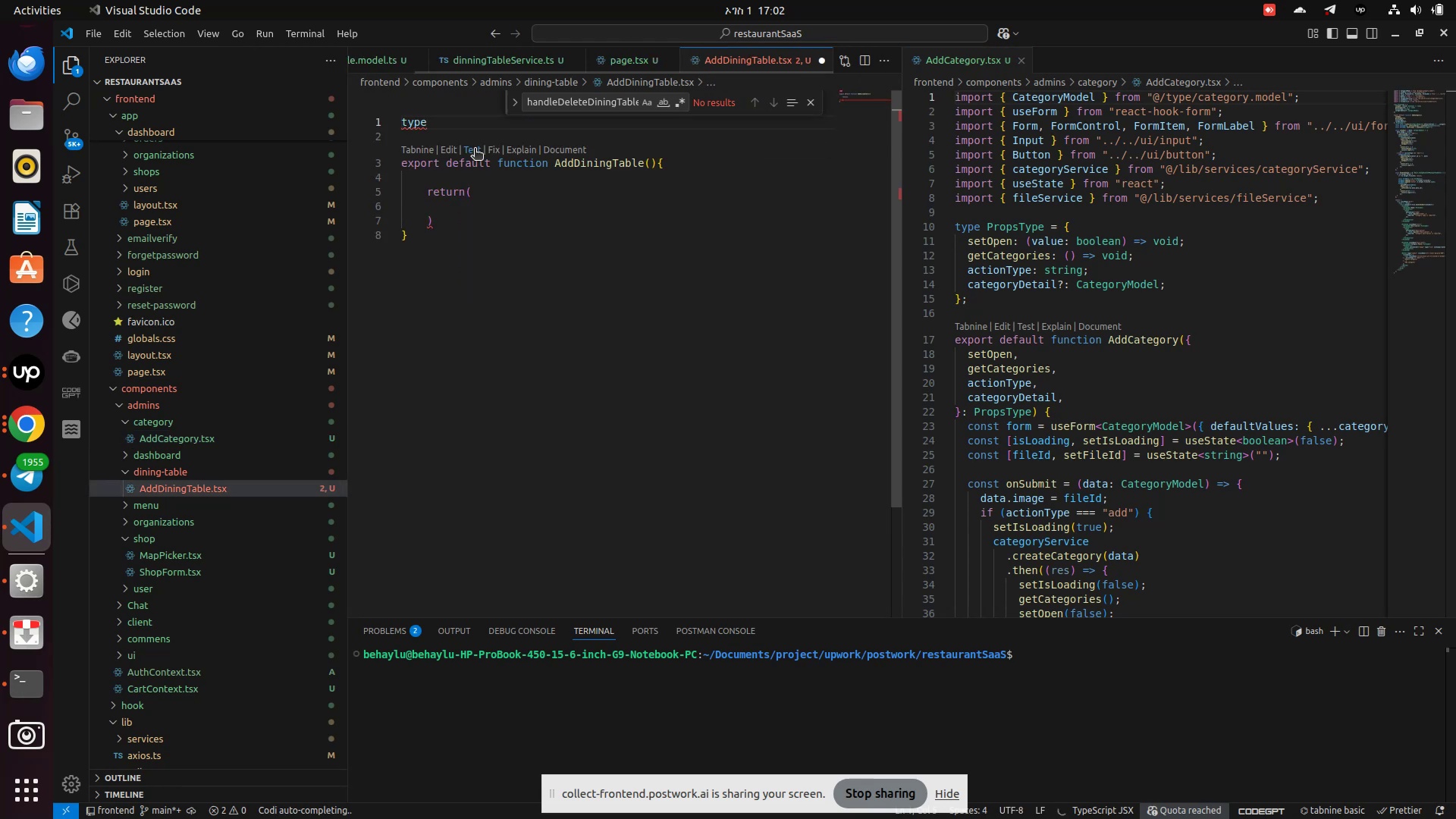 
type( Prop)
 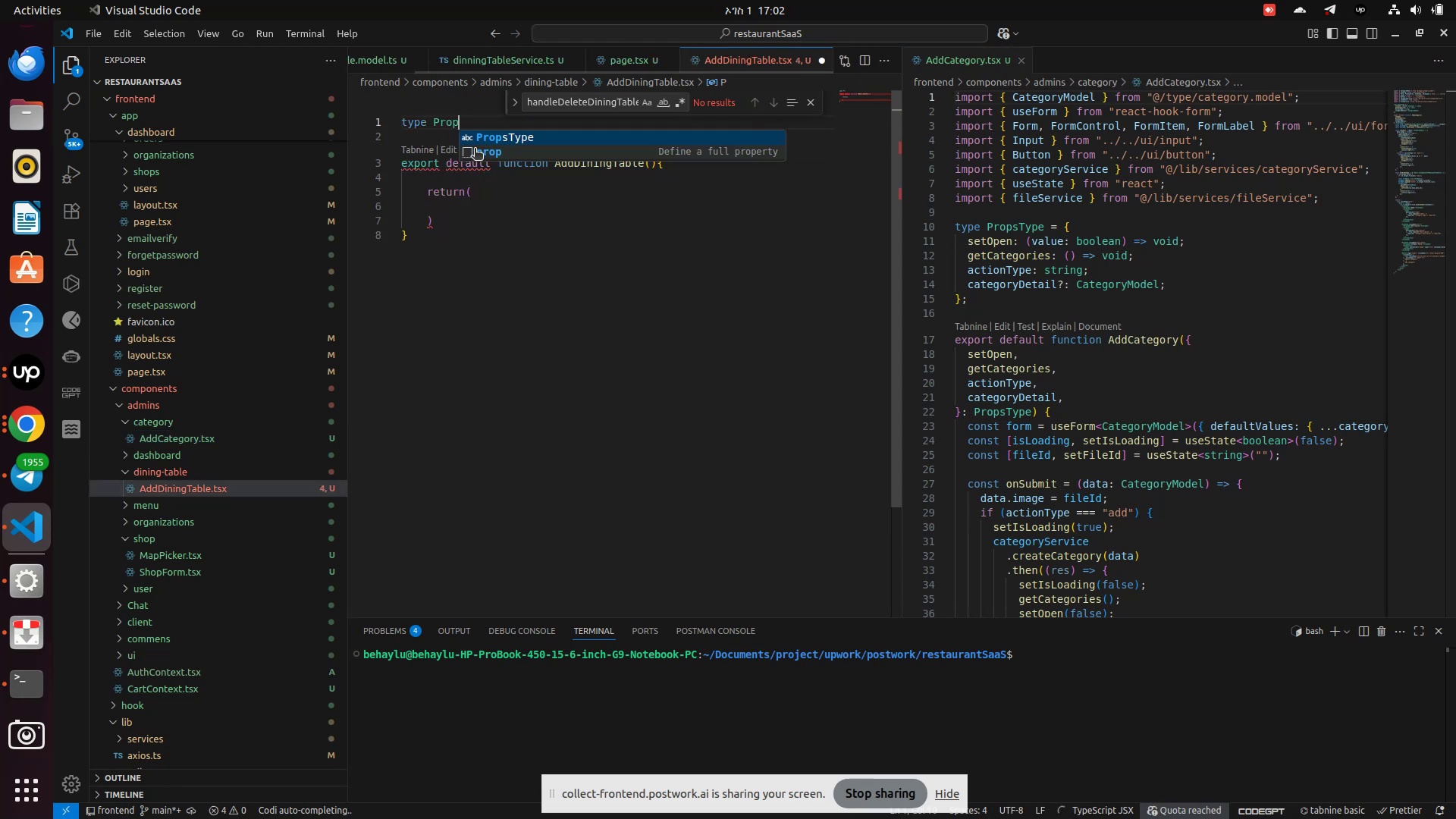 
key(Enter)
 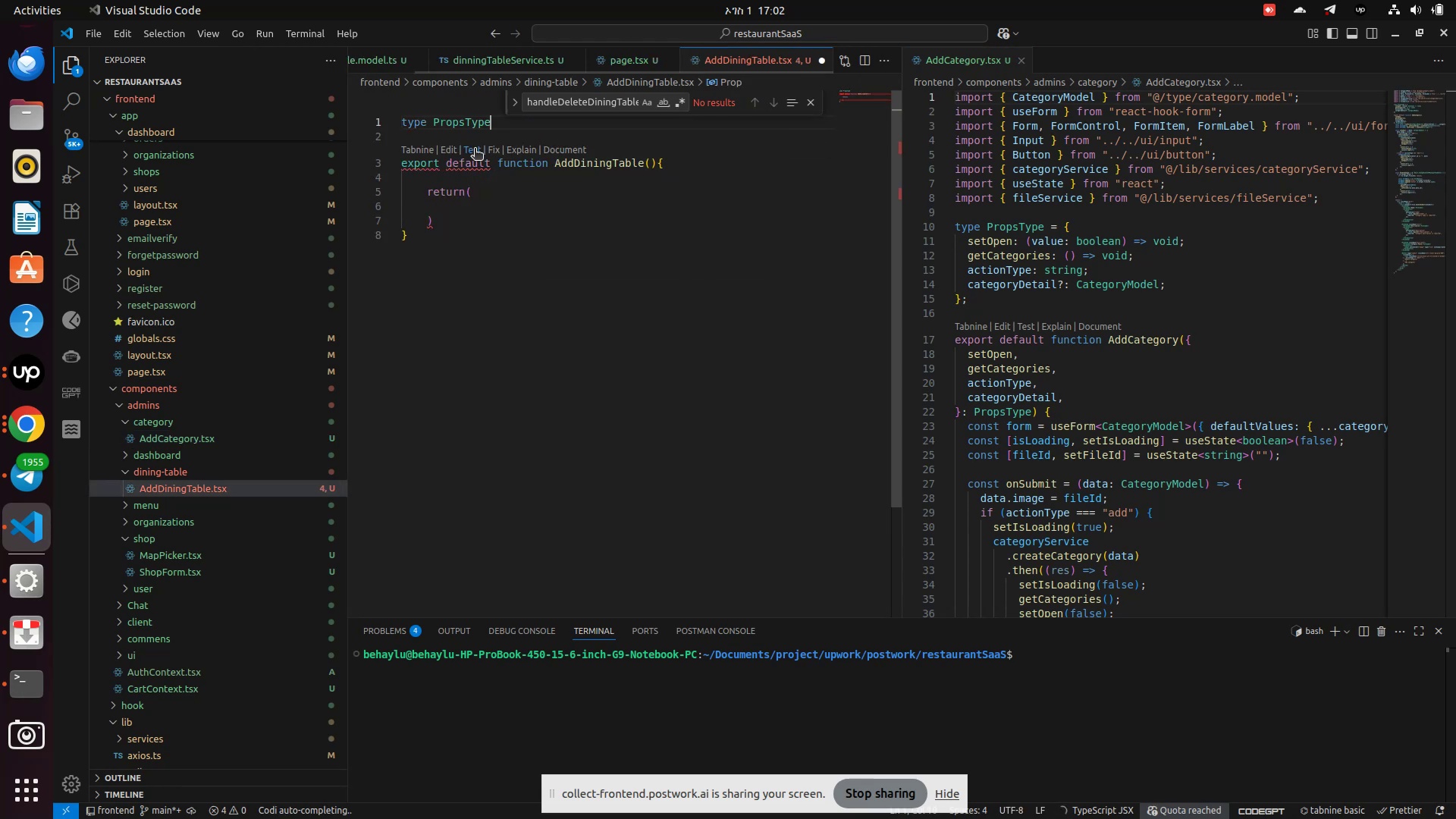 
key(Space)
 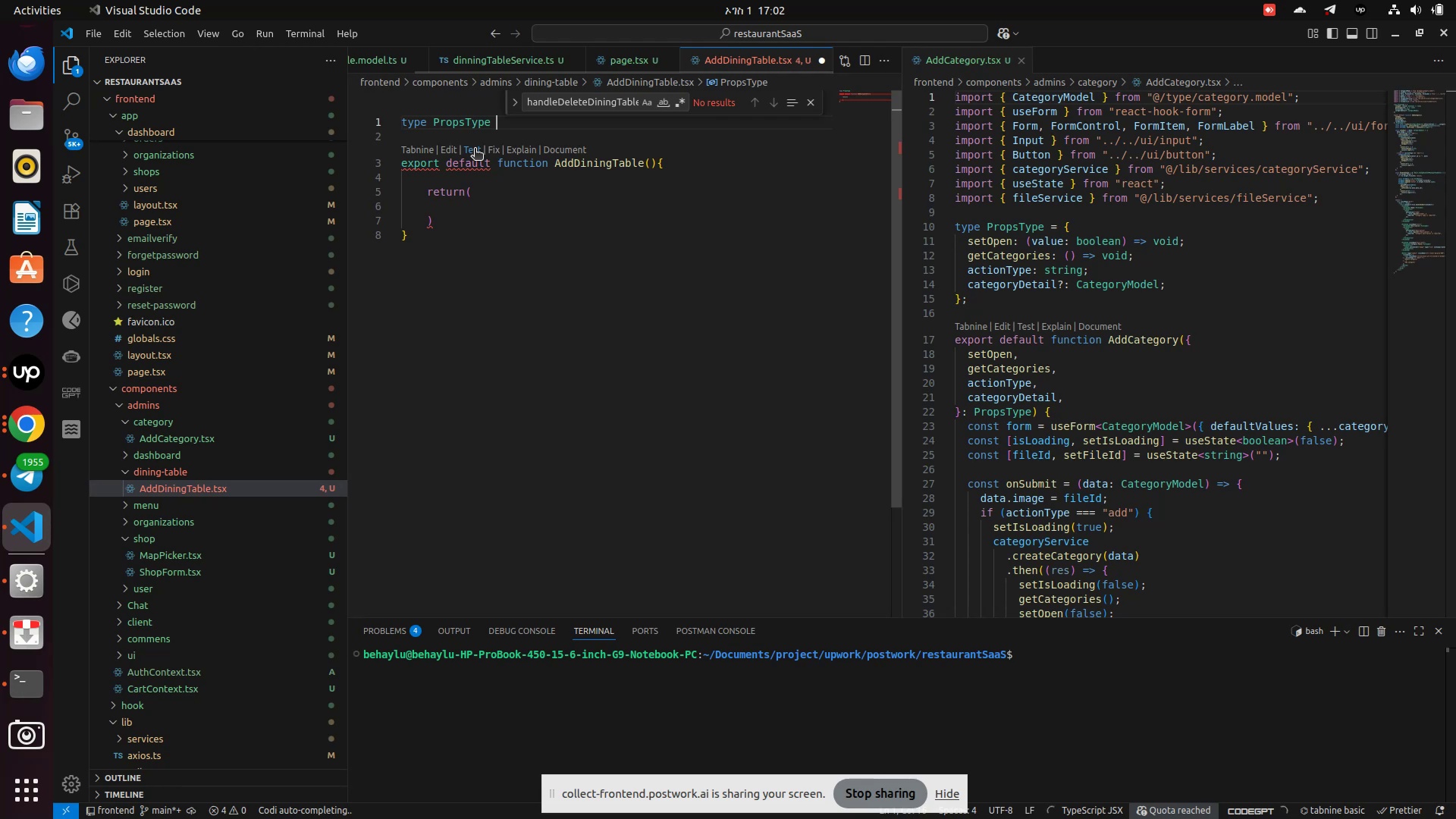 
key(Equal)
 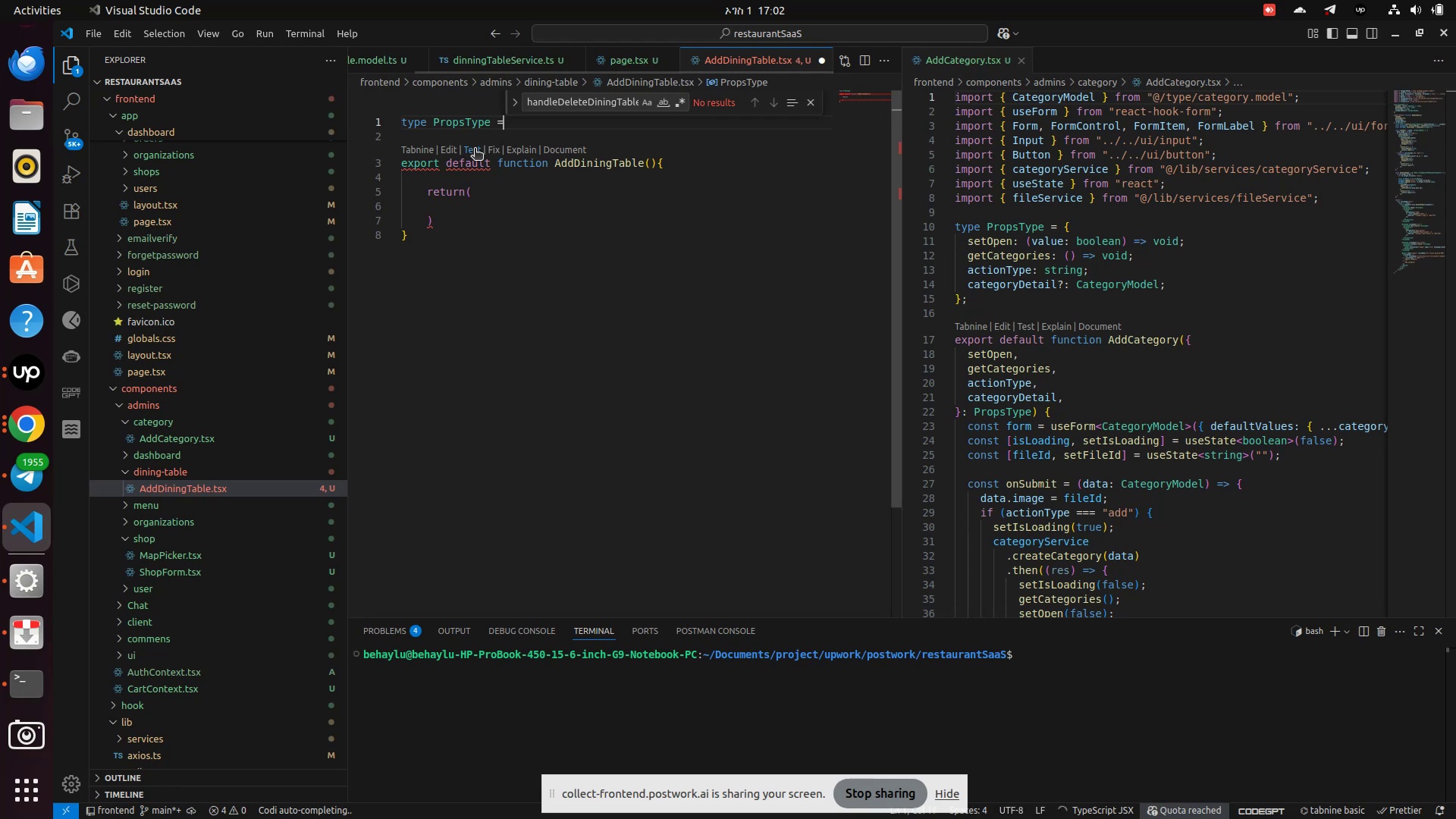 
key(Space)
 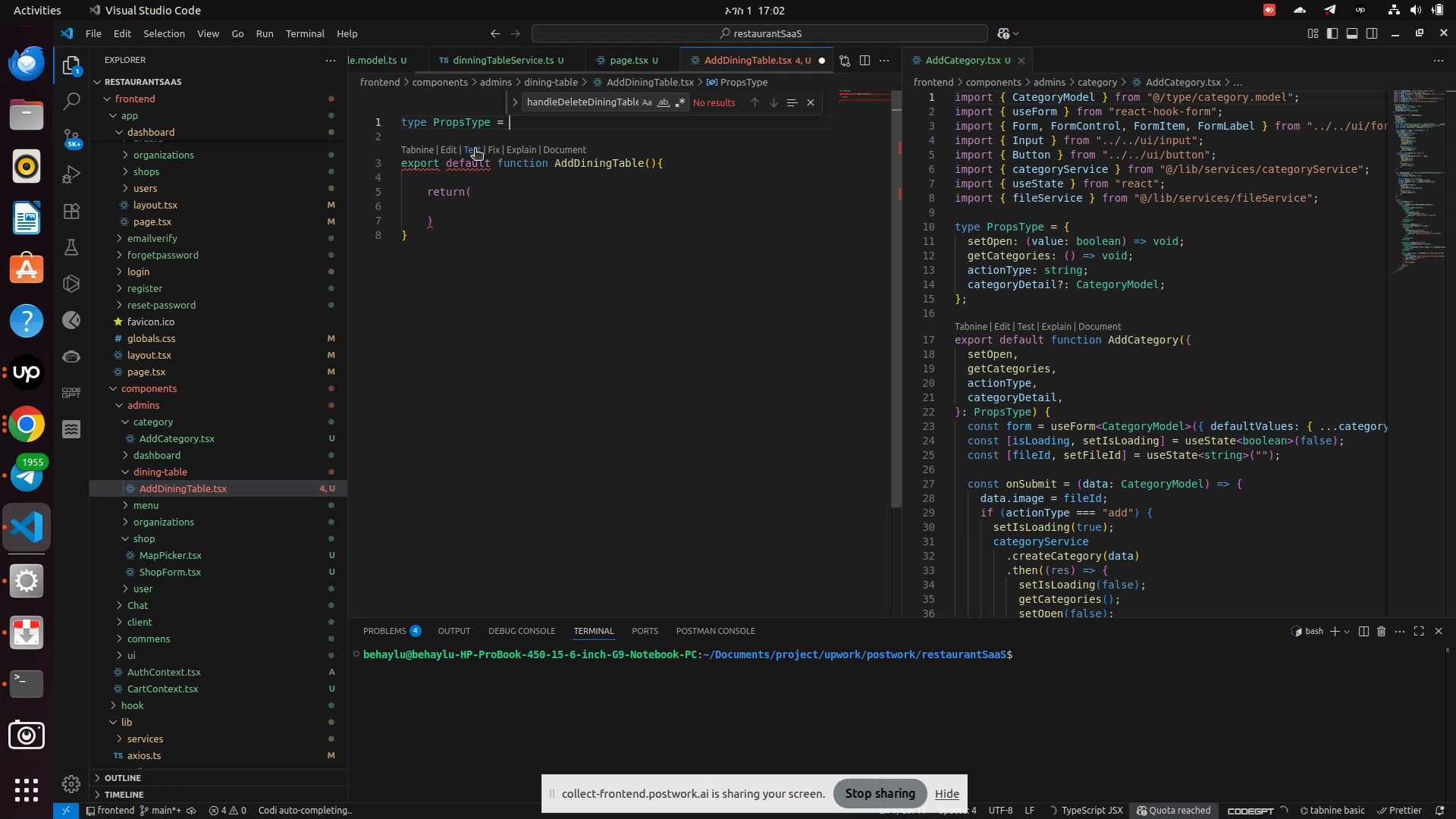 
key(Shift+BracketLeft)
 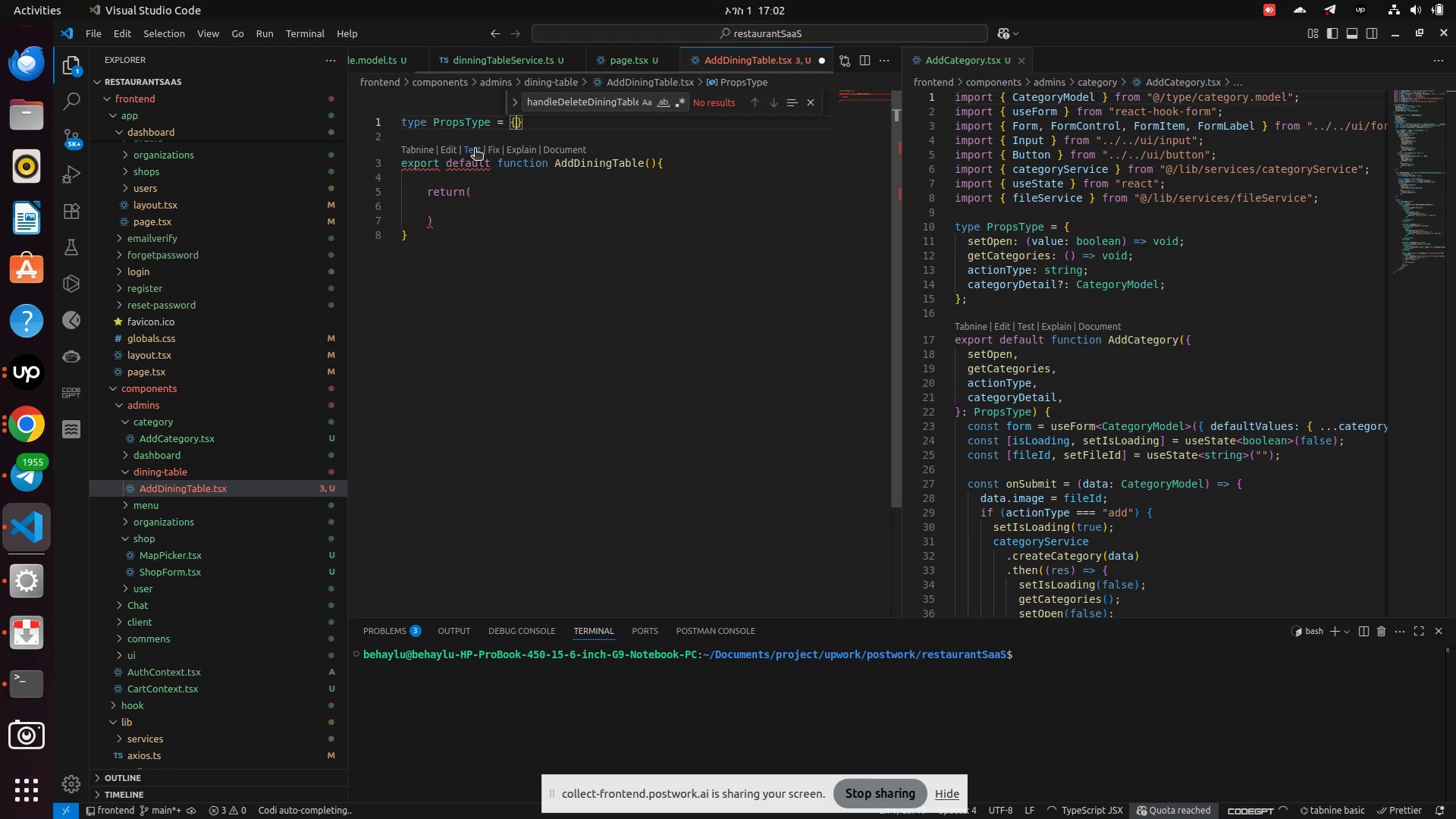 
key(Enter)
 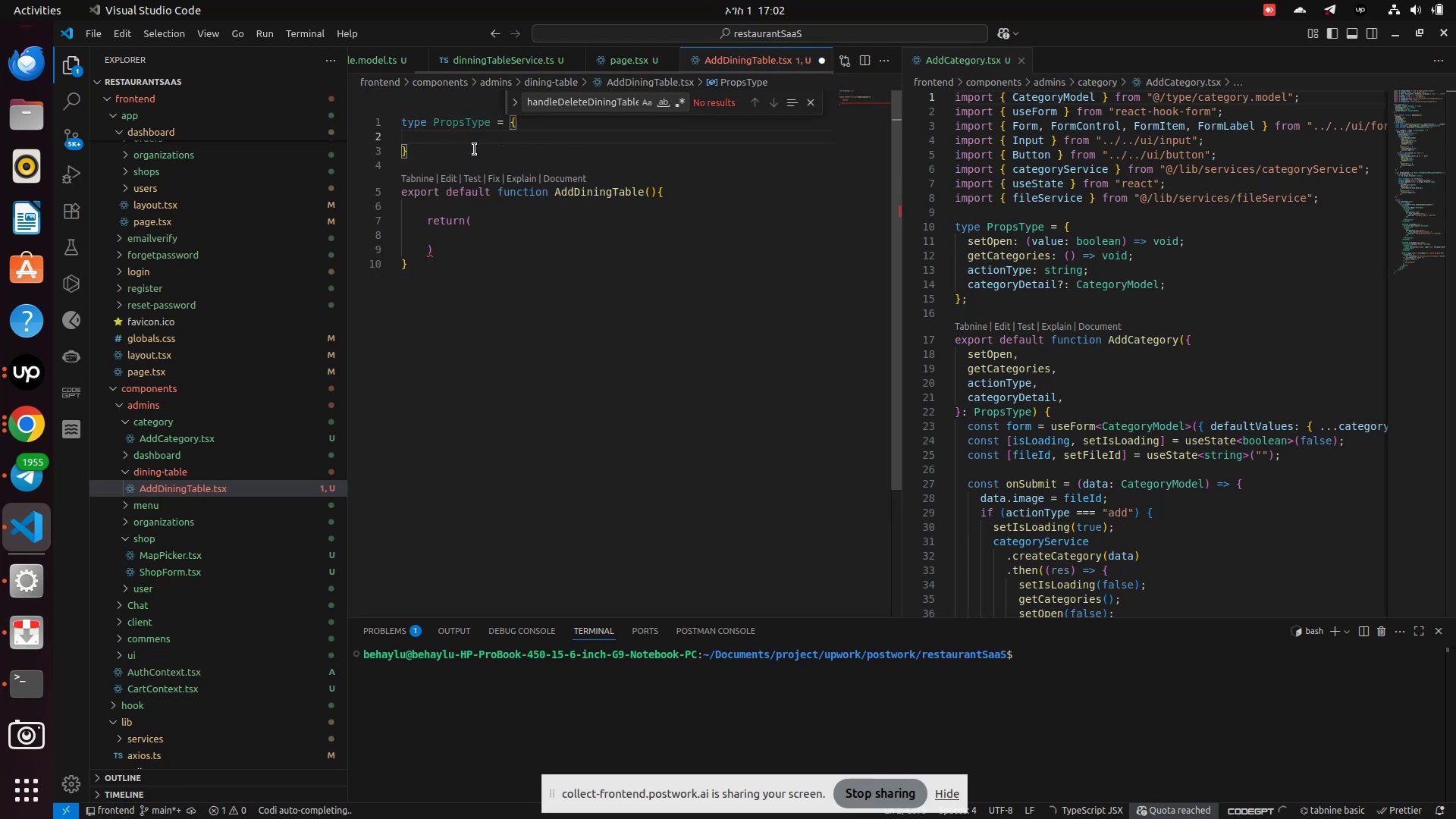 
type(setOpen:(value:bool)
 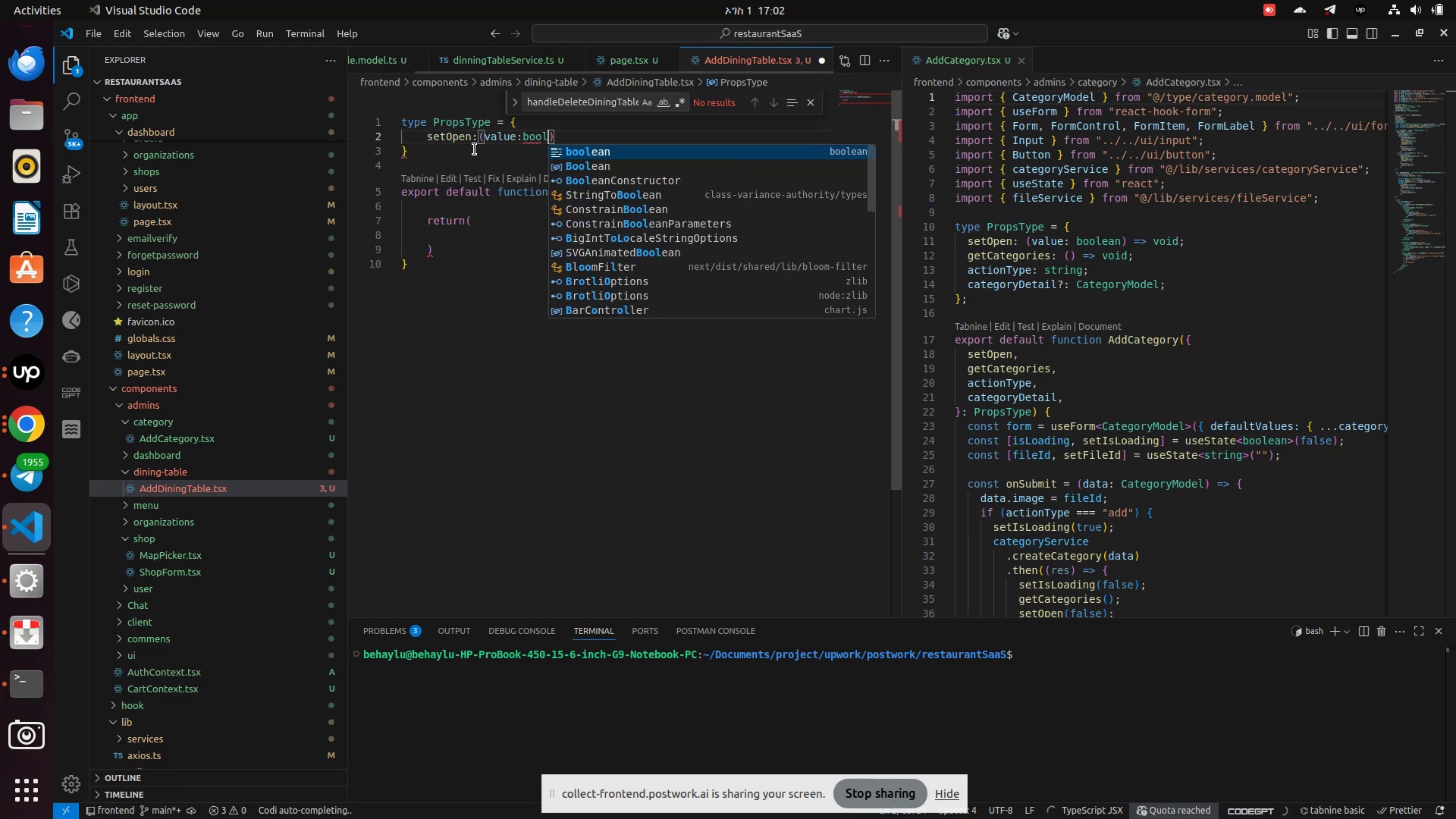 
key(Enter)
 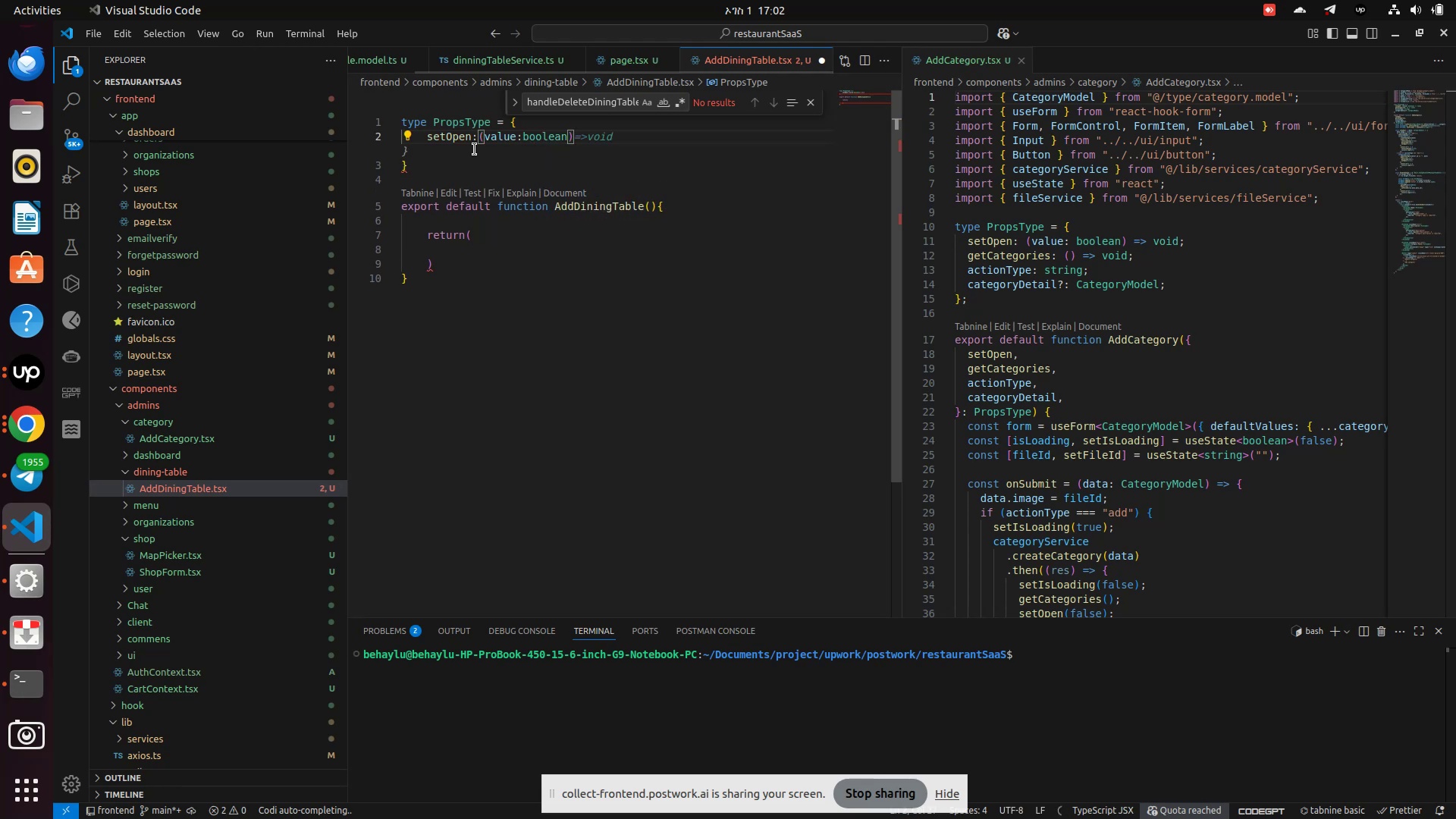 
key(ArrowRight)
 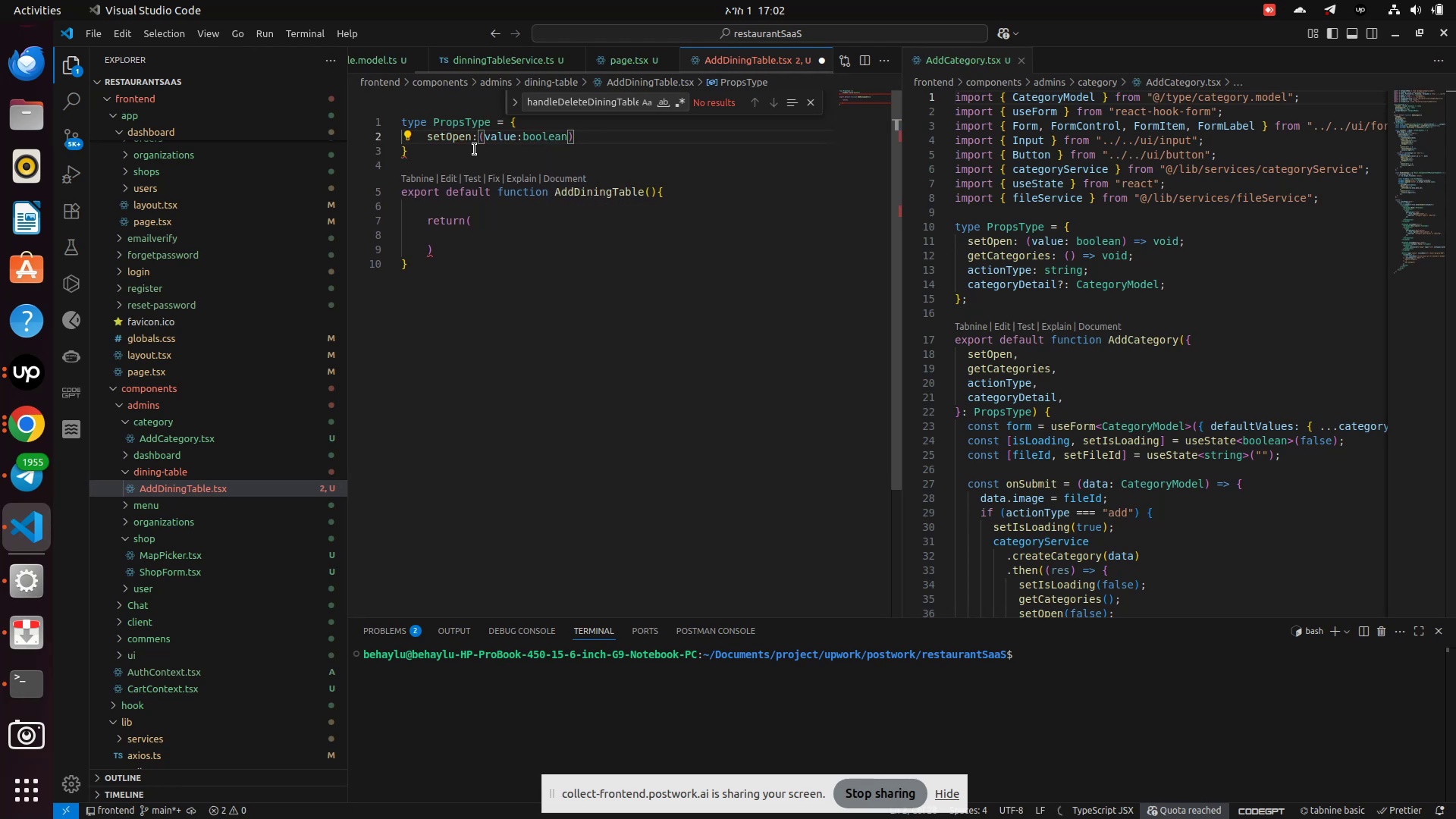 
type(=>voil)
key(Backspace)
type(d)
 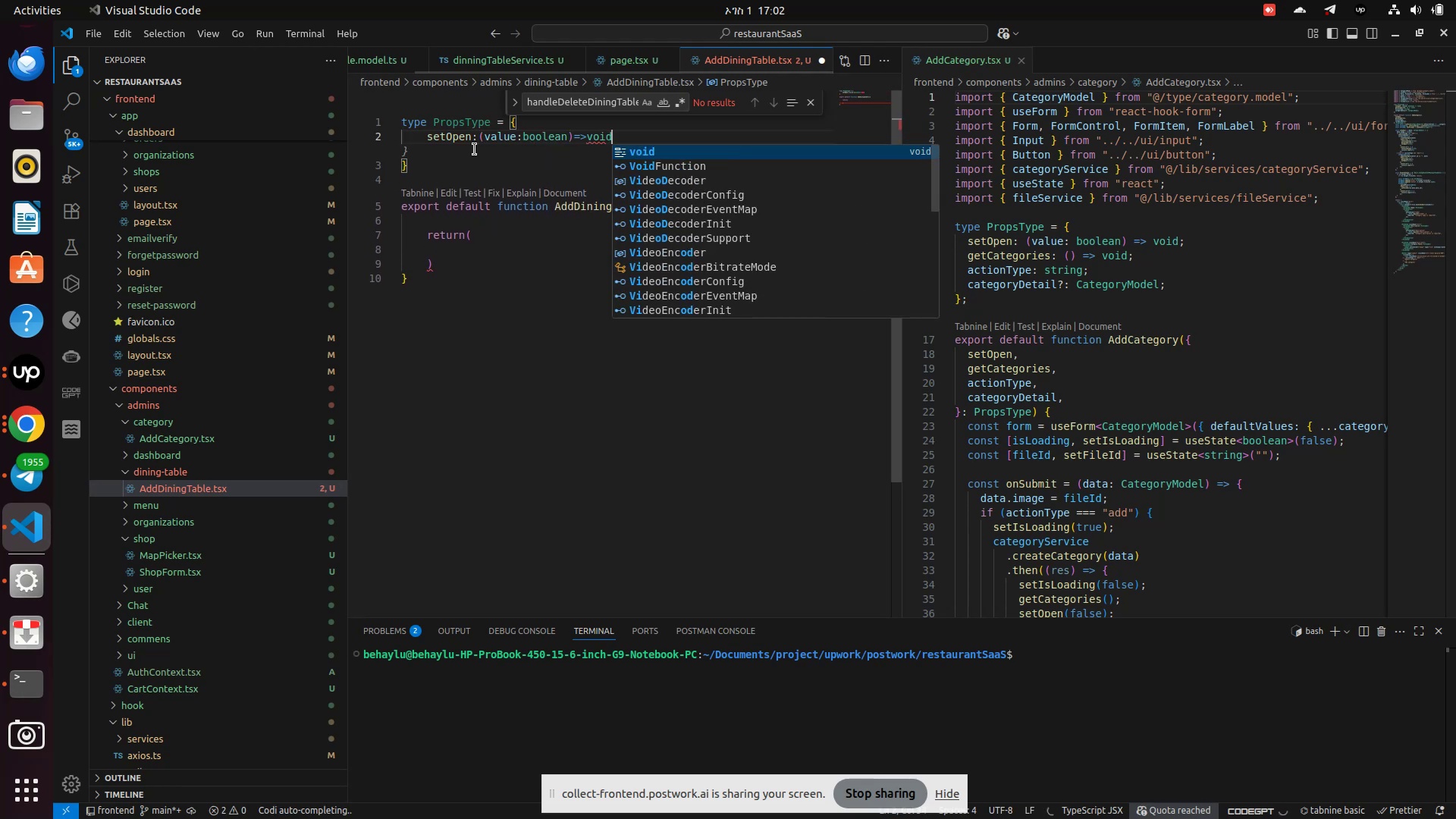 
key(Enter)
 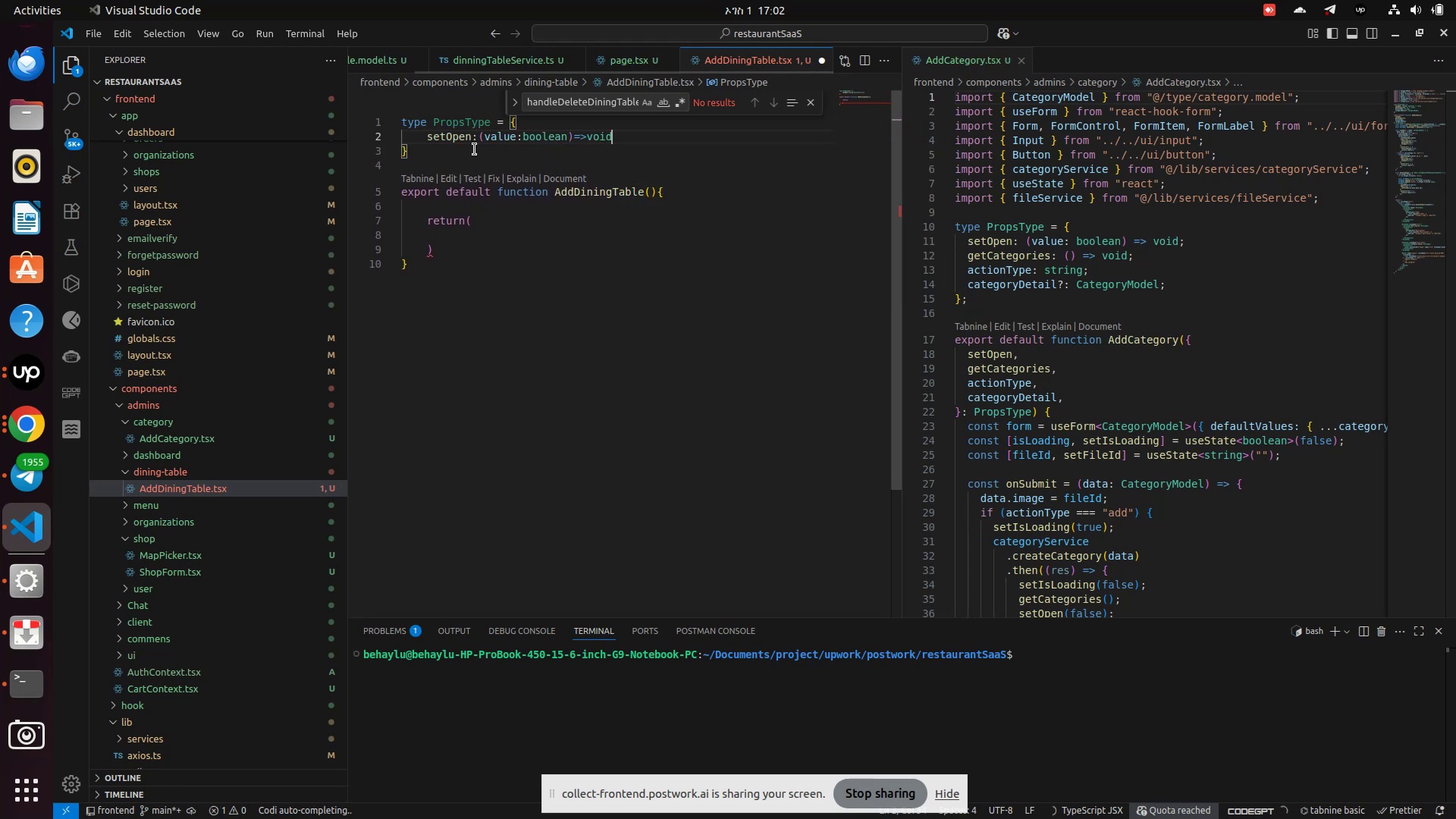 
key(Enter)
 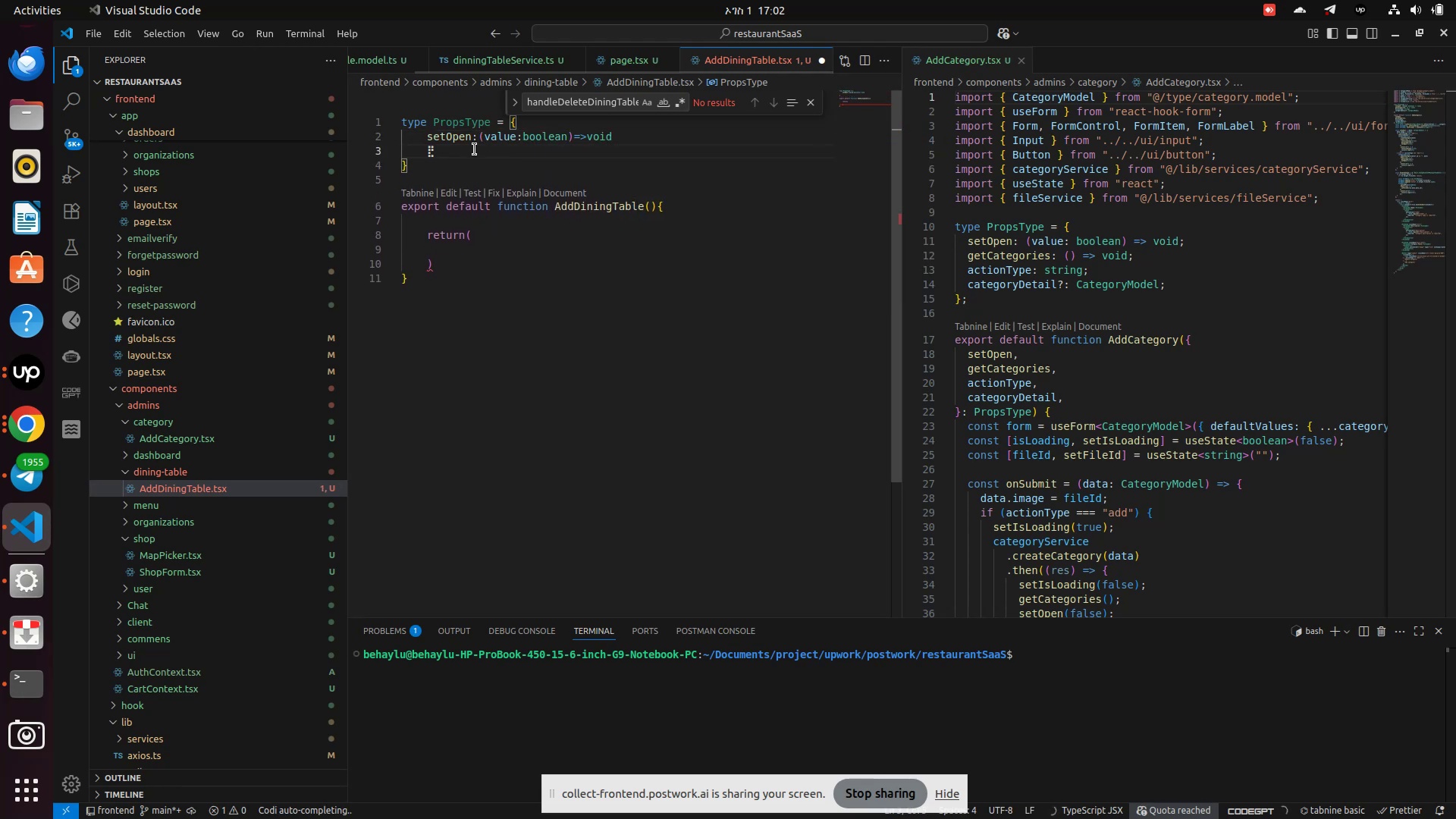 
type(getCategories)
 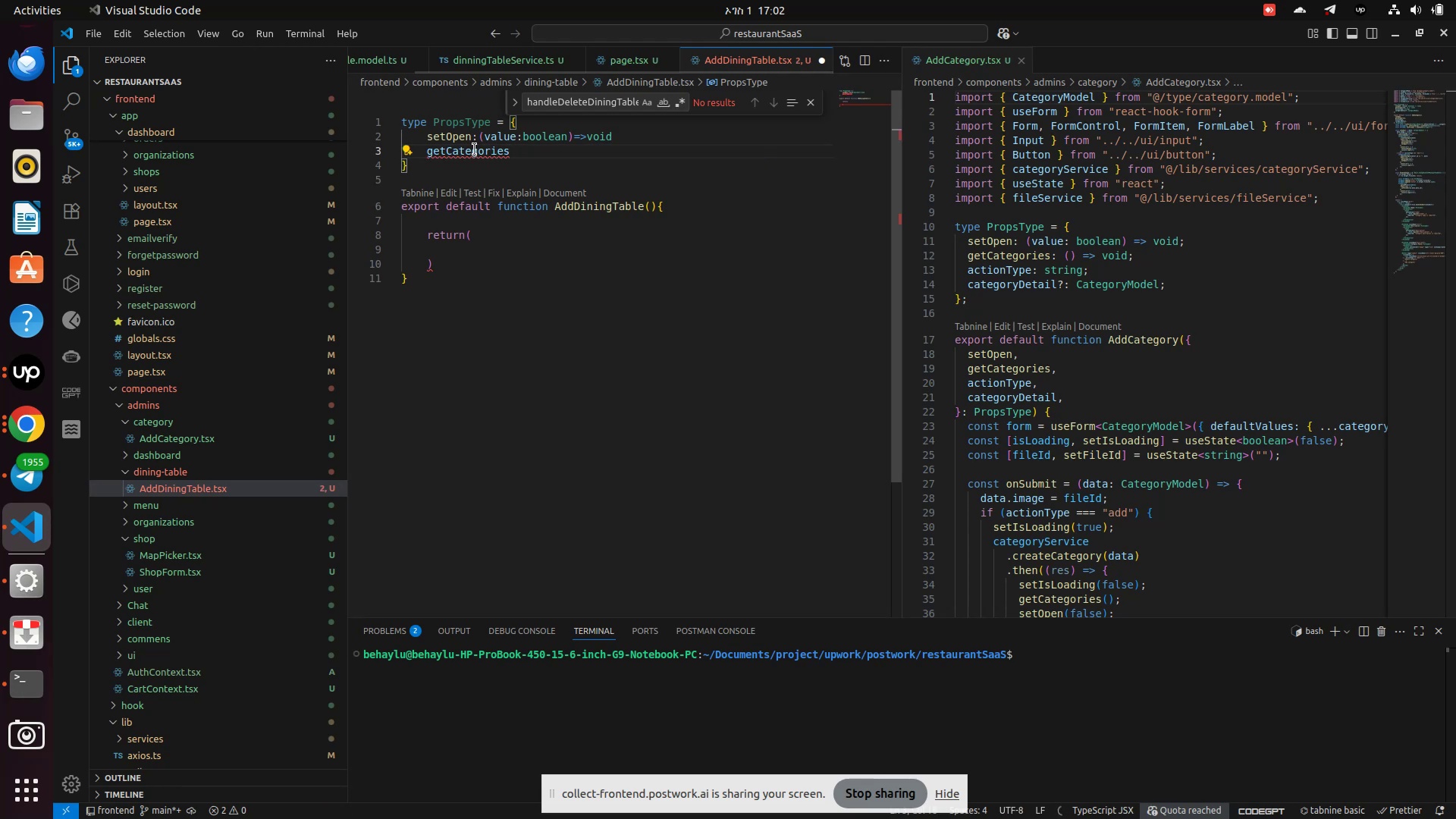 
type(:(value:b)
key(Backspace)
 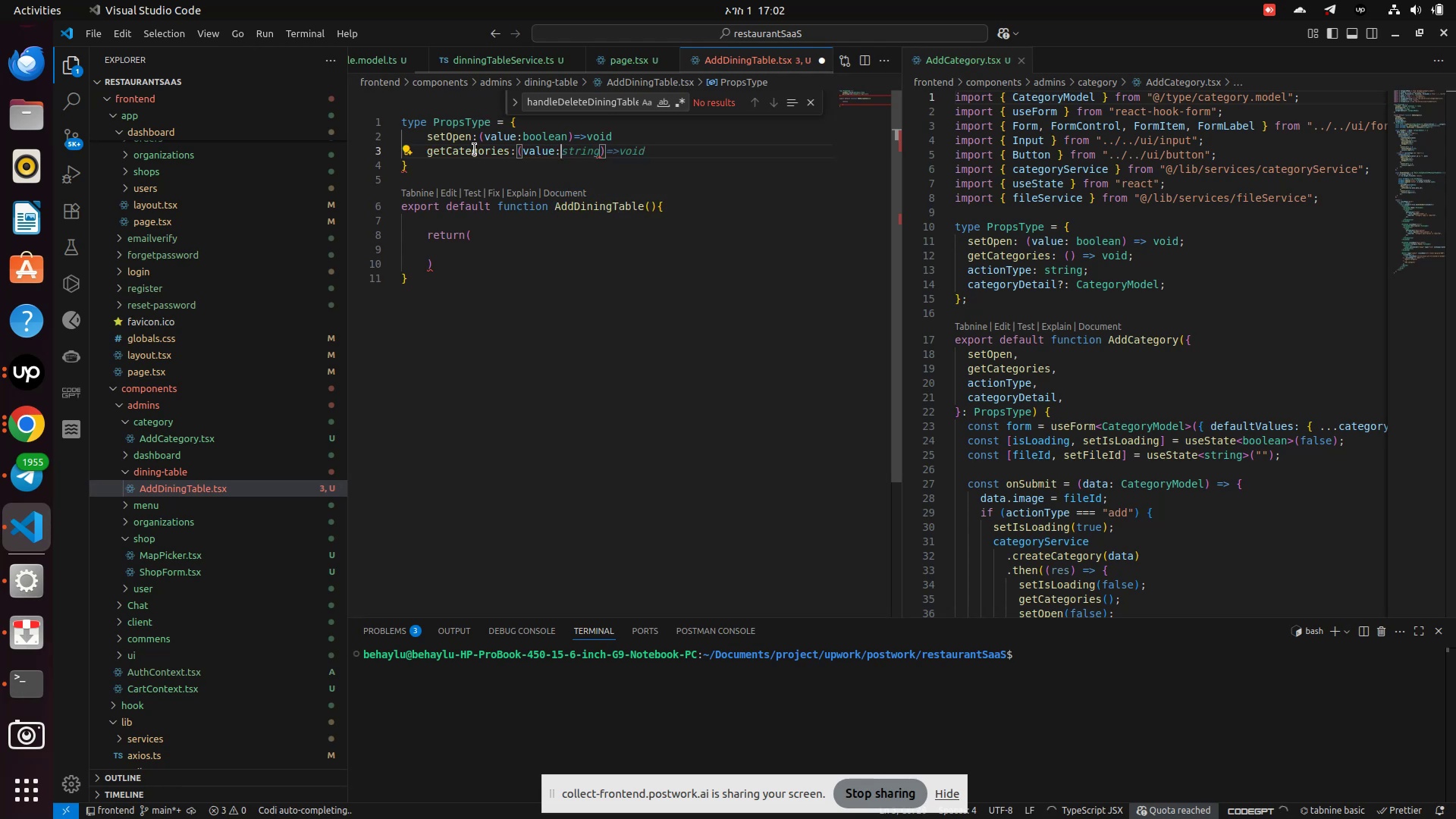 
hold_key(key=Backspace, duration=0.81)
 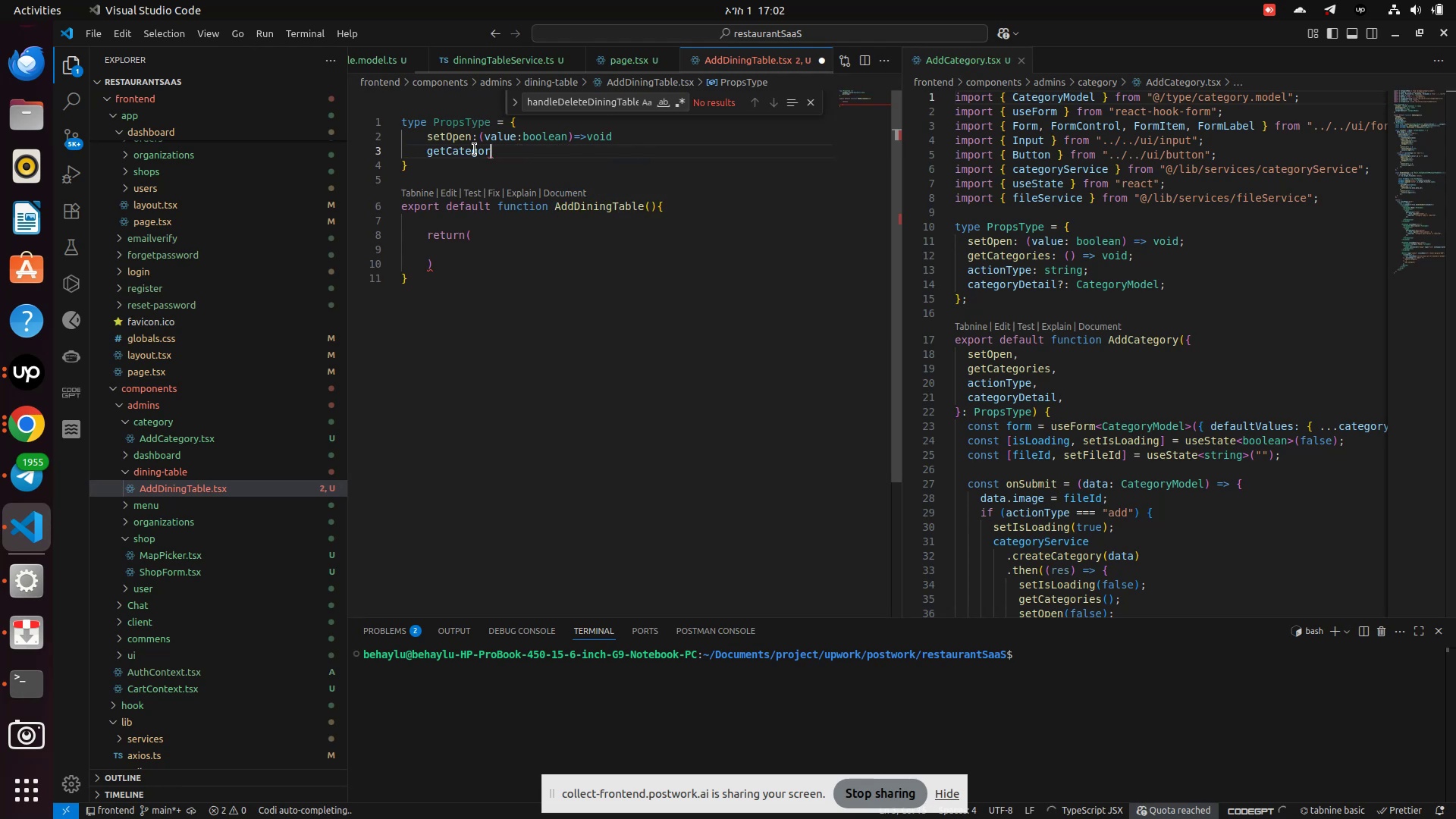 
key(Backspace)
 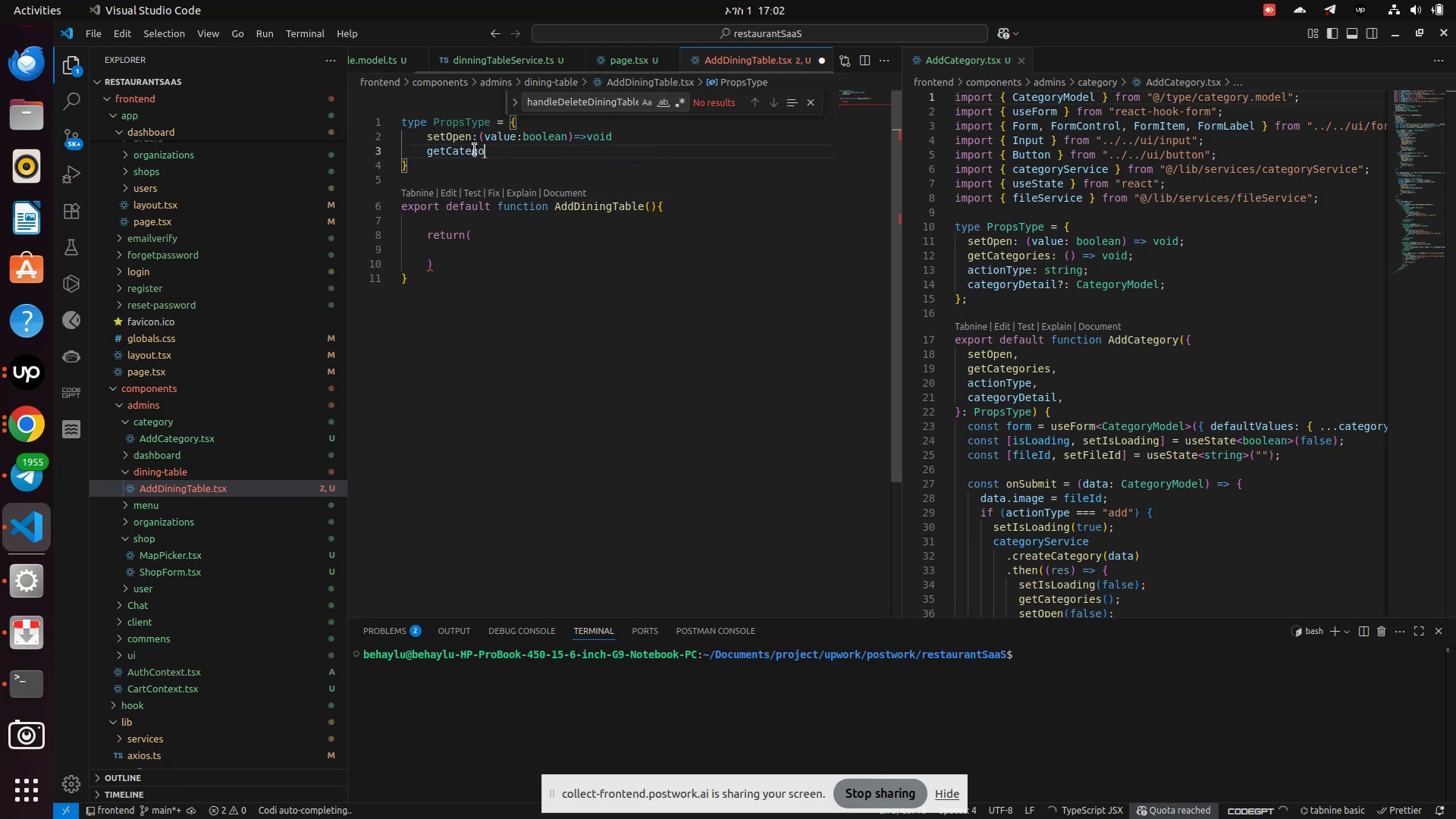 
key(Backspace)
 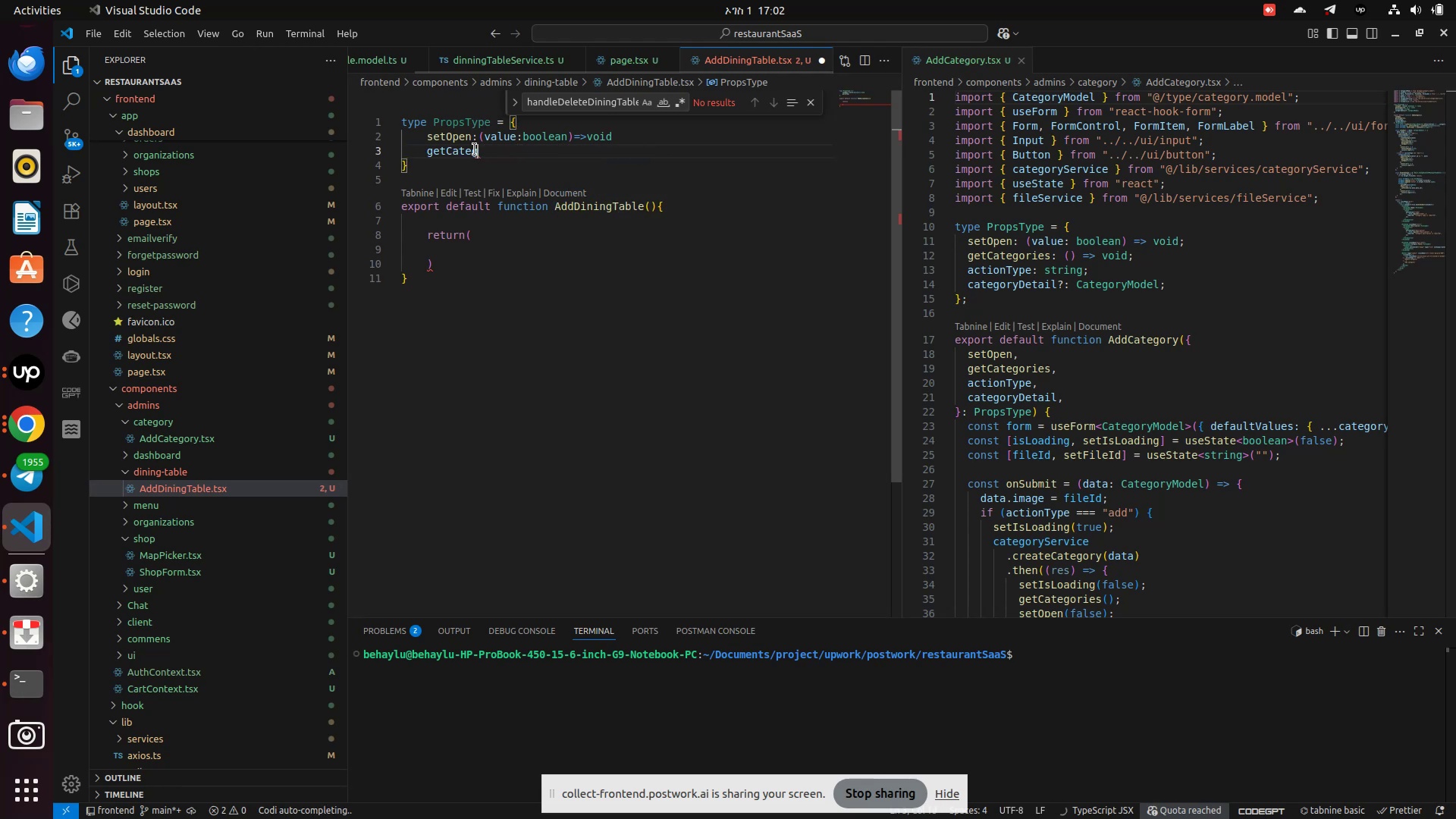 
hold_key(key=Backspace, duration=0.31)
 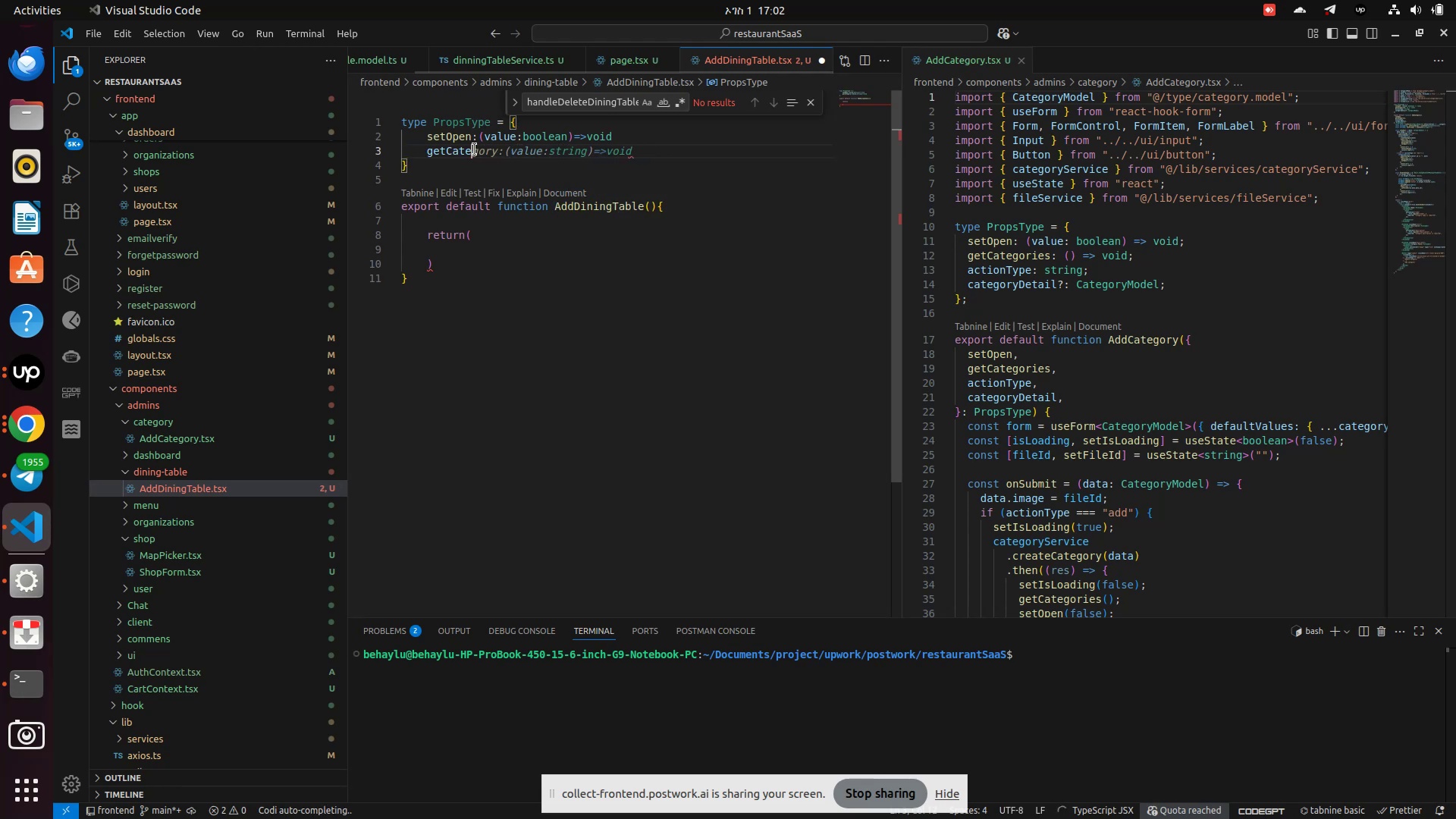 
key(Backspace)
 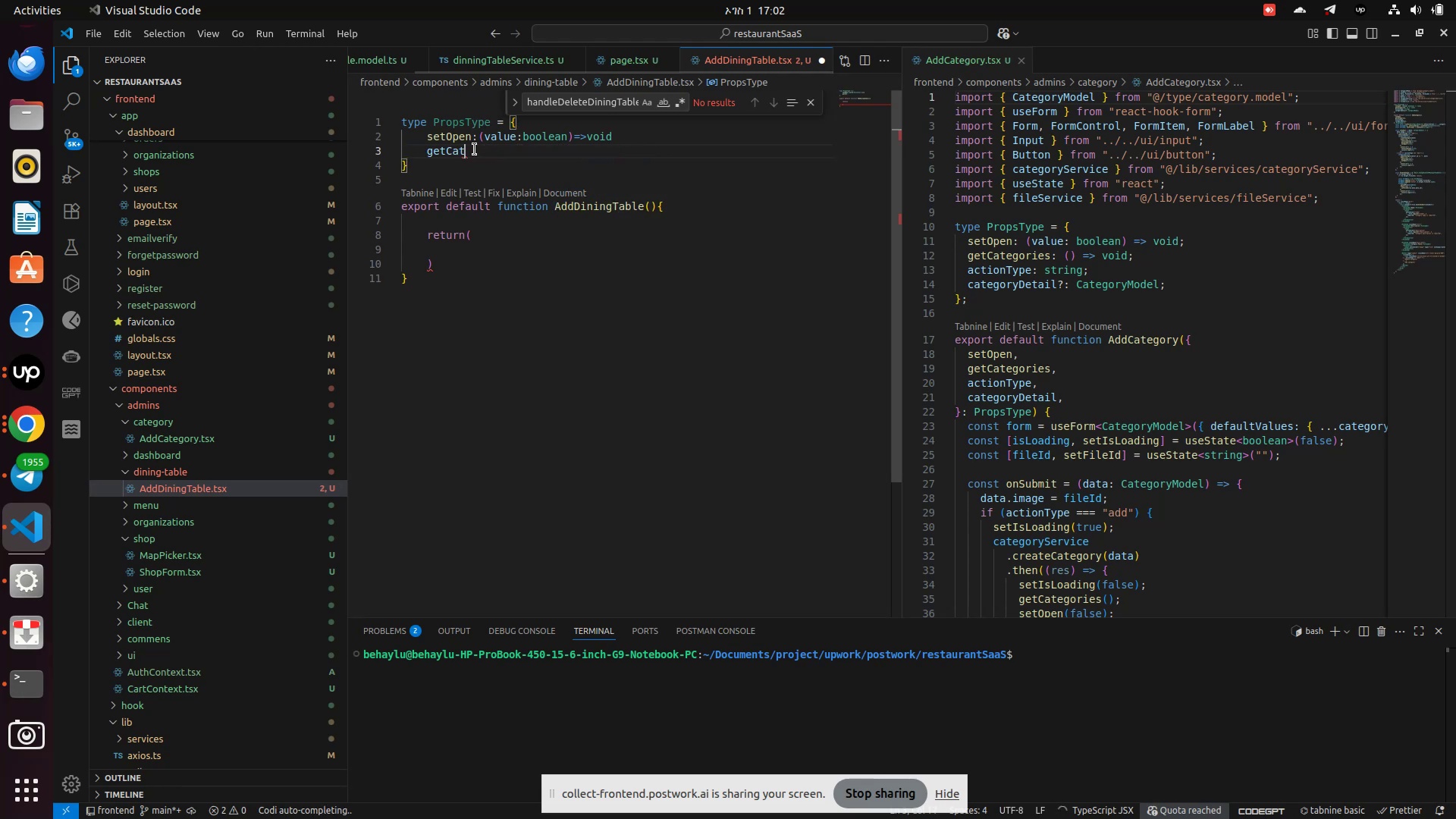 
key(Backspace)
 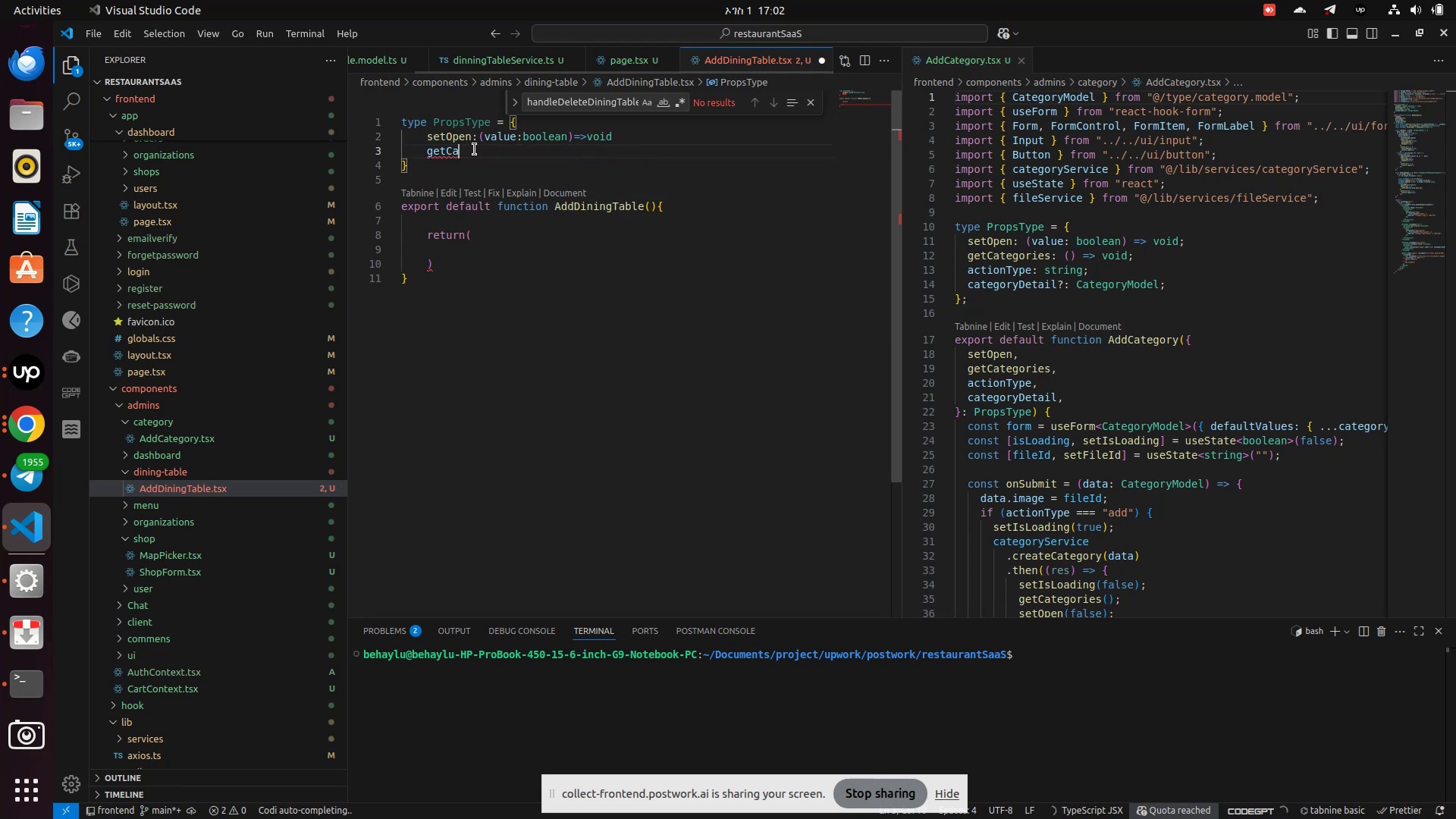 
key(Backspace)
 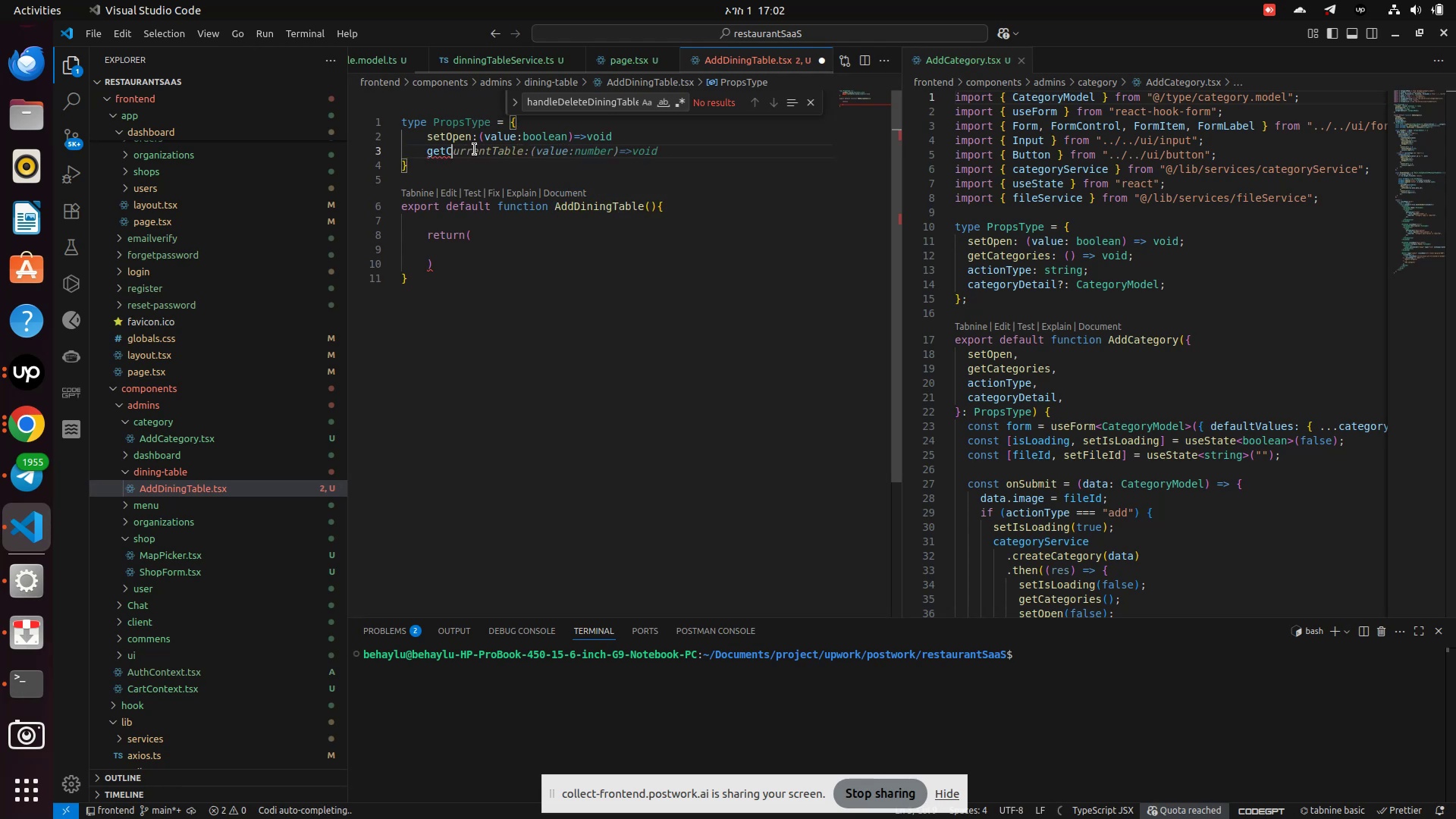 
key(Backspace)
 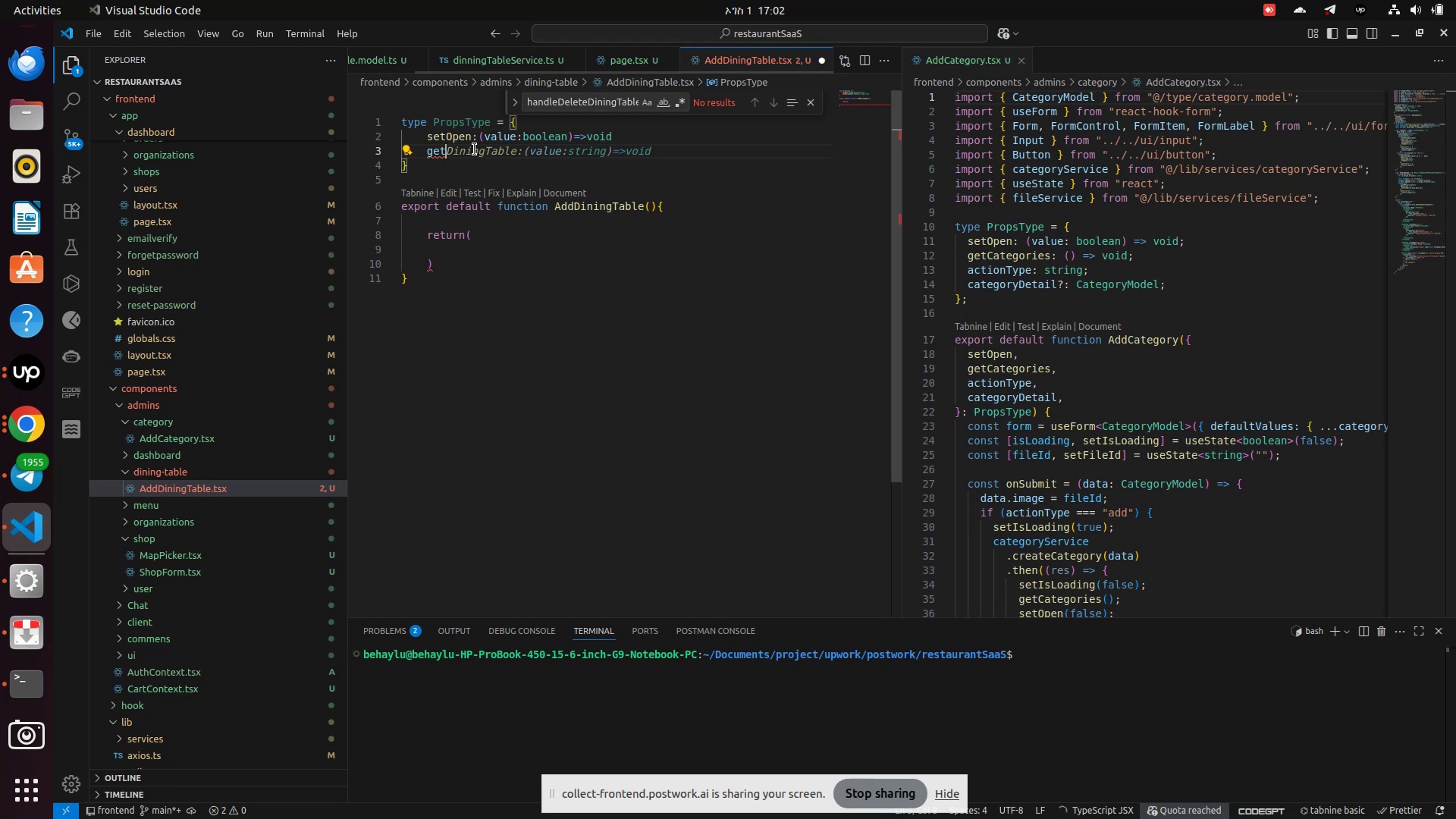 
wait(5.86)
 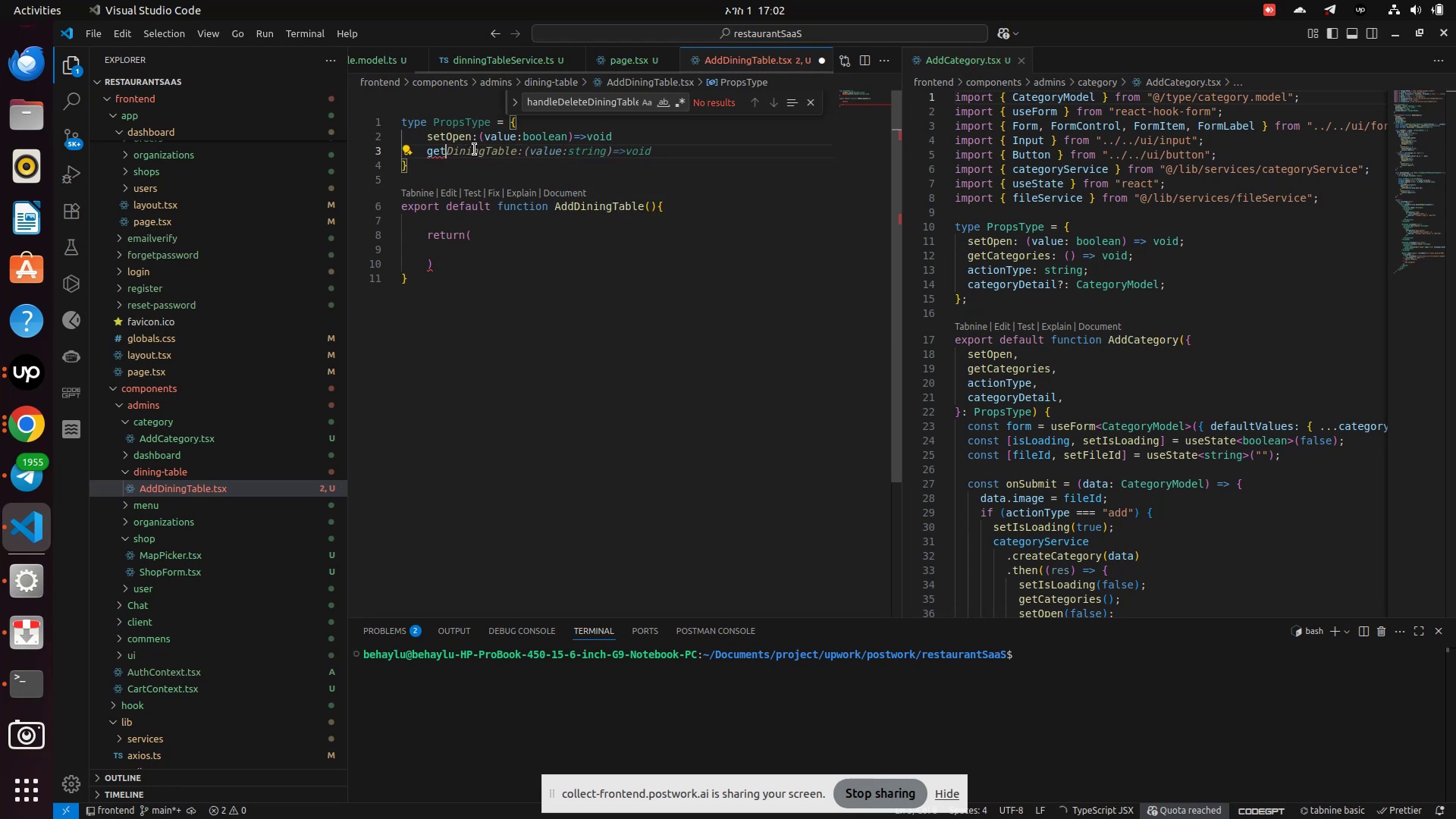 
type(d)
key(Backspace)
type(DiningTables:()
 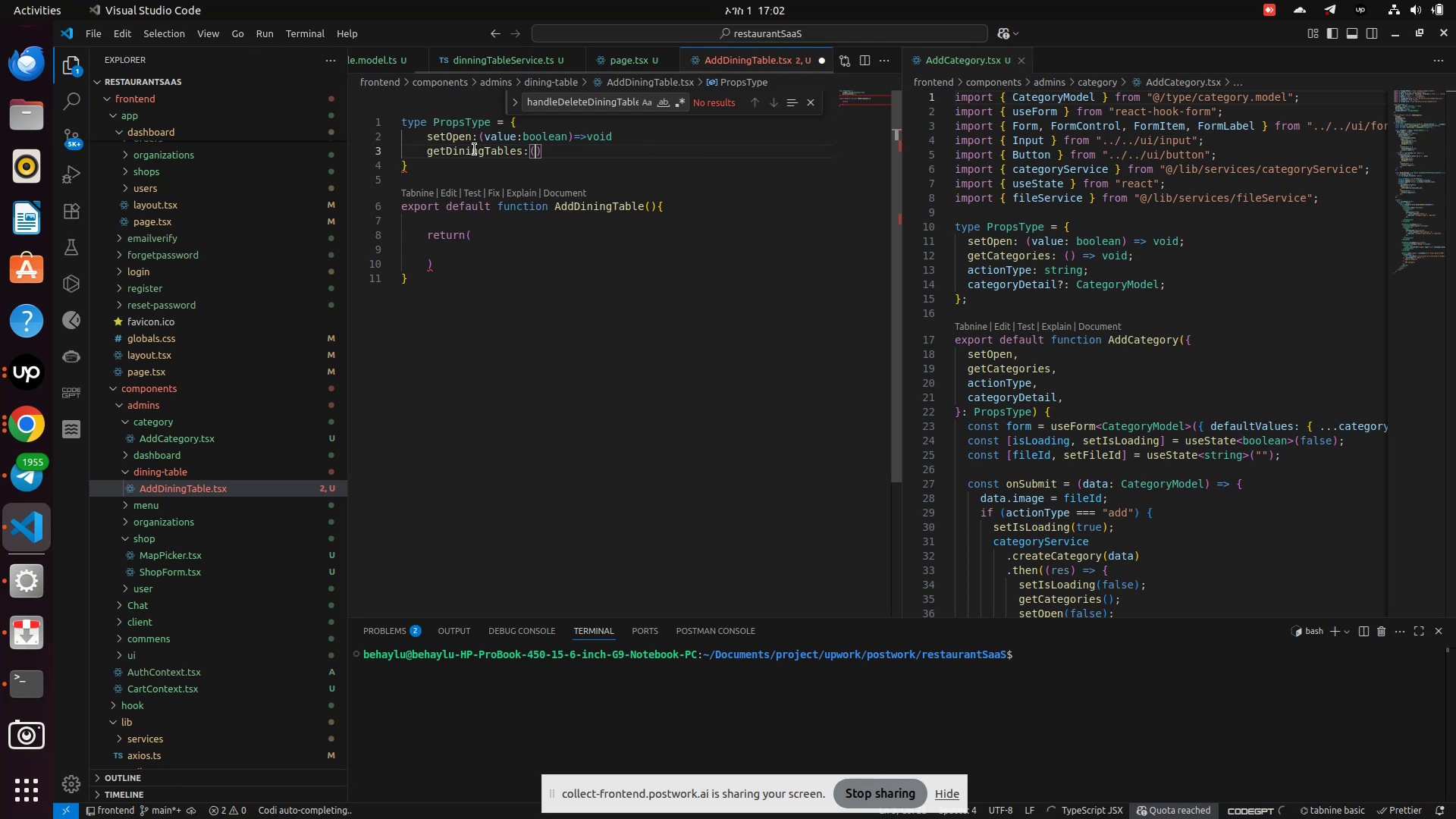 
key(ArrowRight)
 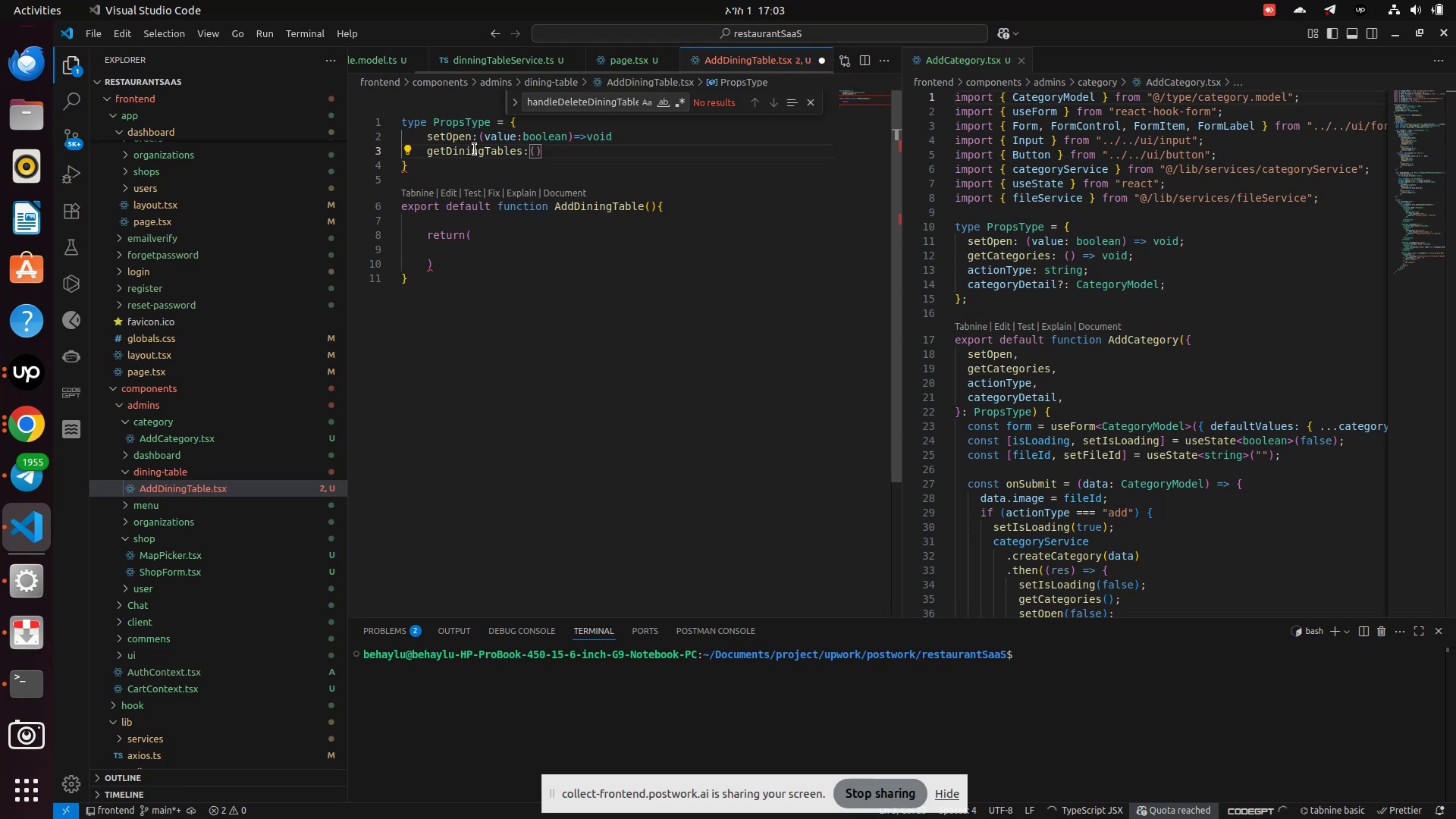 
type(=>voi)
 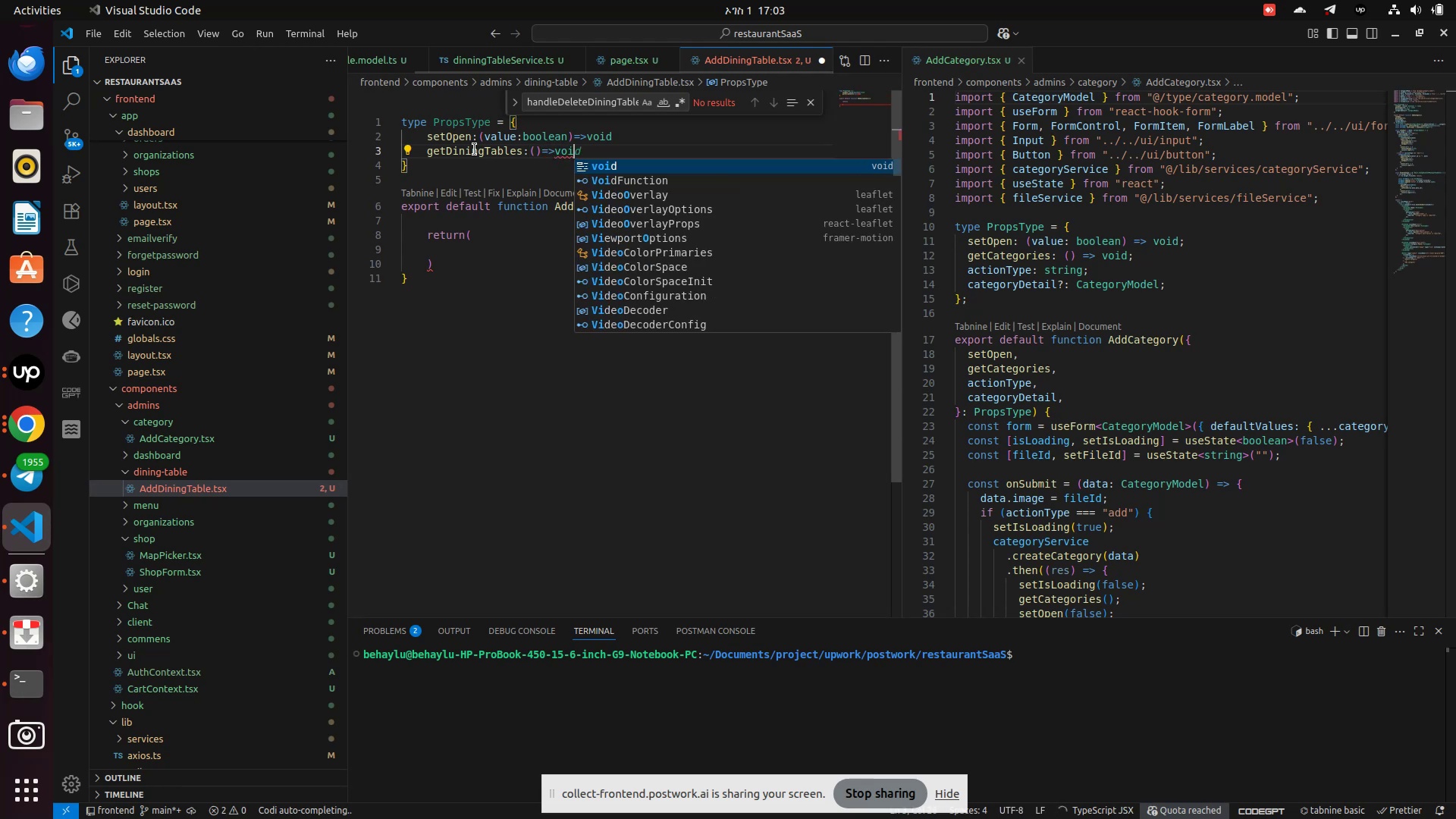 
 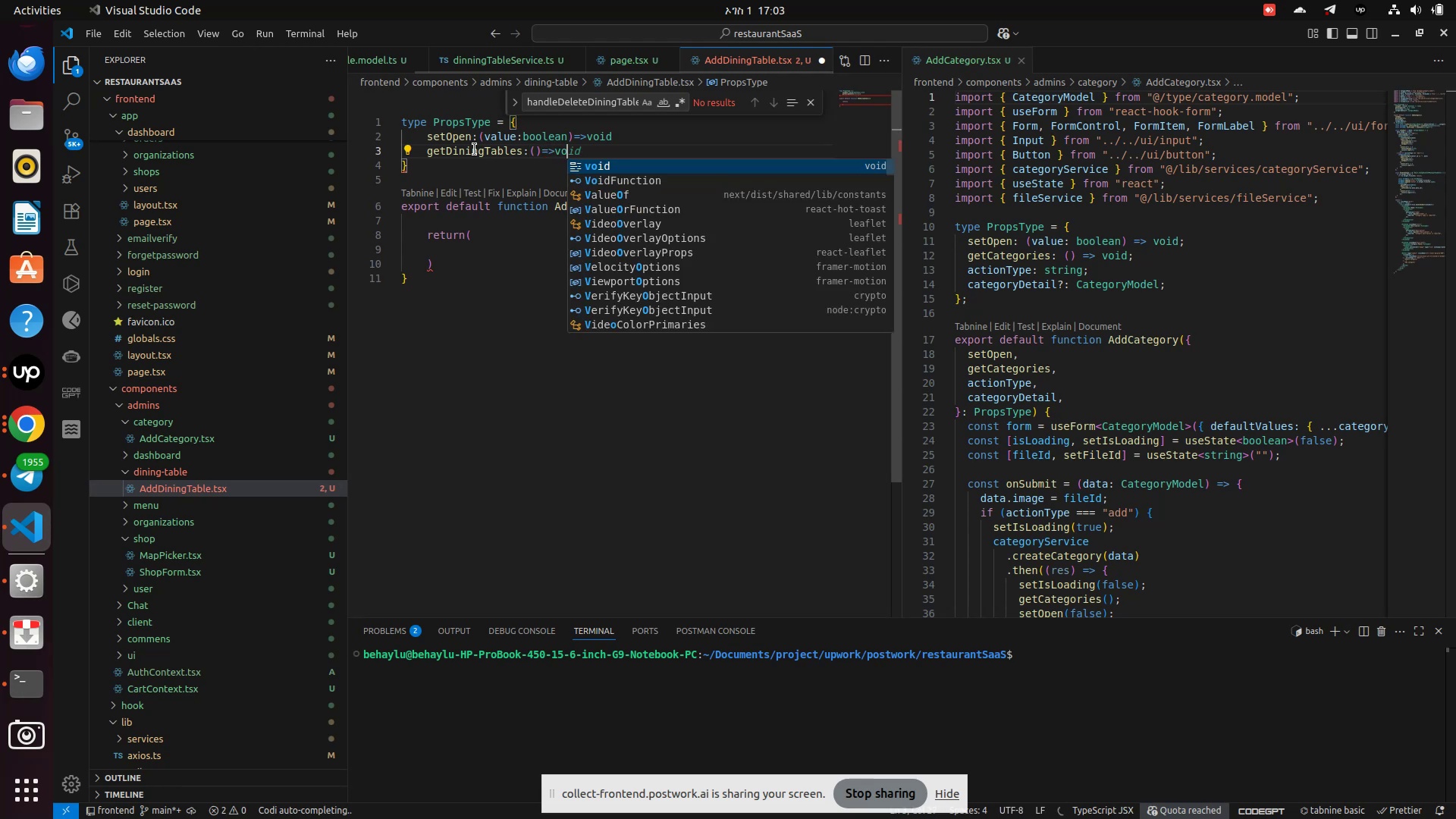 
key(Enter)
 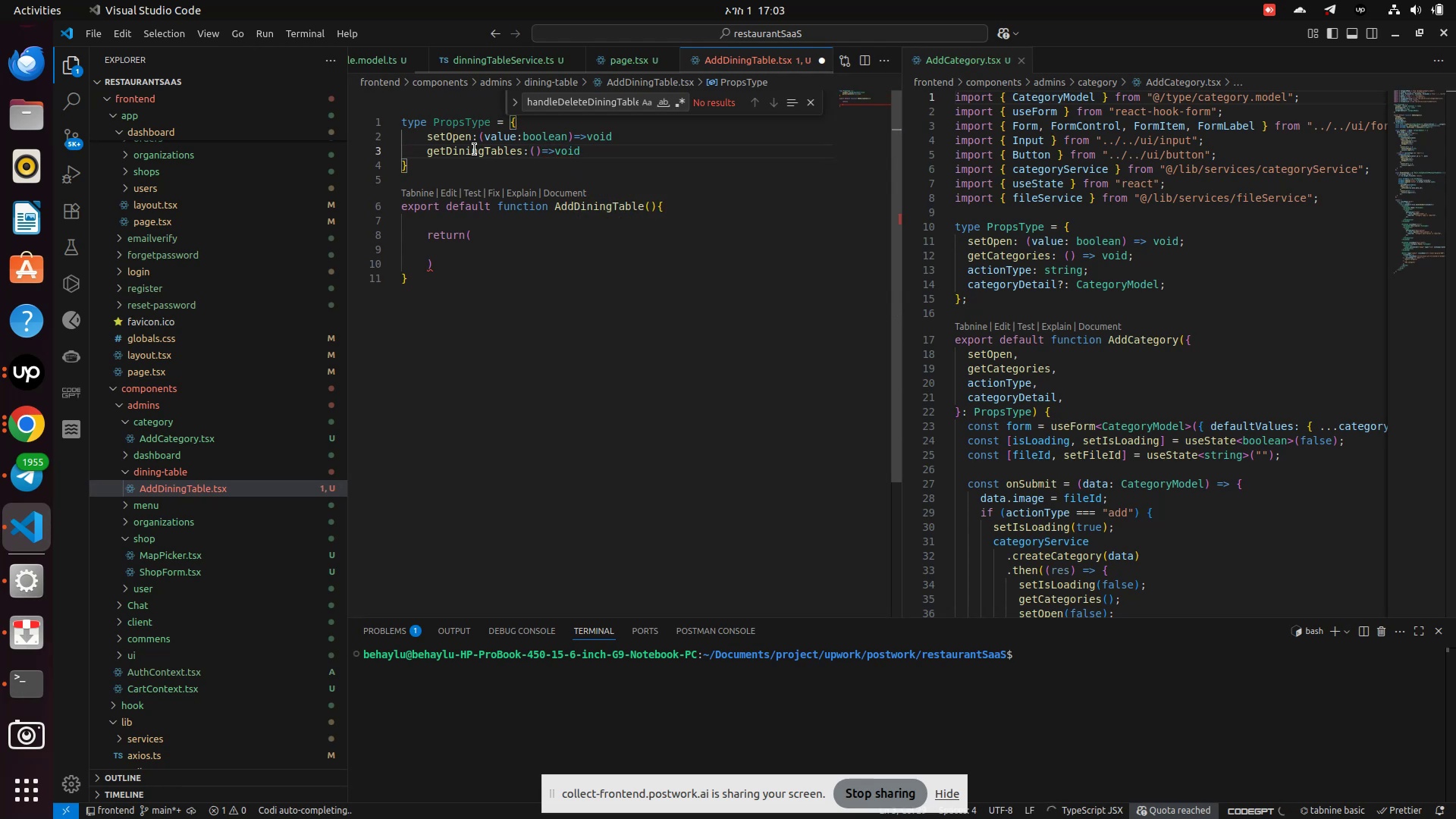 
key(Enter)
 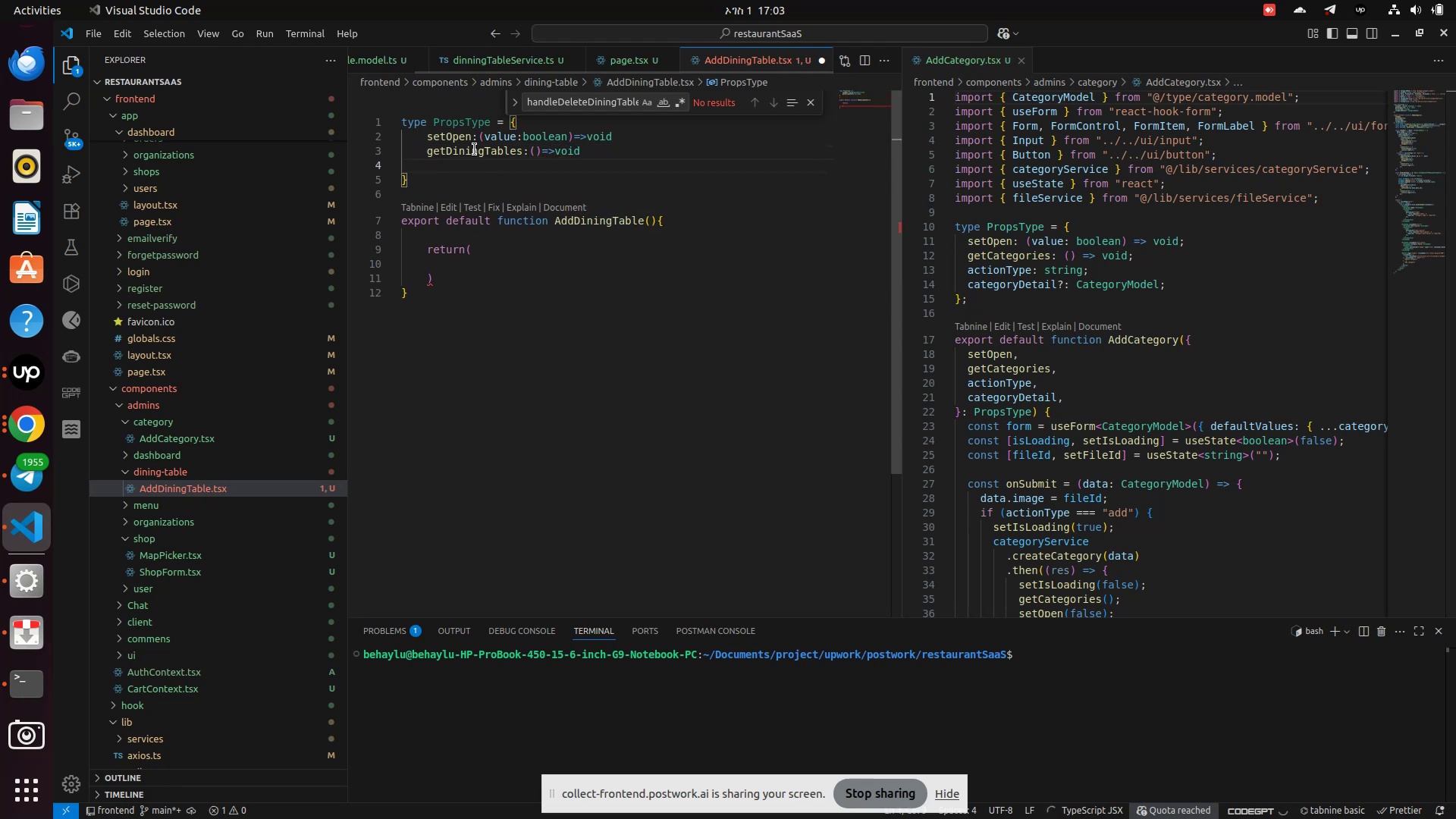 
type(actionType:string)
 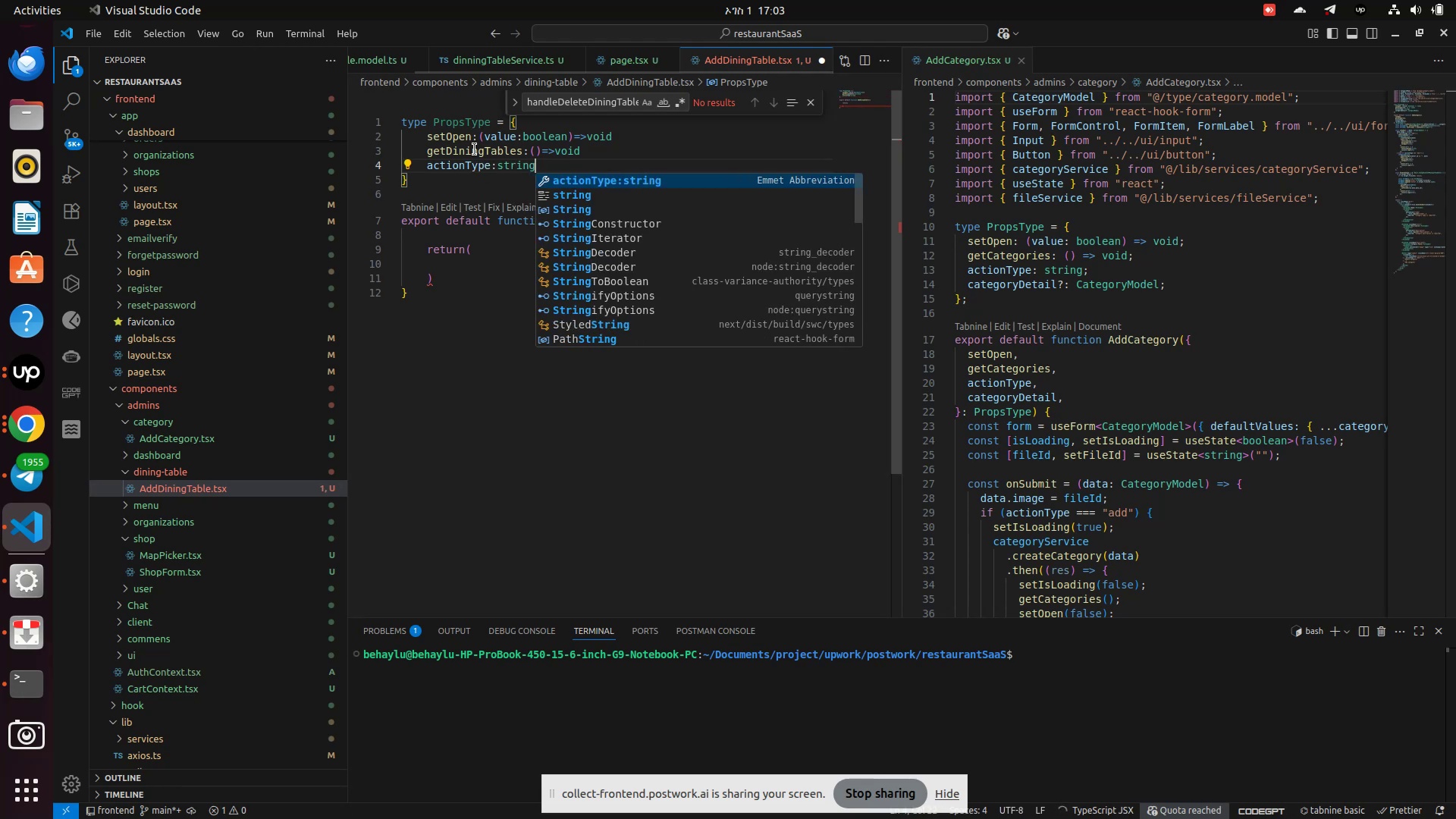 
key(Enter)
 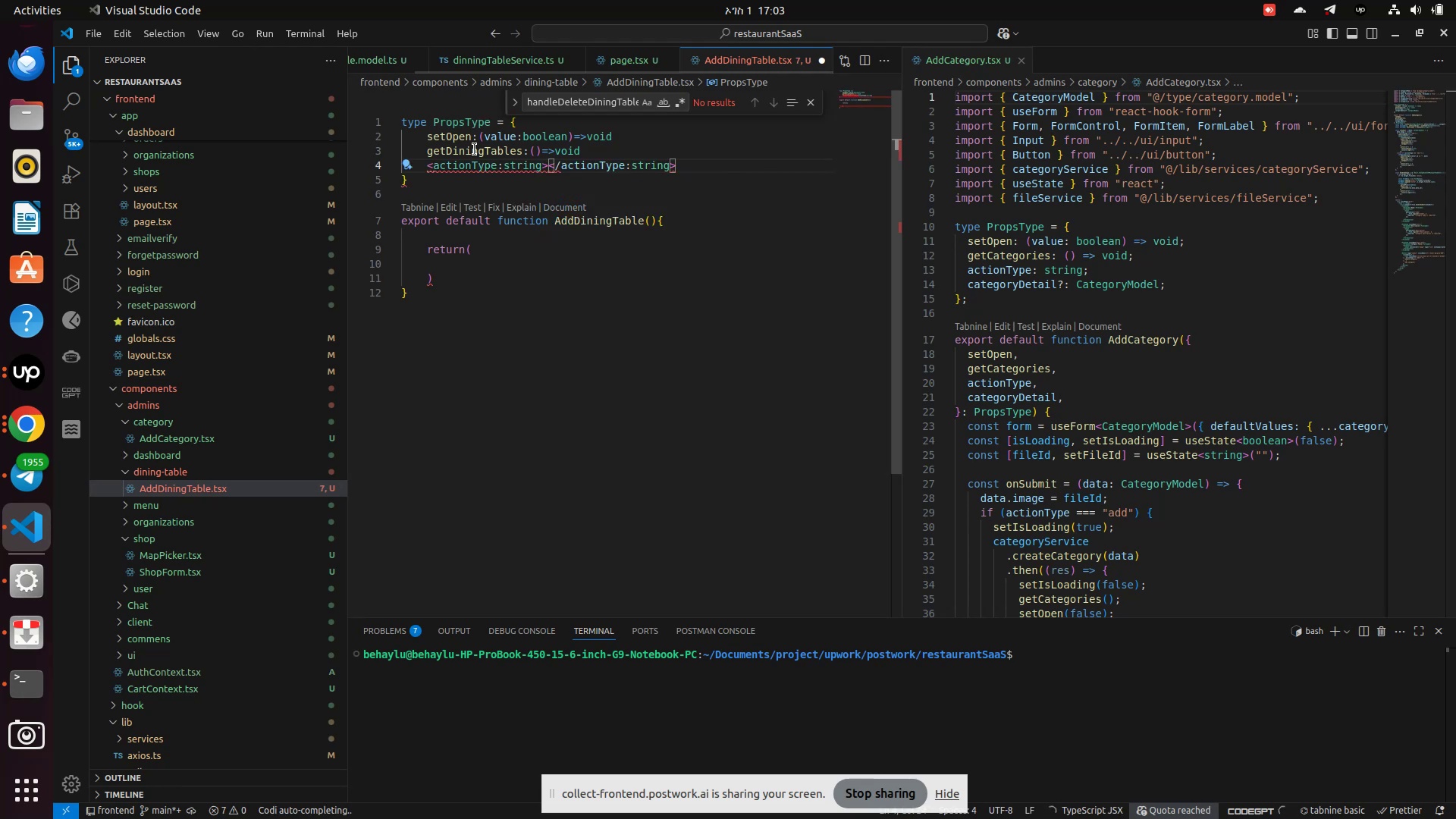 
key(Control+Z)
 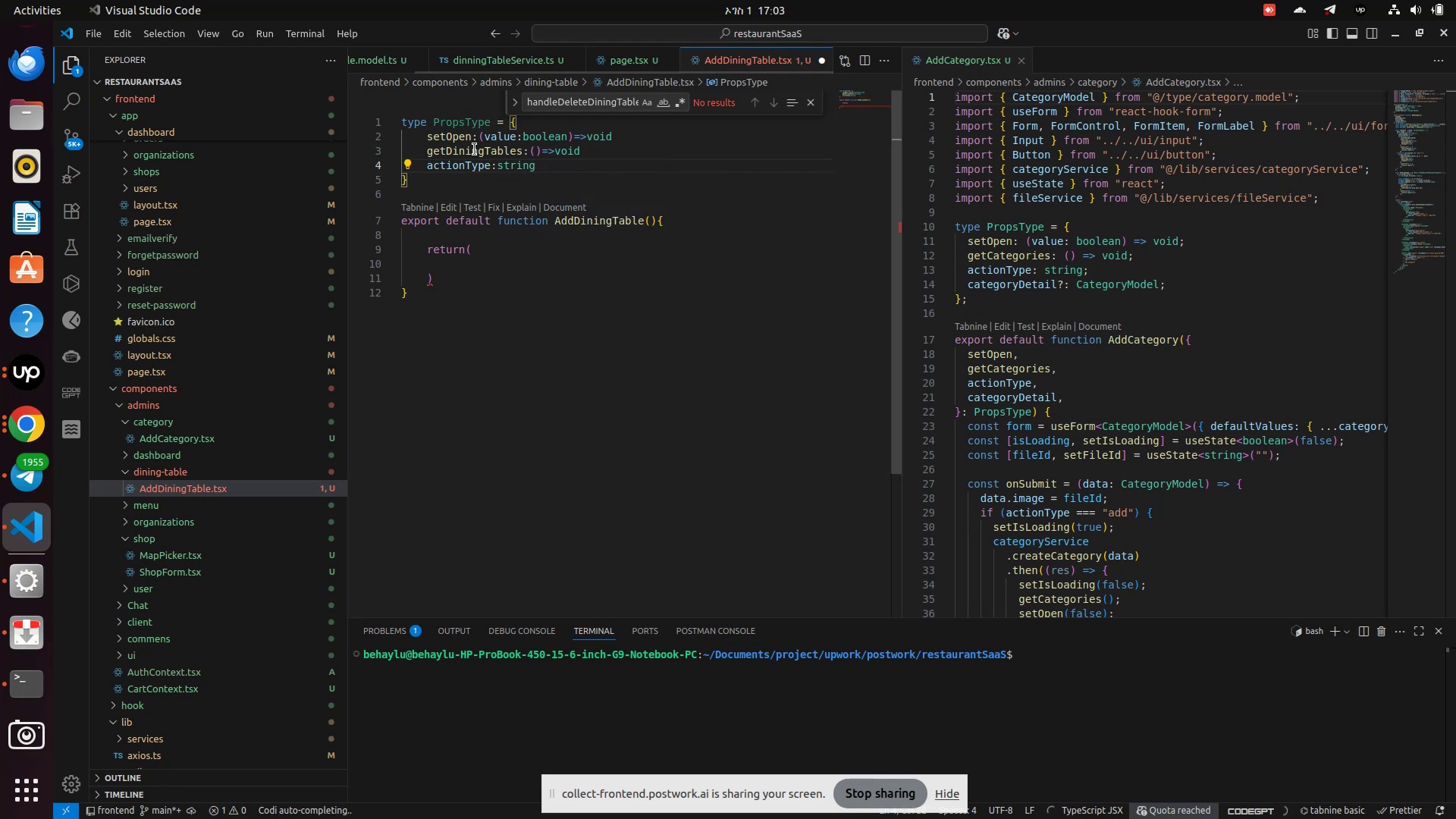 
key(Enter)
 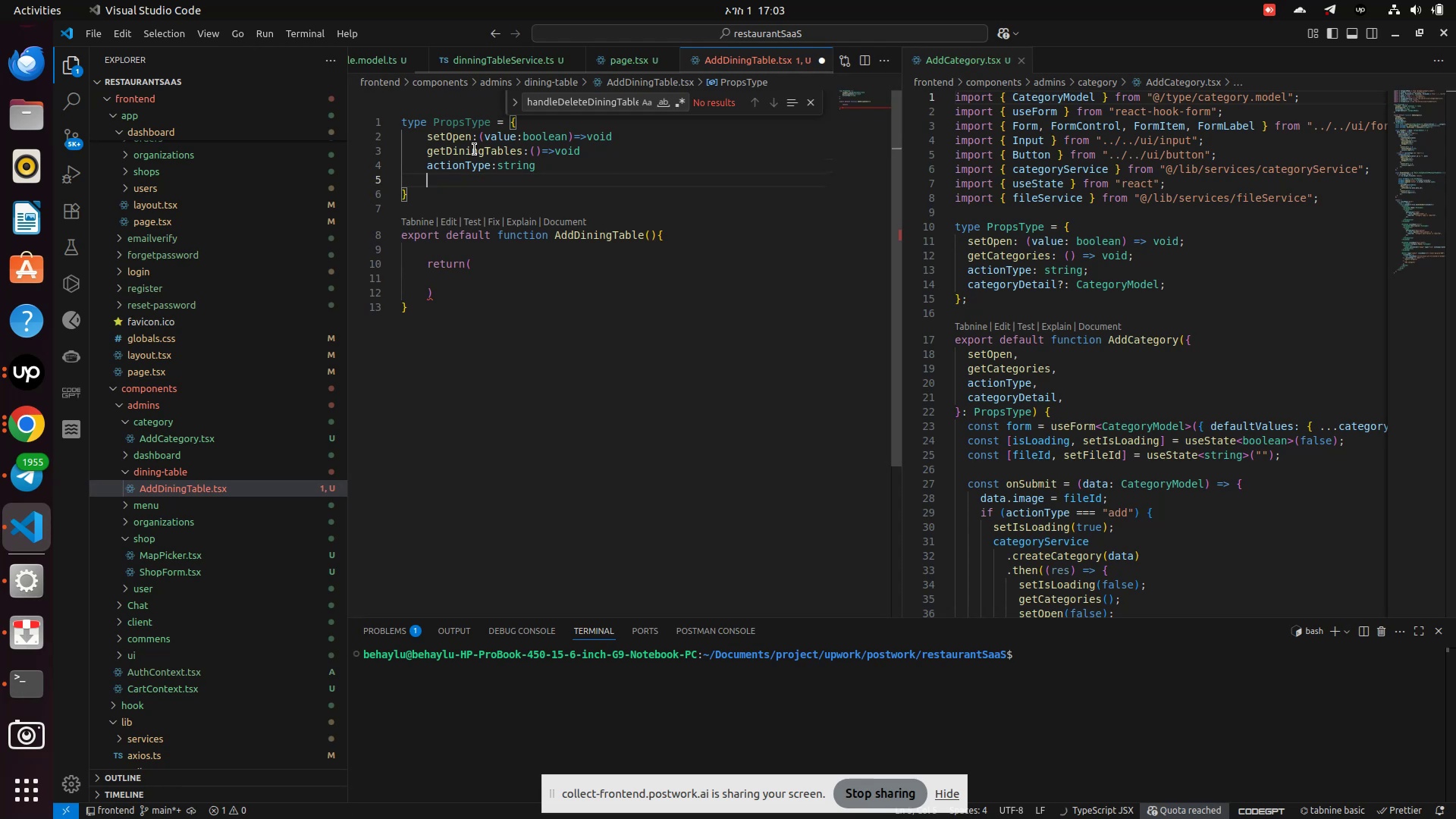 
type(c)
key(Backspace)
type(diningTablesDetail:DiningTable)
 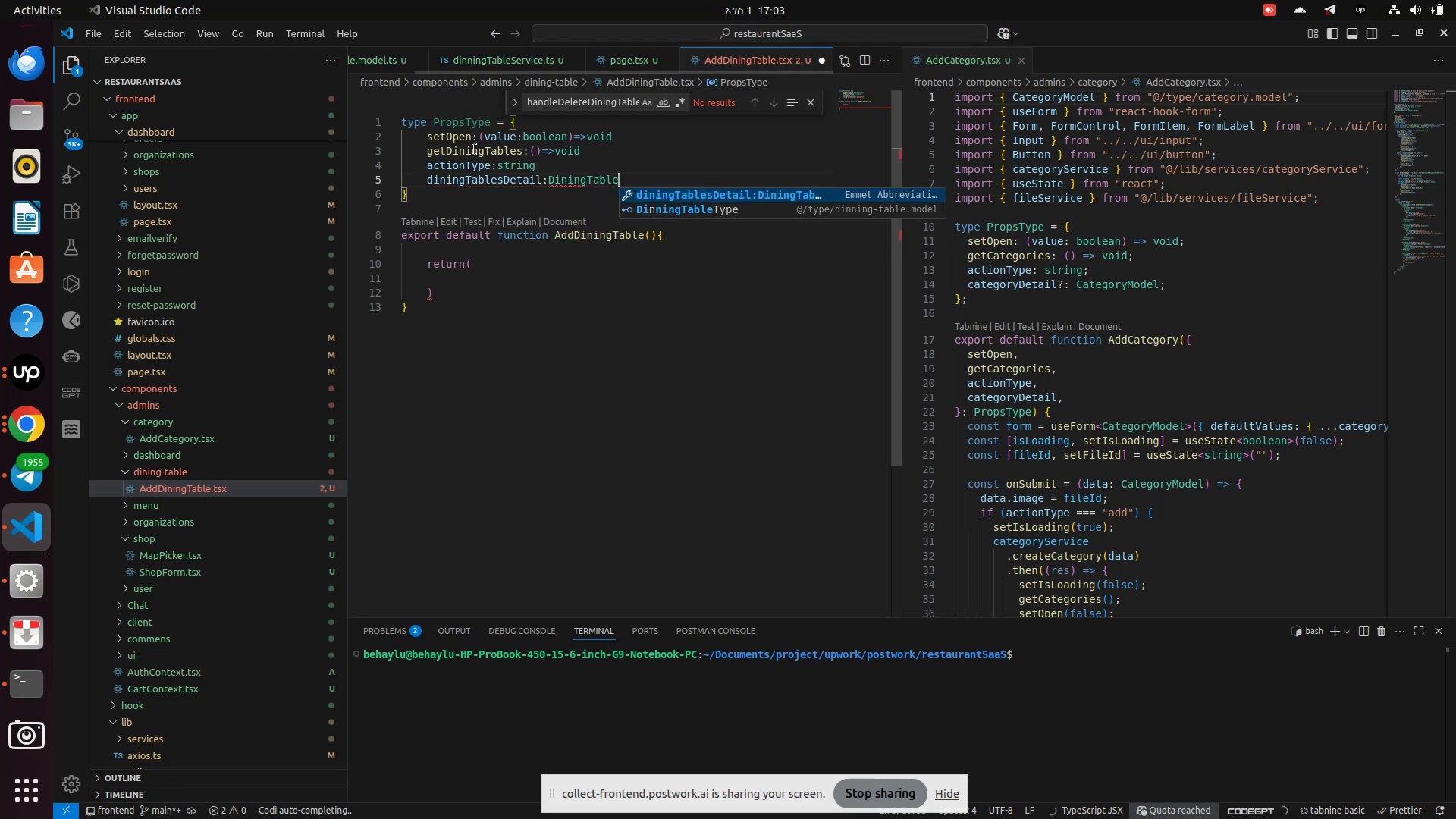 
key(ArrowDown)
 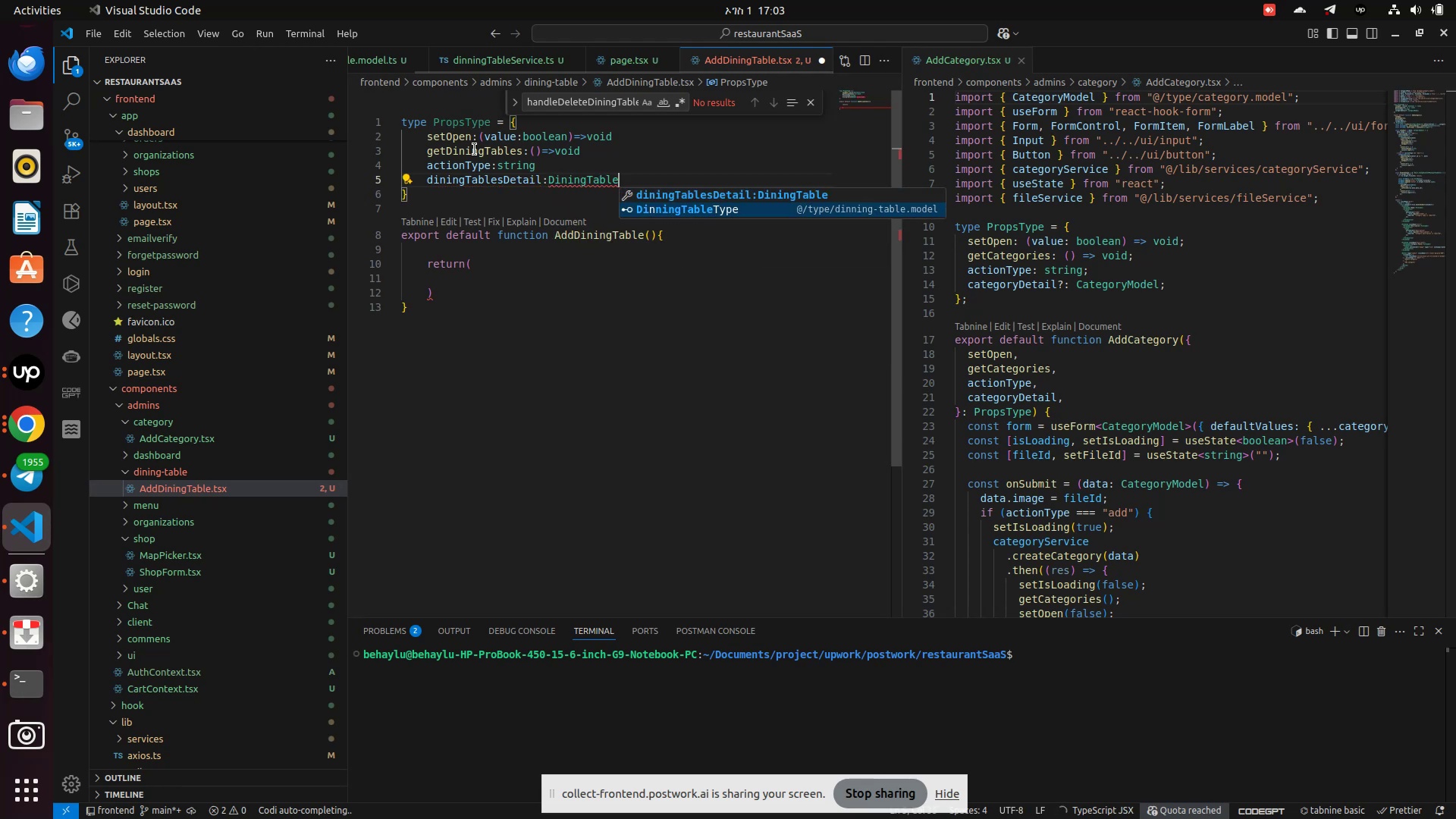 
key(Enter)
 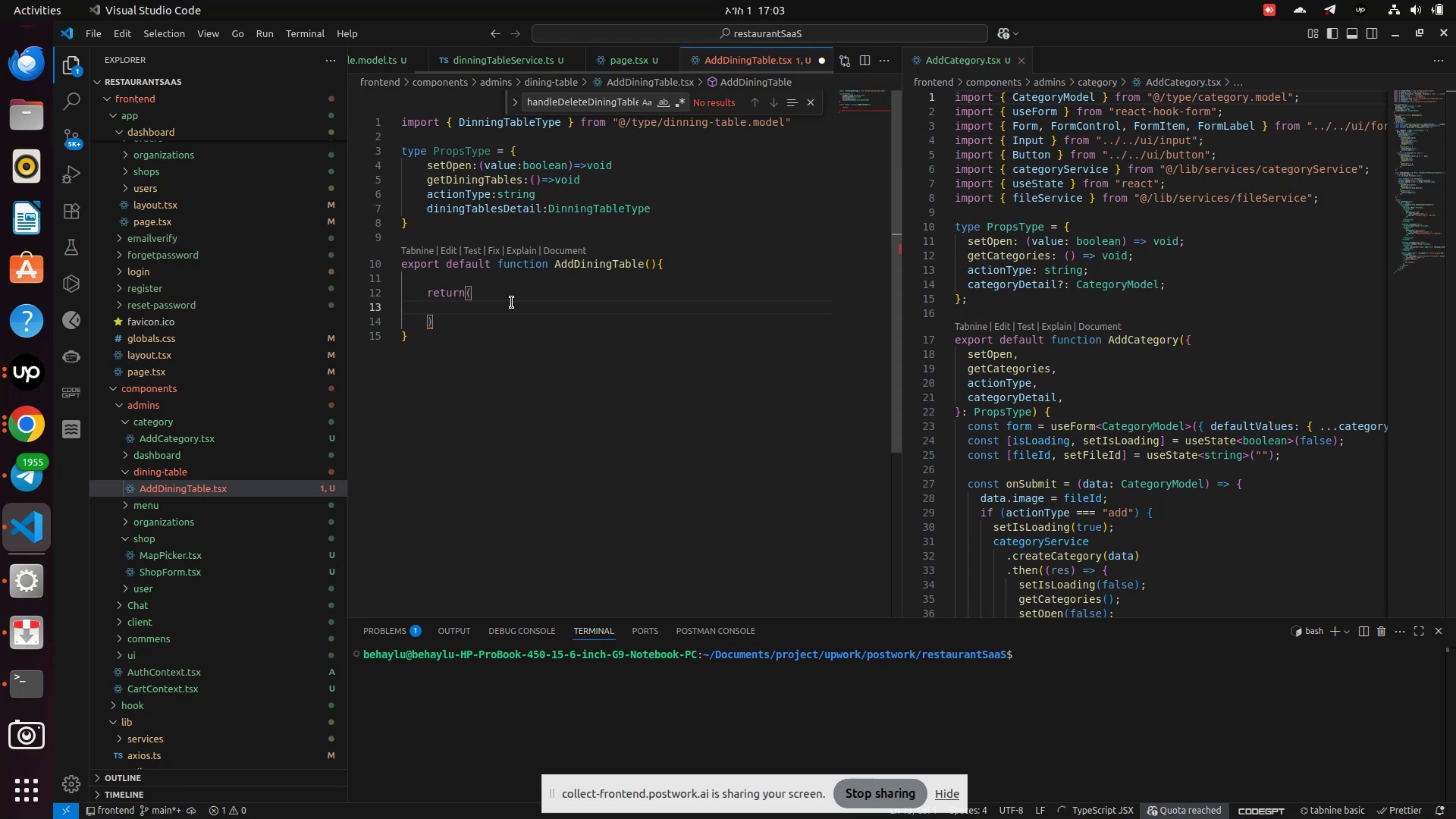 
wait(7.39)
 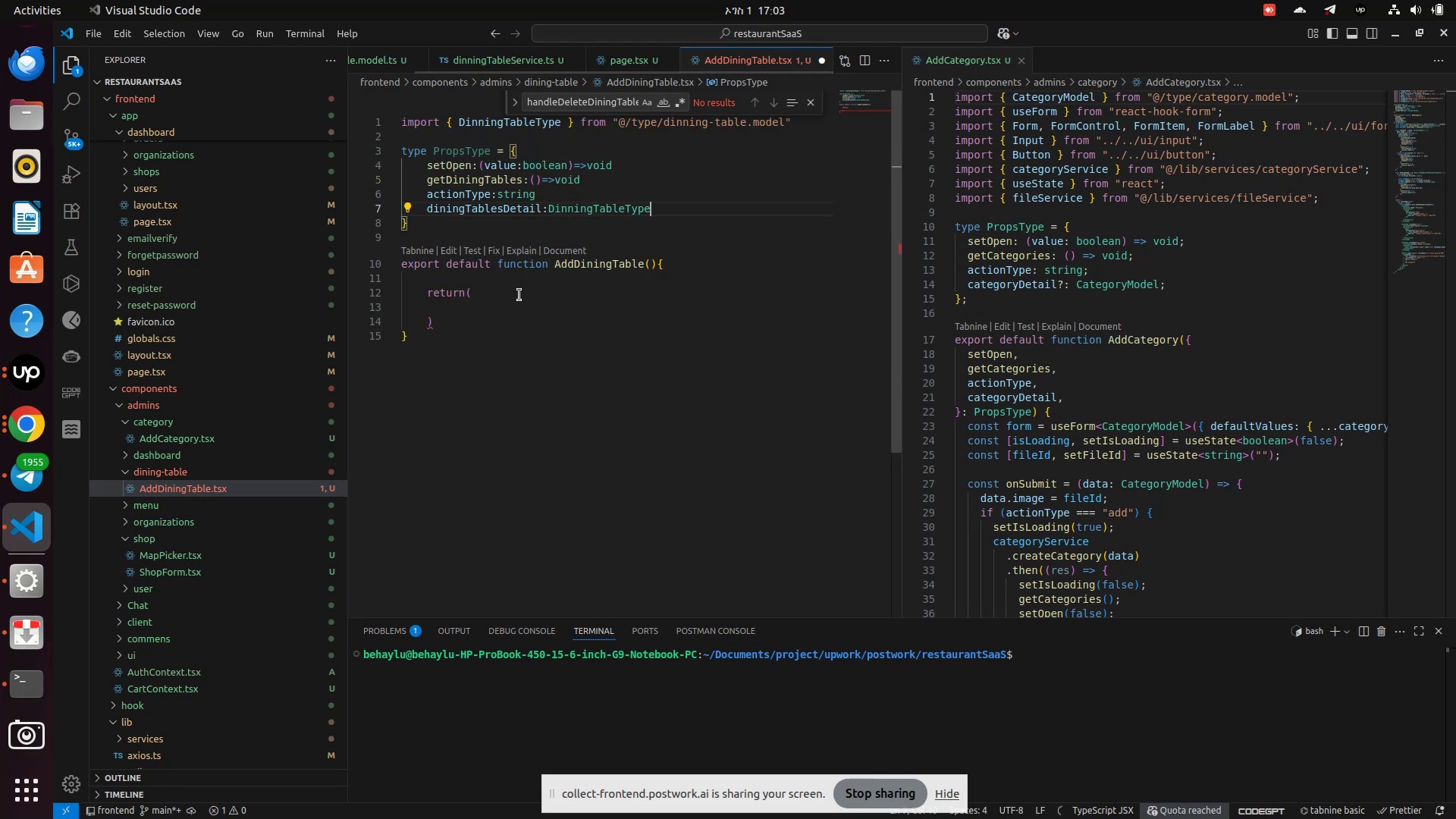 
left_click([654, 265])
 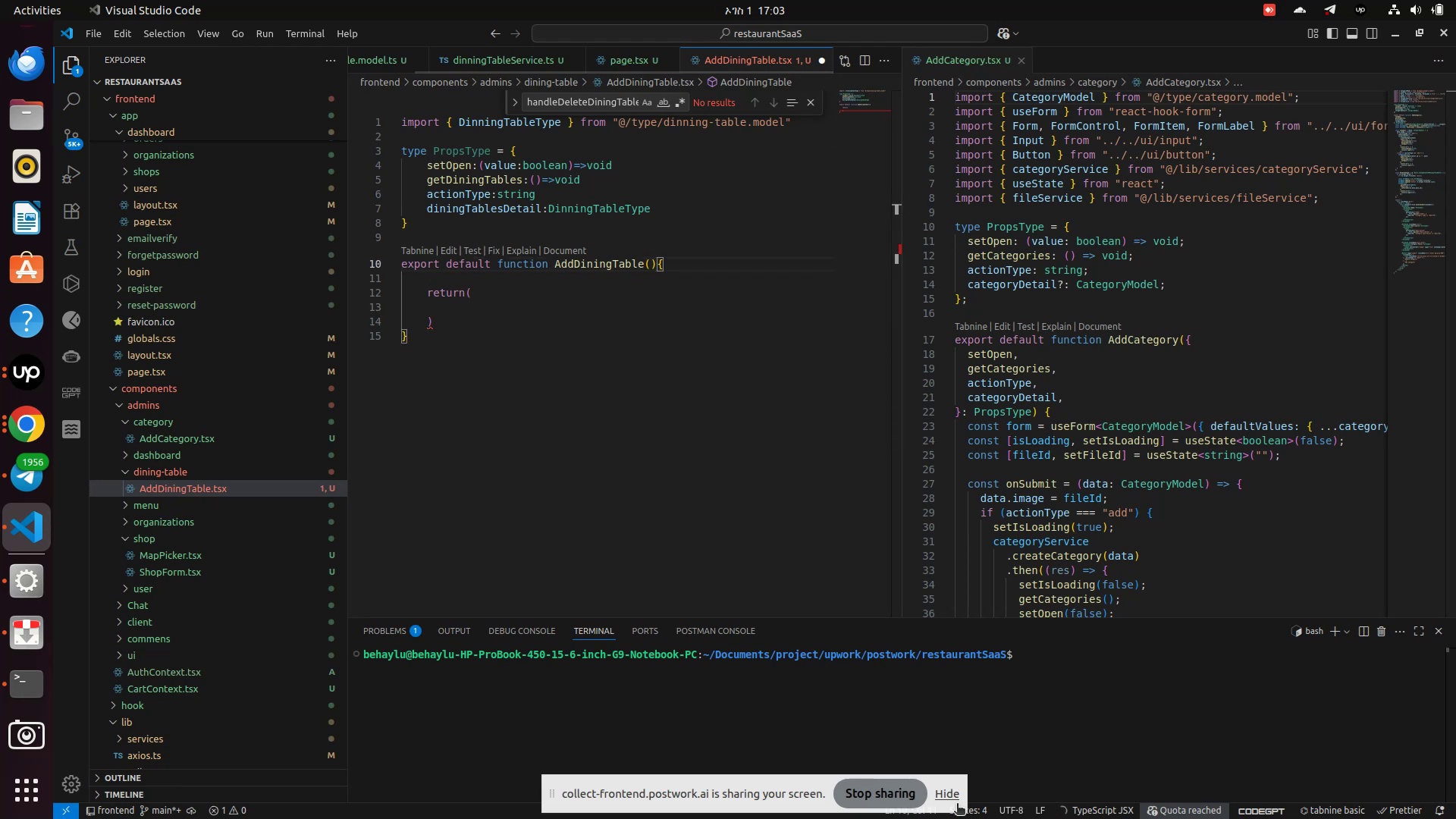 
key(ArrowLeft)
 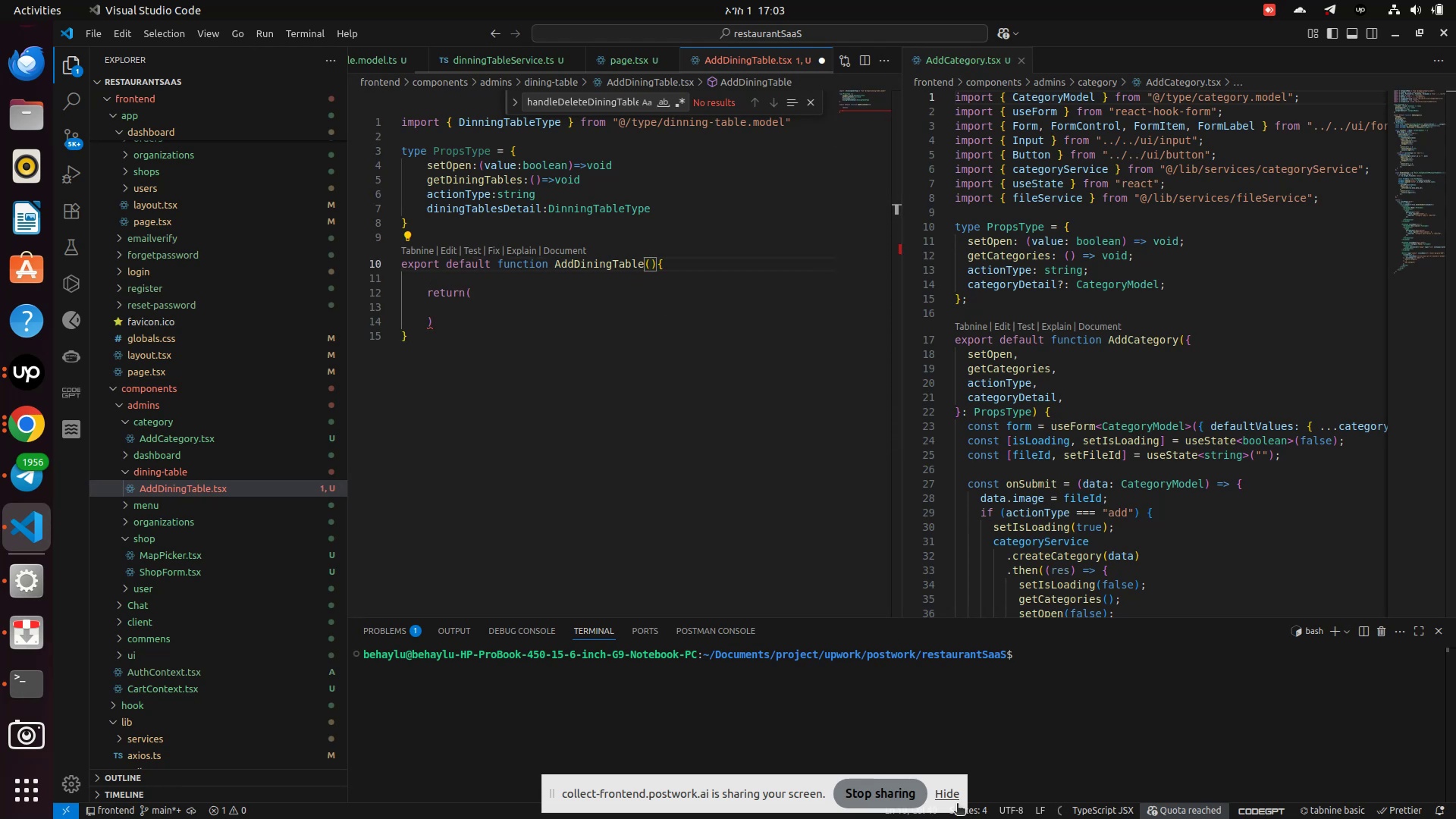 
key(Shift+BracketLeft)
 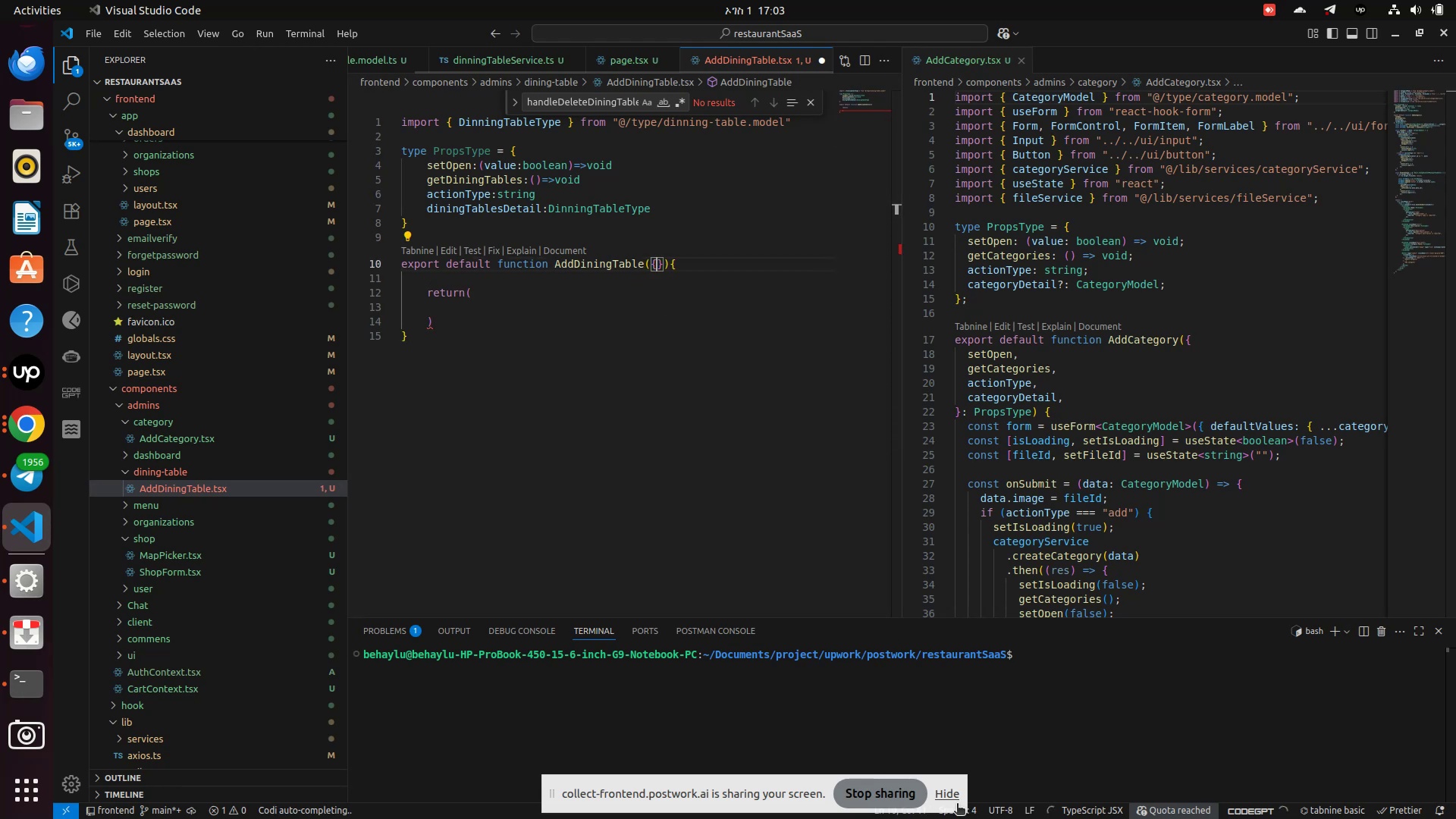 
key(Enter)
 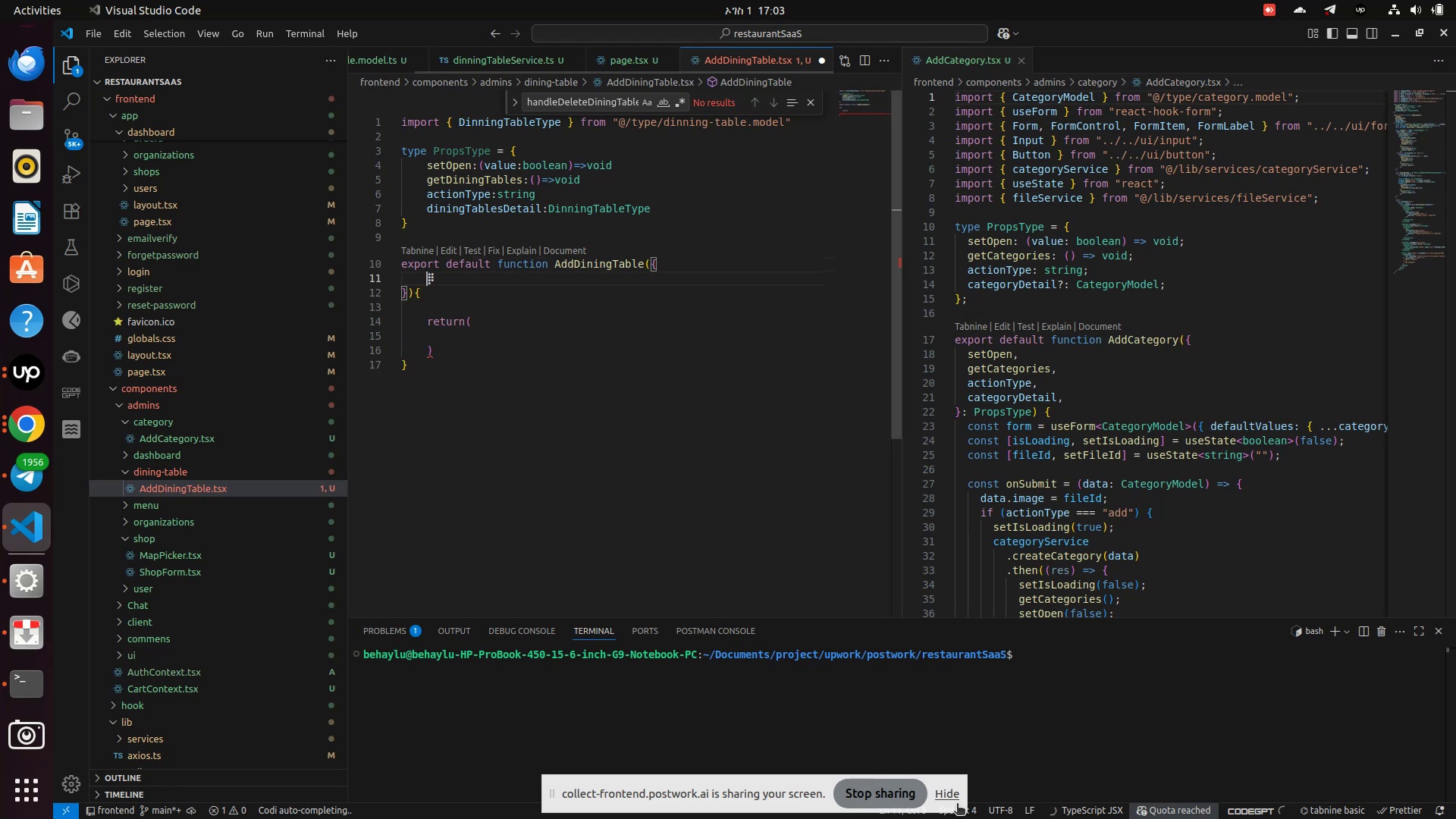 
type(st)
key(Backspace)
type(s)
key(Backspace)
type(etOp)
 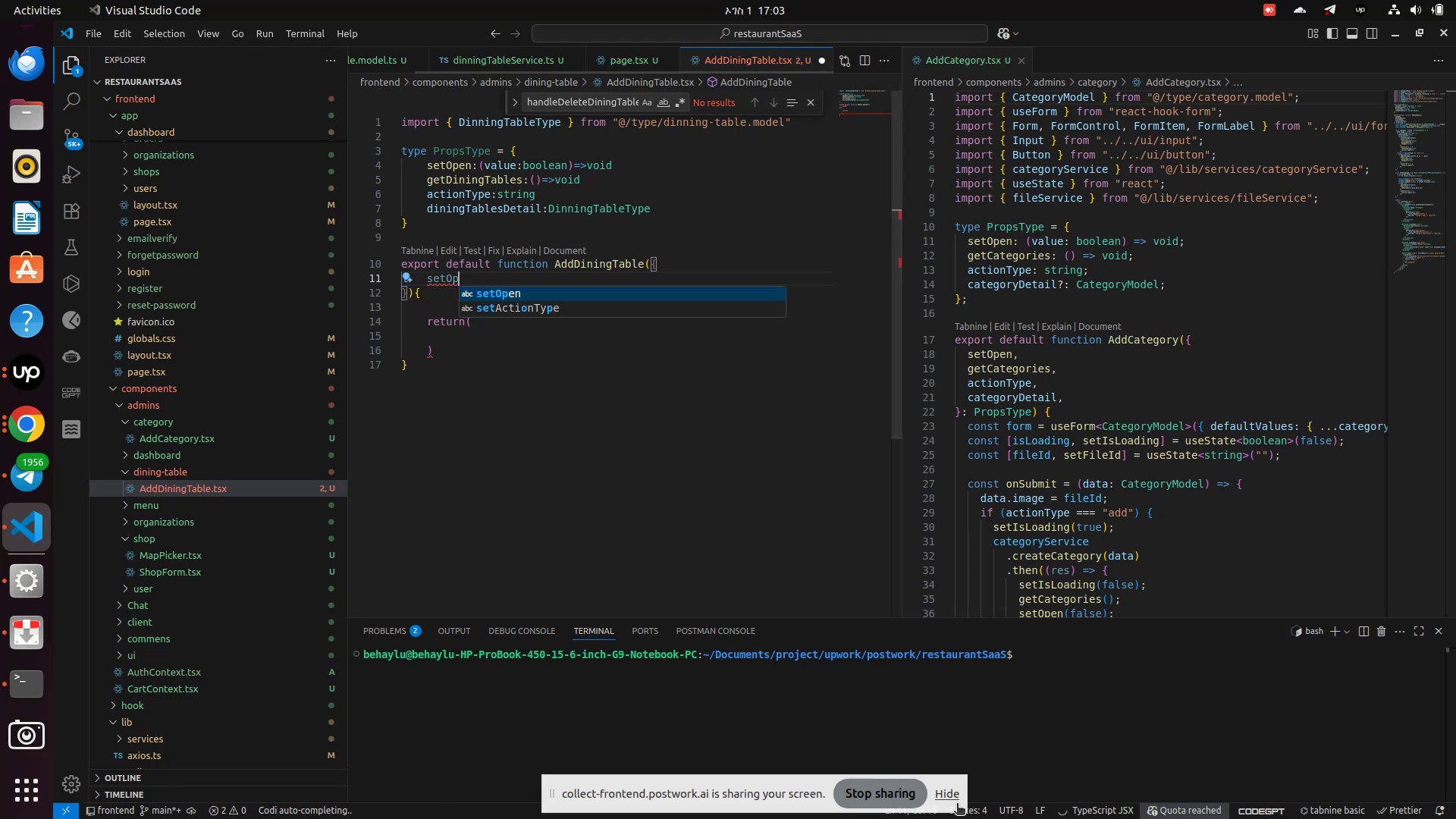 
key(Enter)
 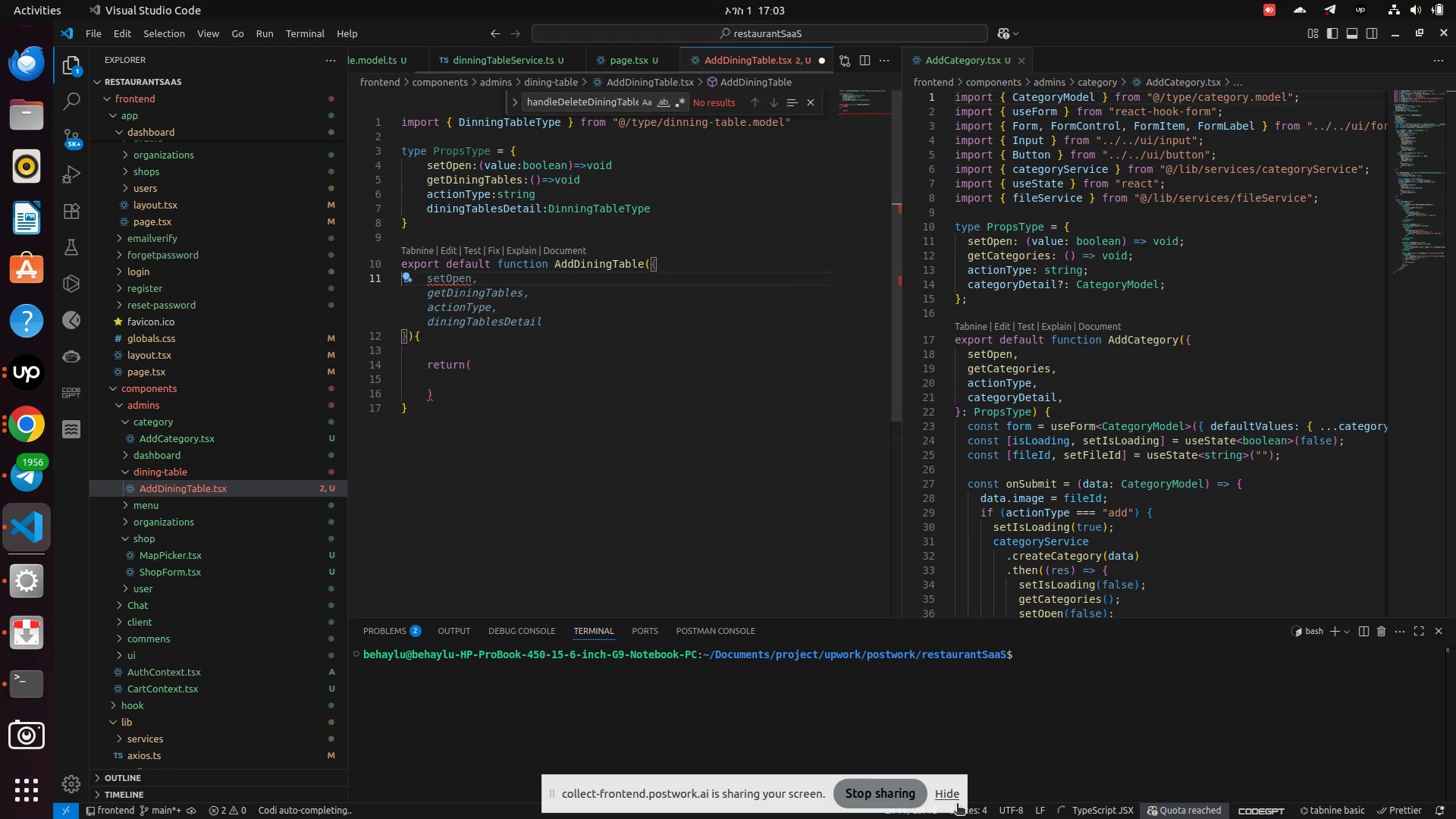 
key(Comma)
 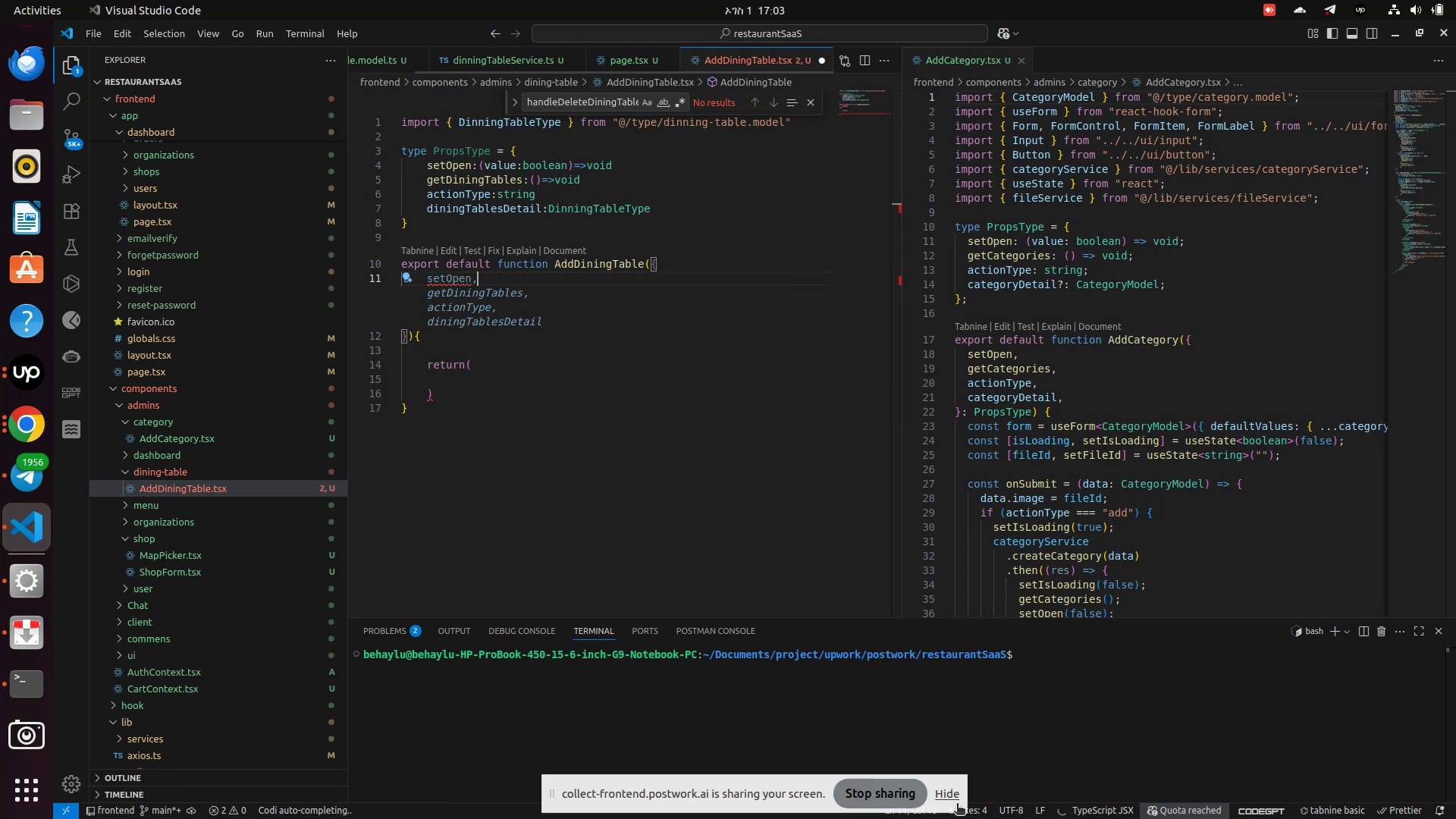 
key(Enter)
 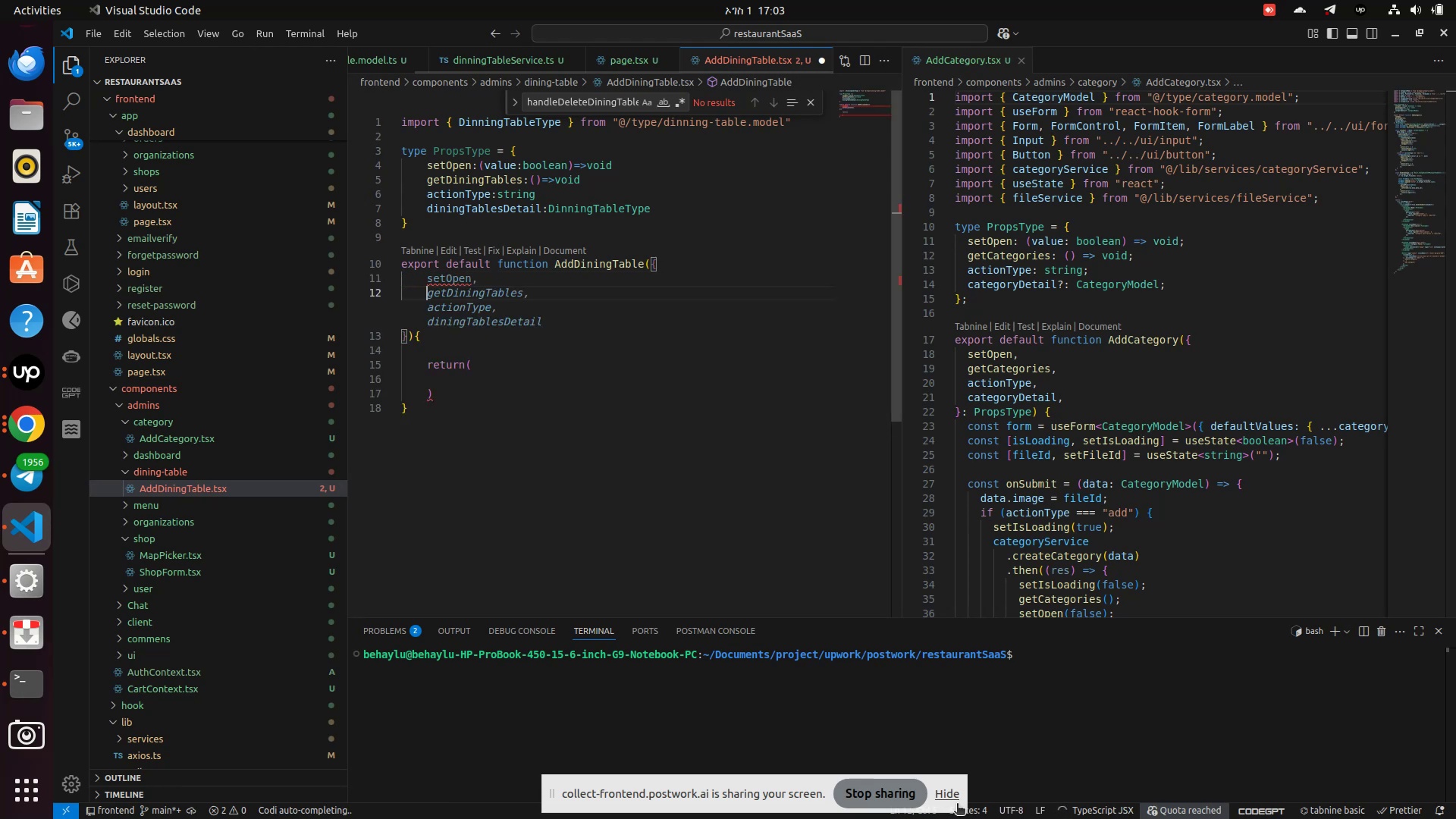 
type(getDiningTables,)
 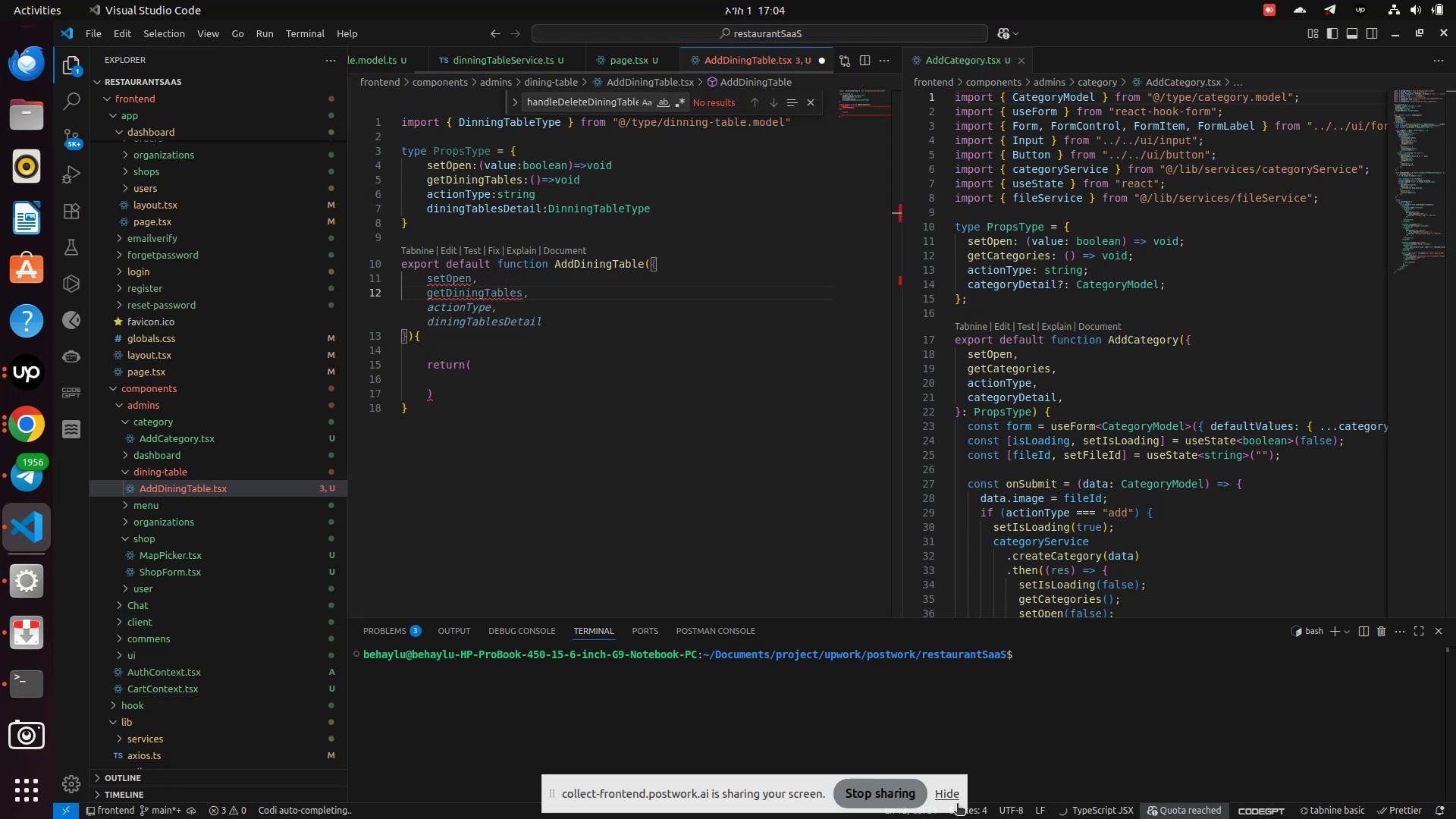 
key(Enter)
 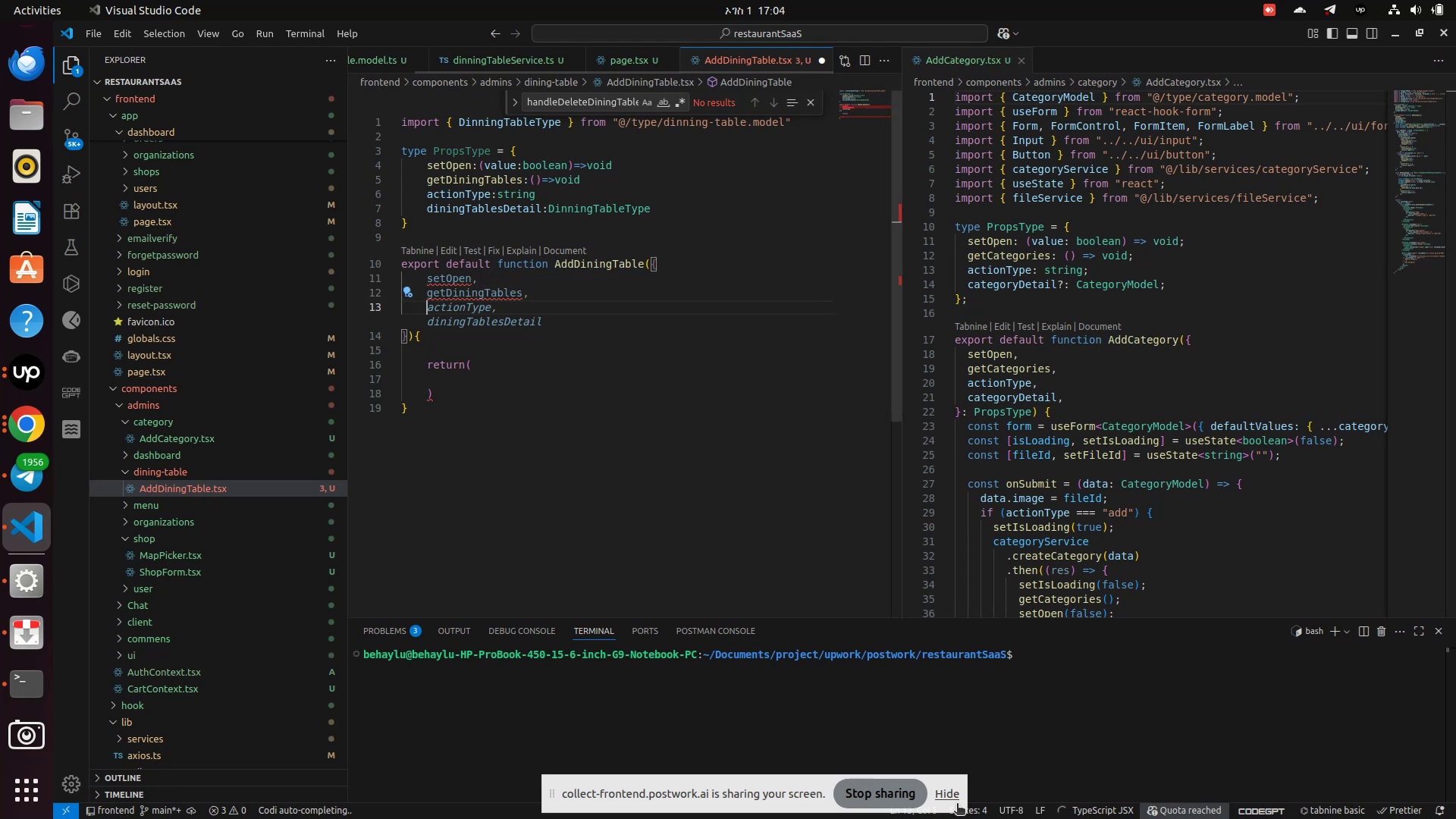 
type(actionType,)
 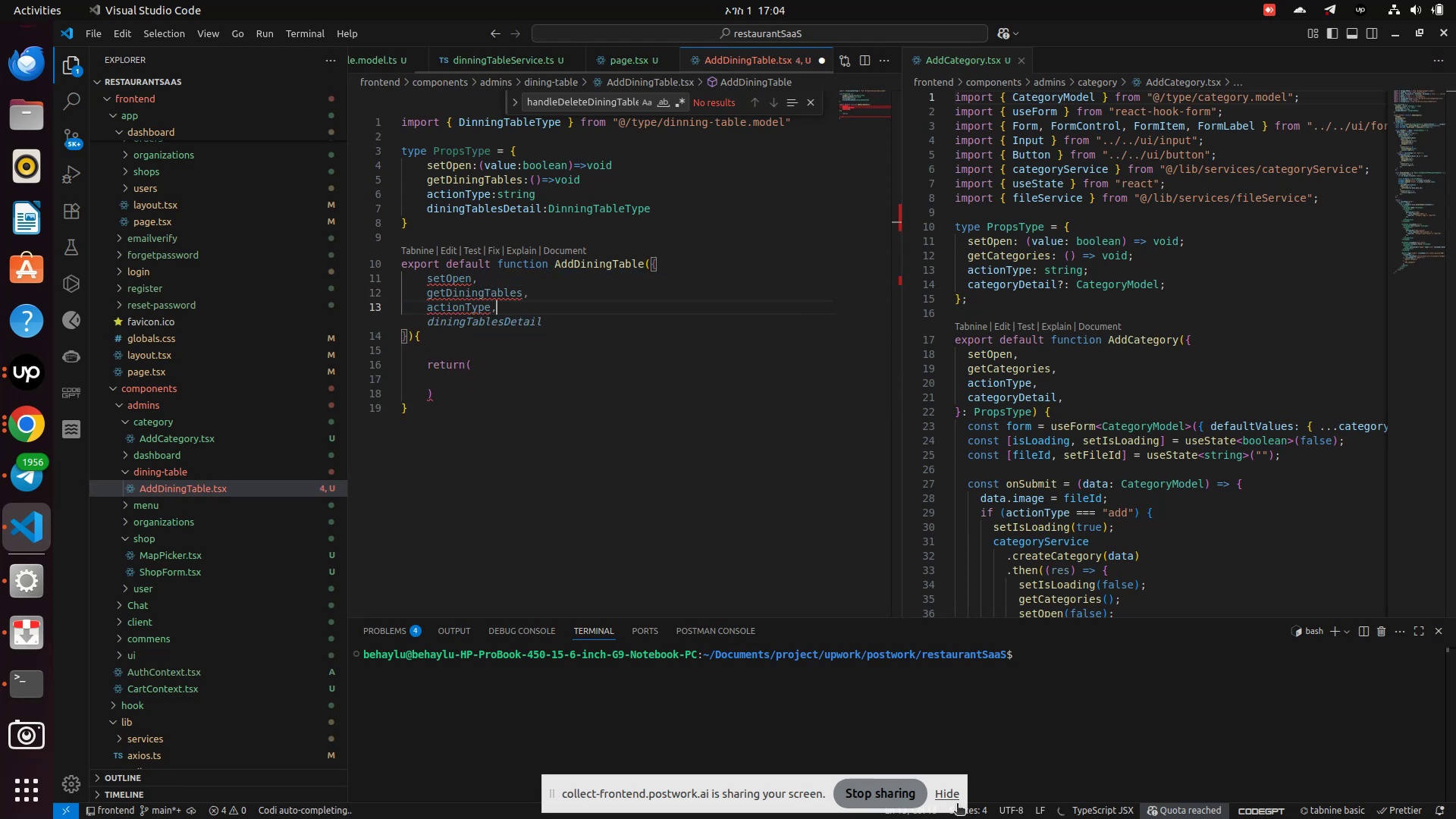 
key(Enter)
 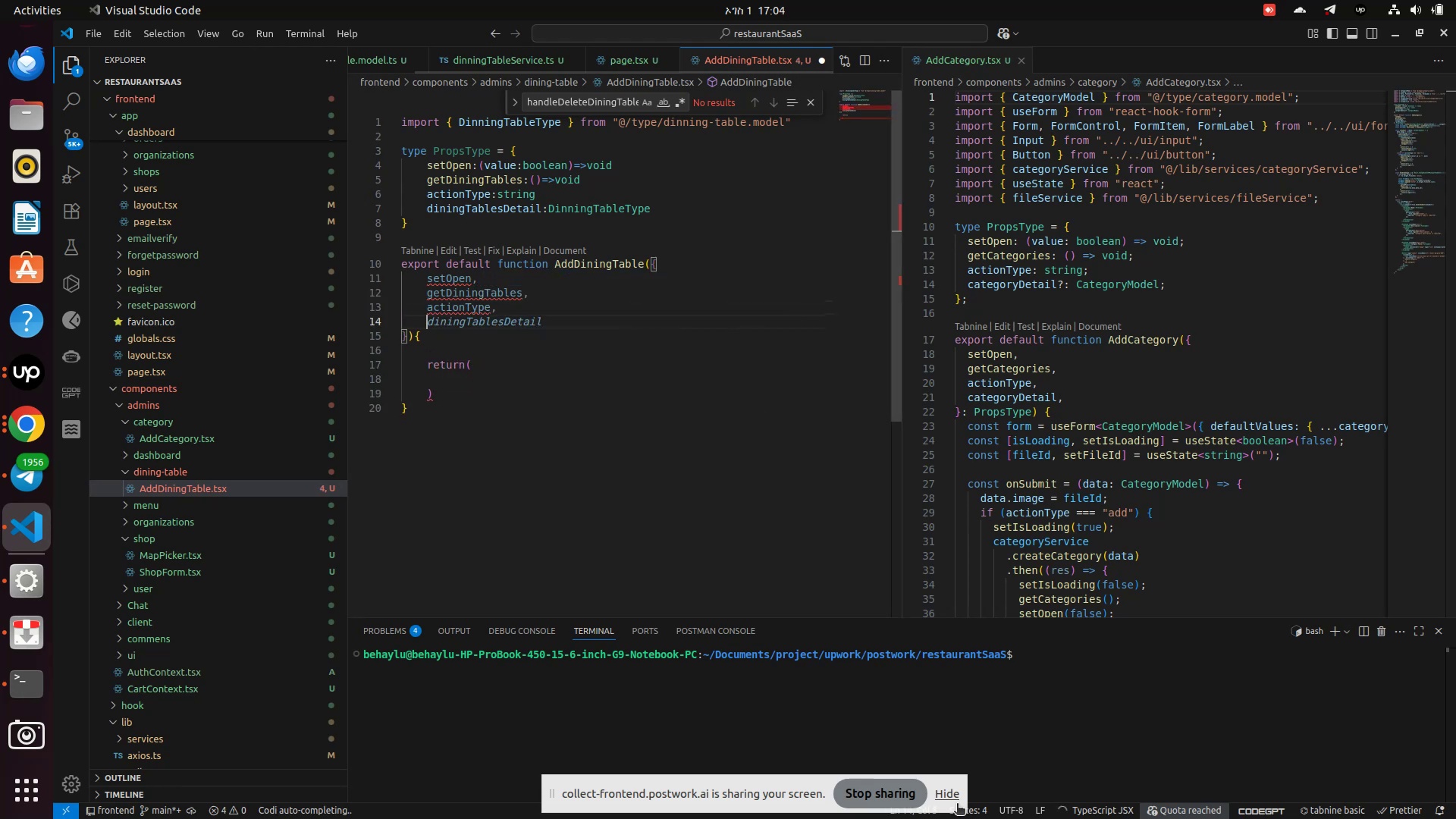 
type(diningTablesDetail)
 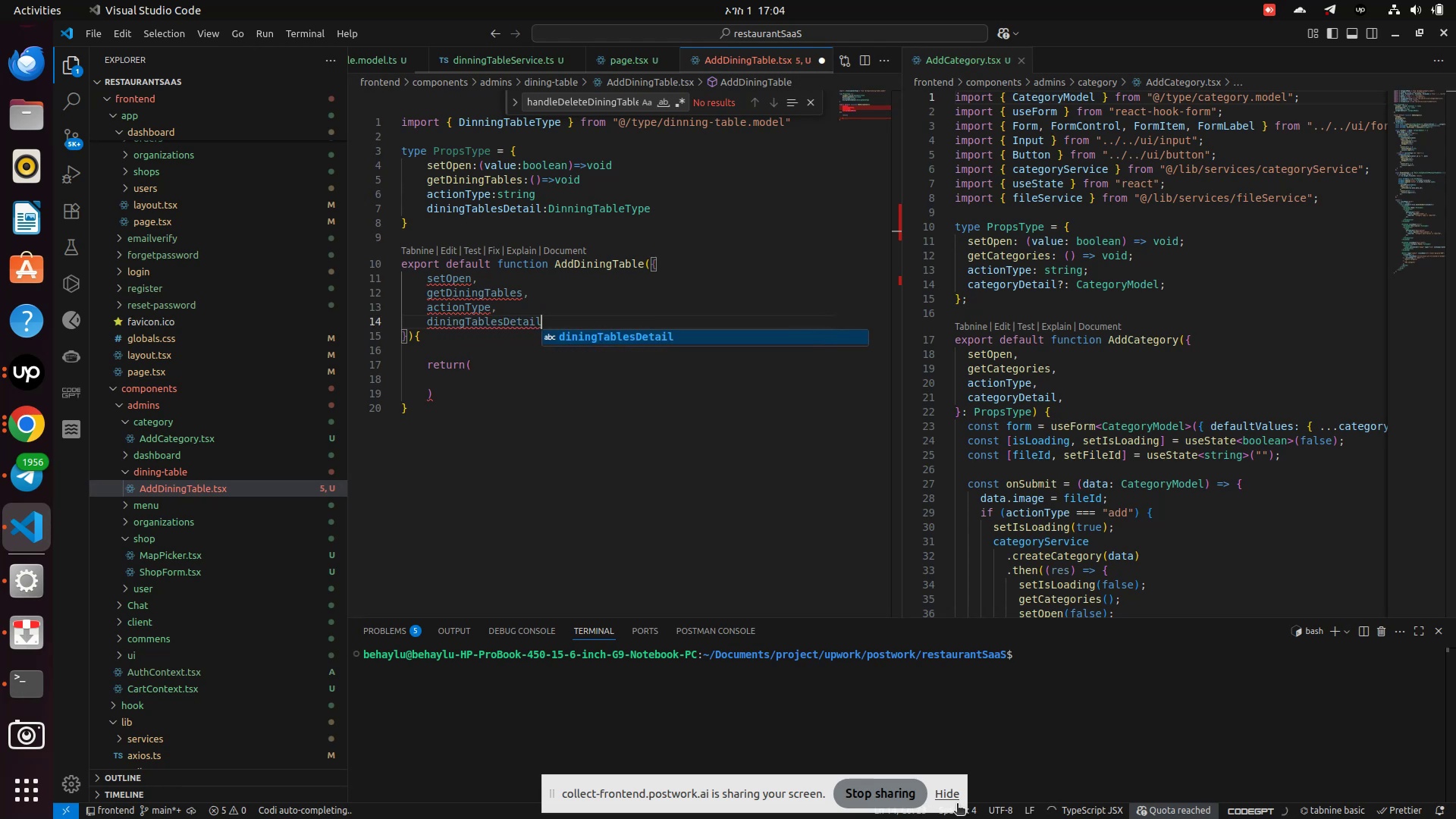 
key(ArrowDown)
 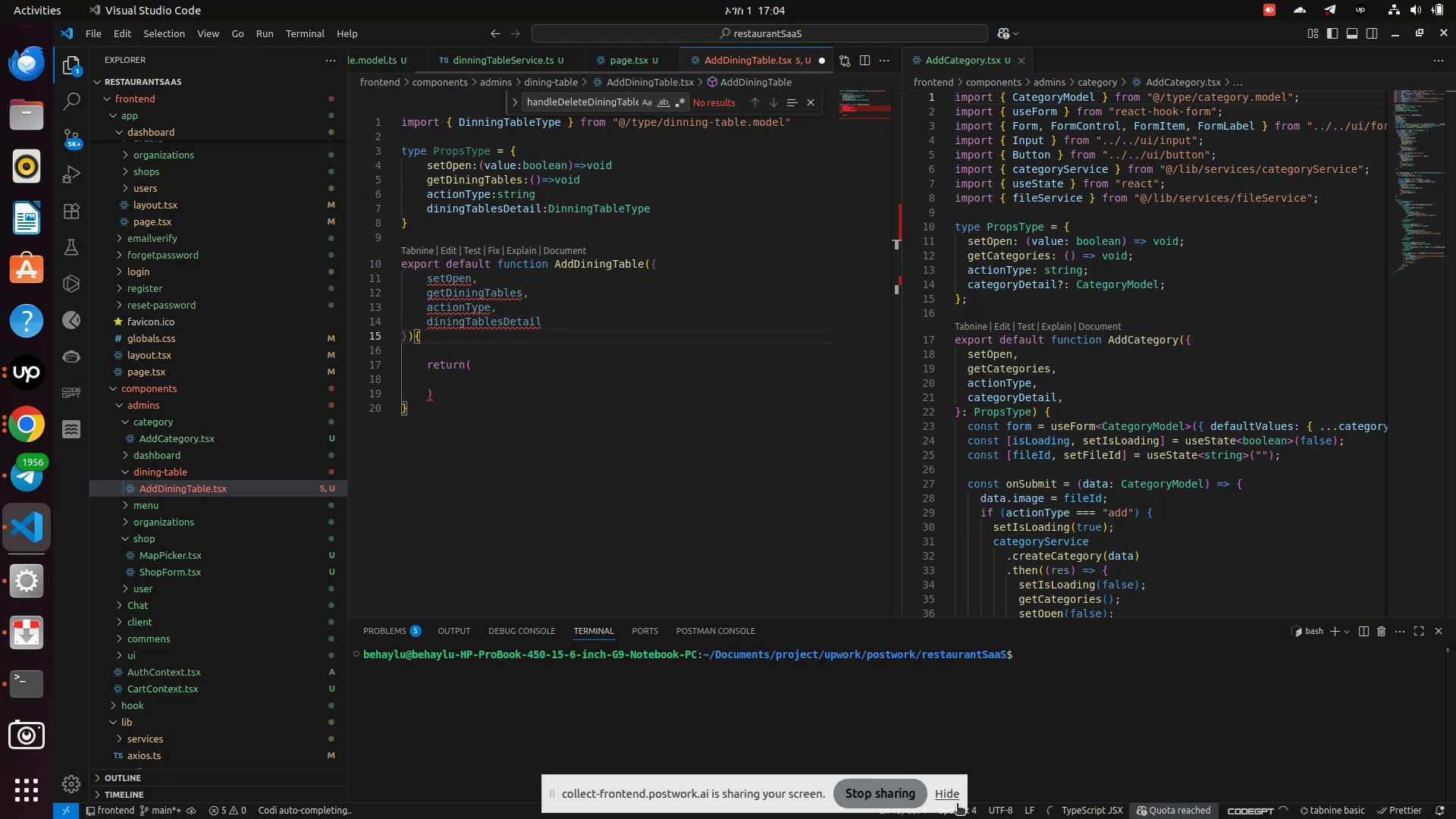 
key(ArrowLeft)
 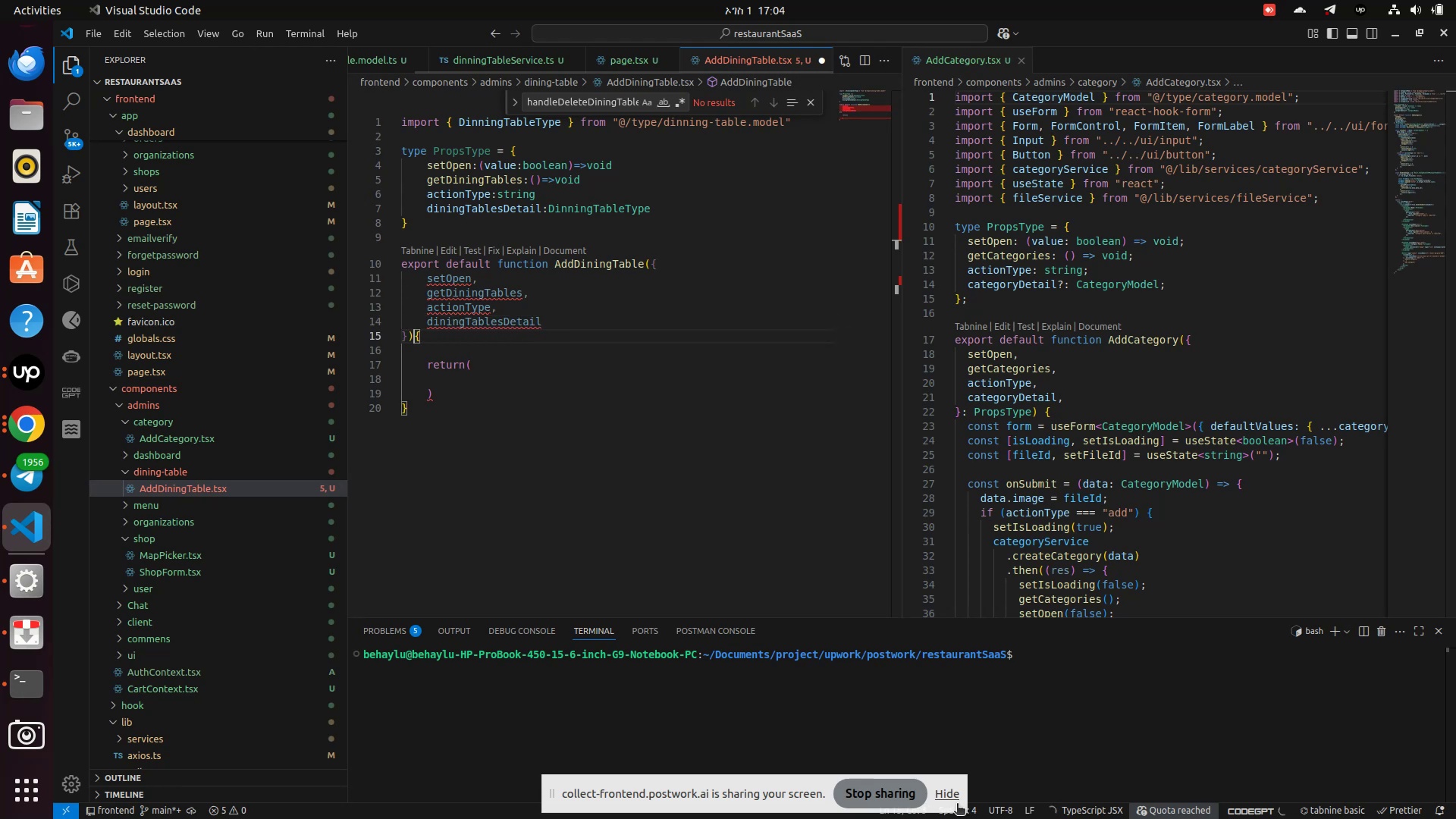 
key(ArrowLeft)
 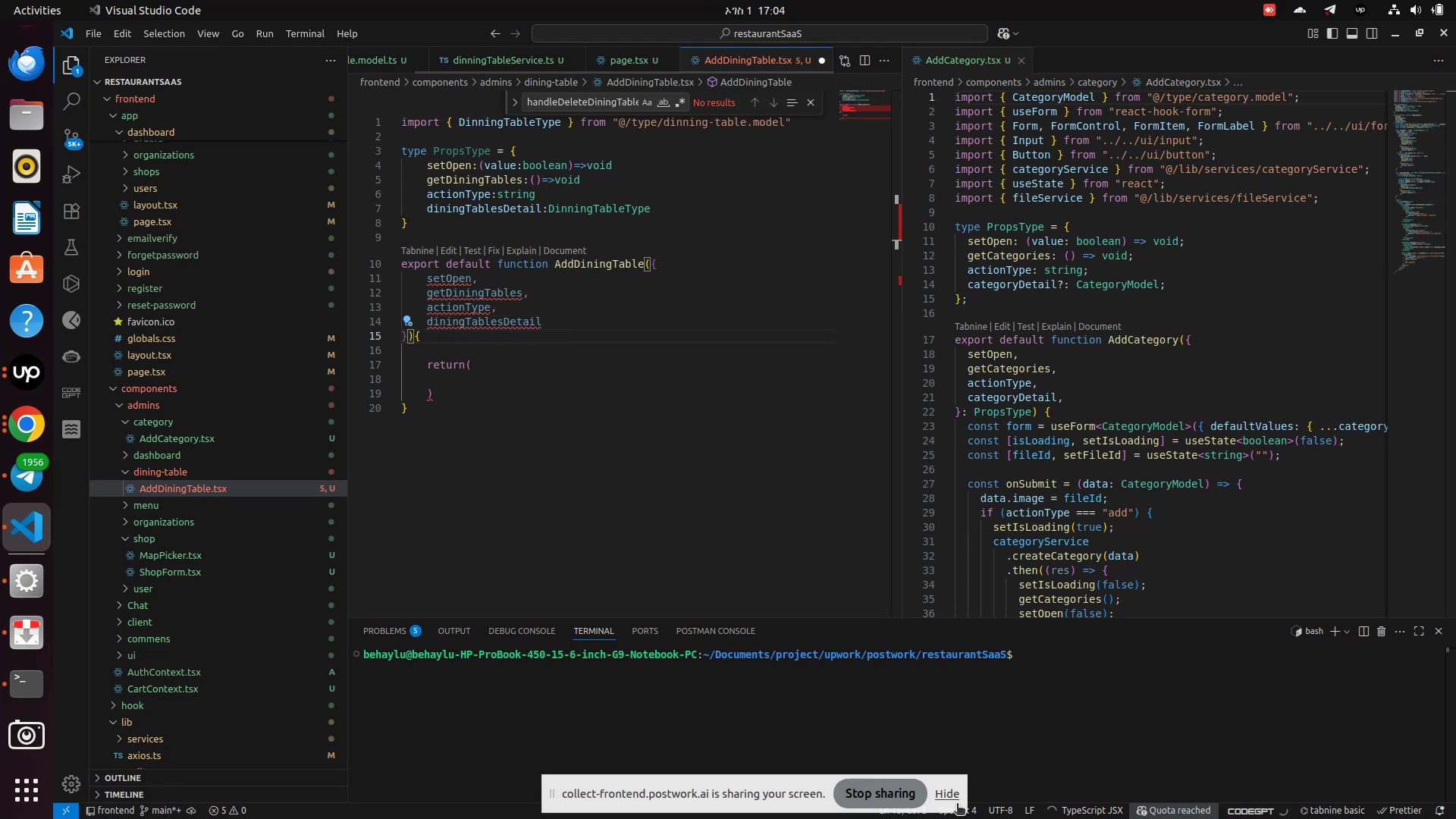 
type(:Pro)
 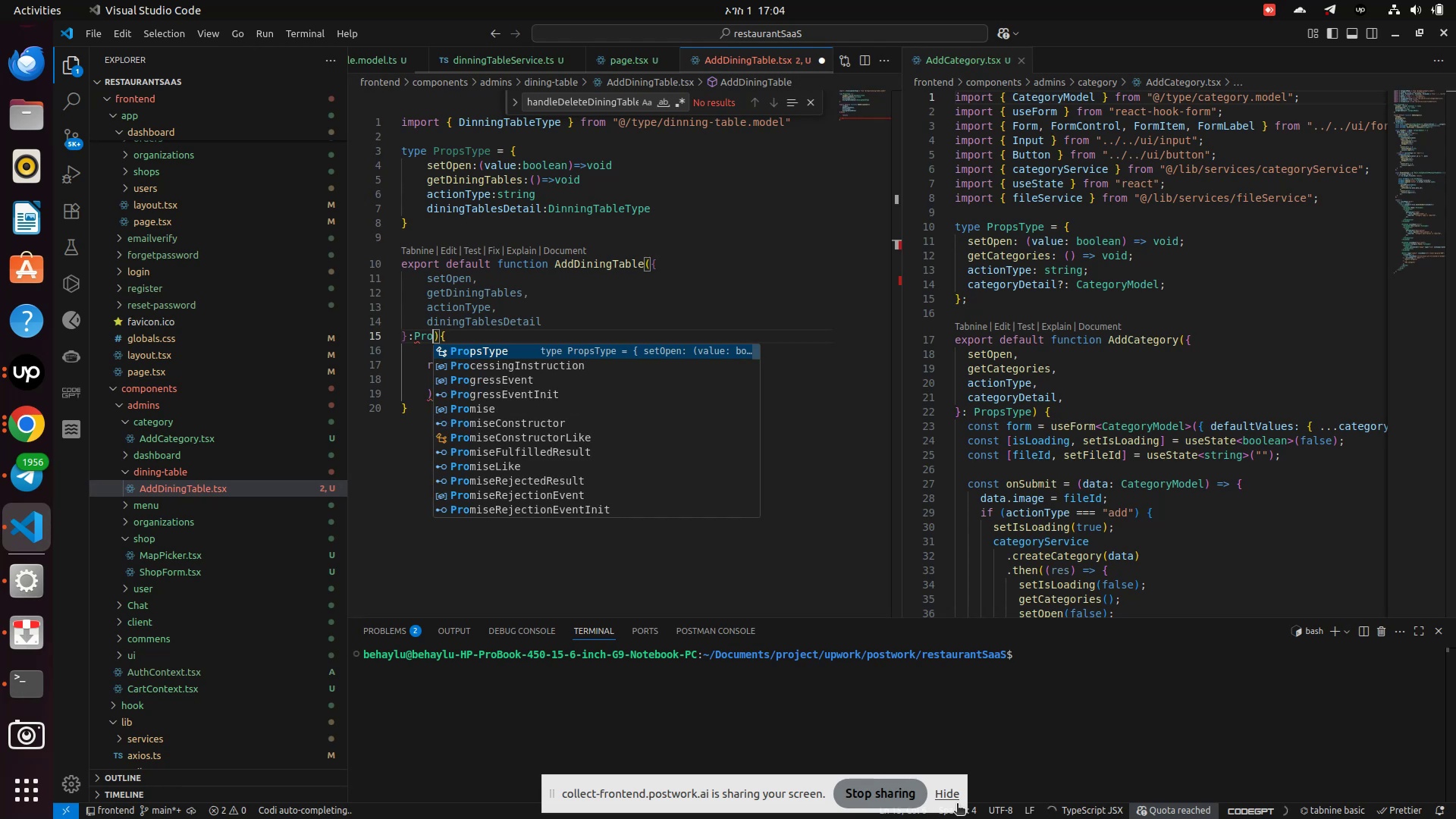 
key(Enter)
 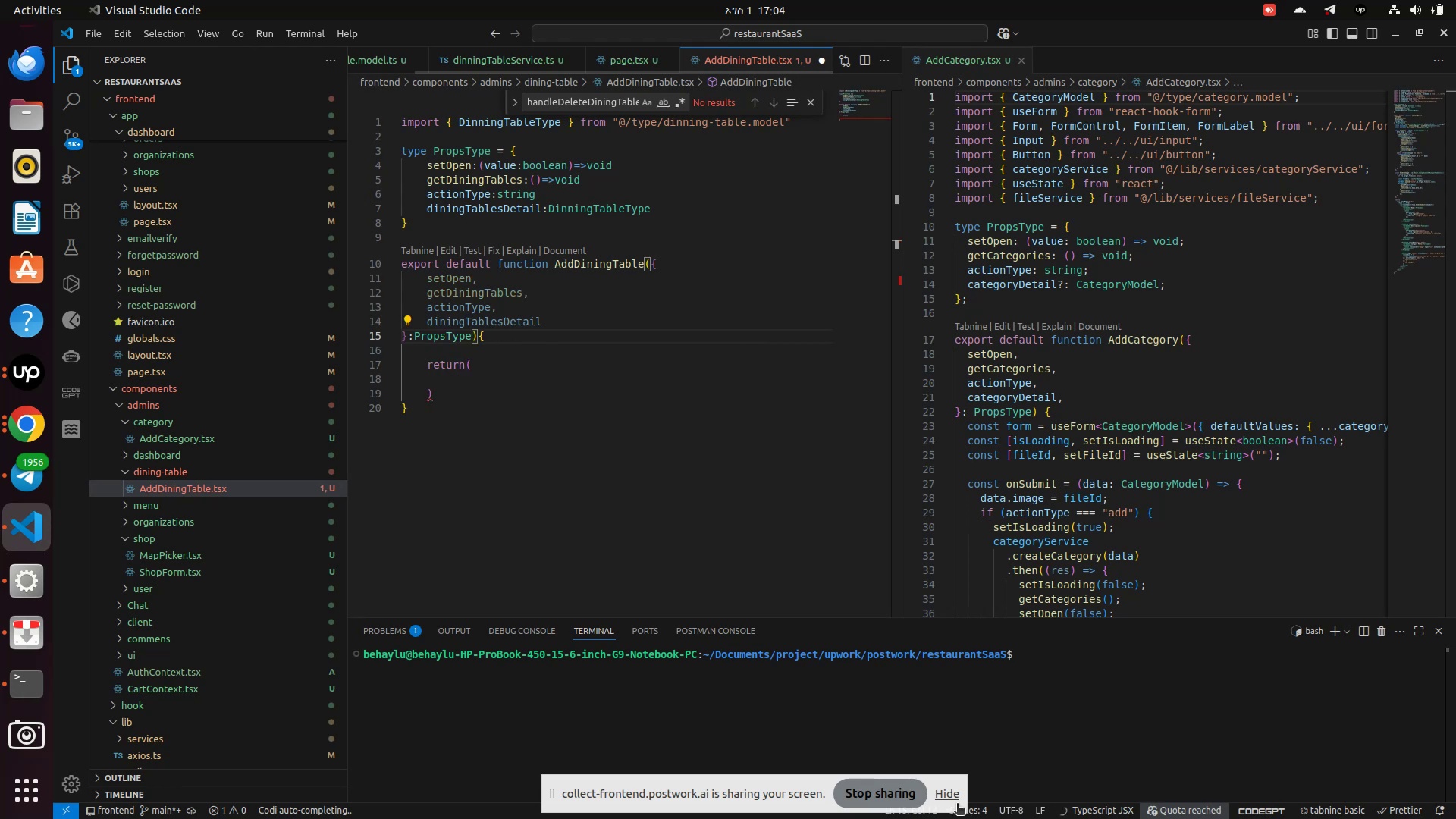 
key(ArrowDown)
 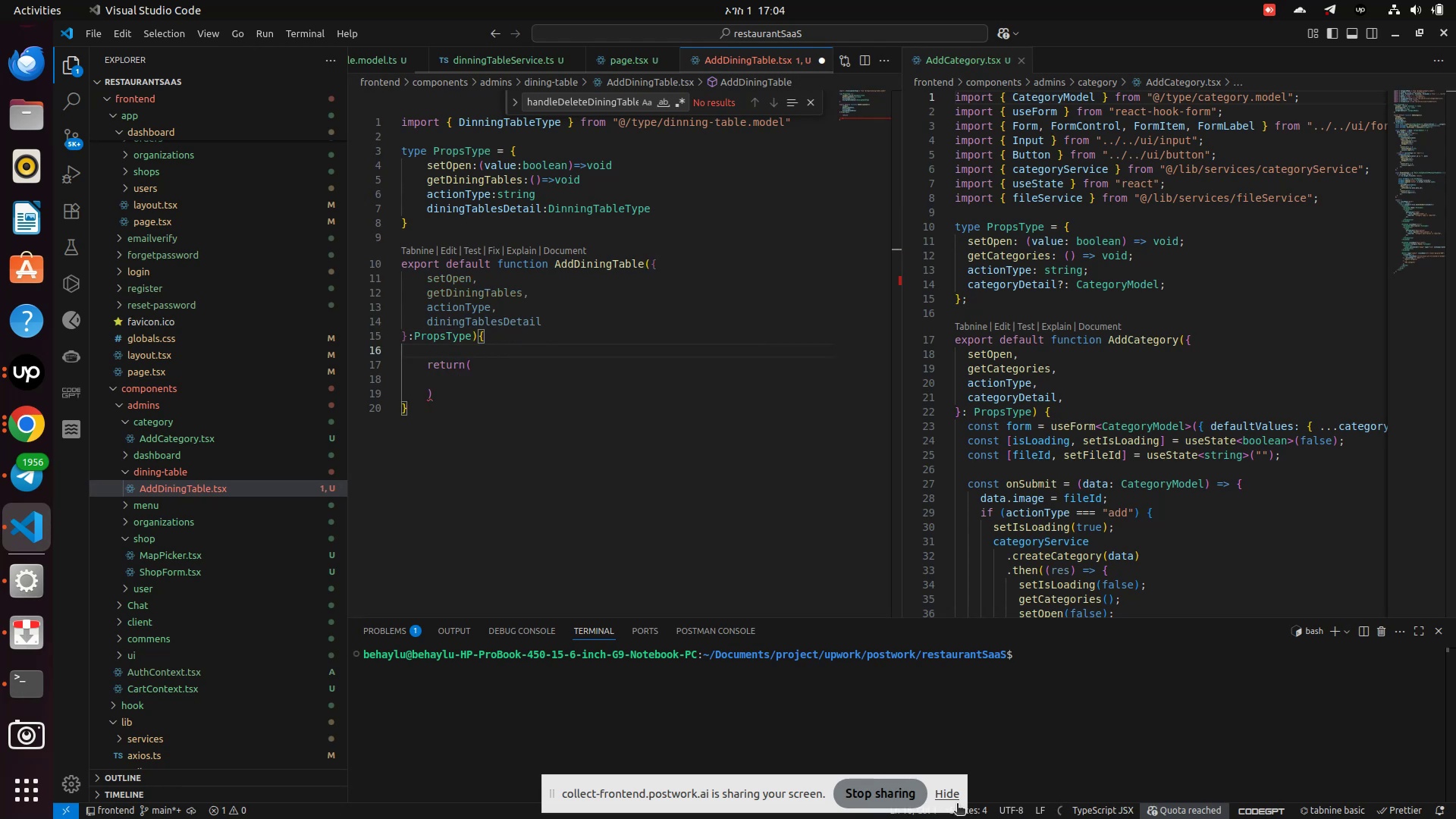 
type(    const form = Use)
key(Backspace)
key(Backspace)
key(Backspace)
type(useForm<Din)
 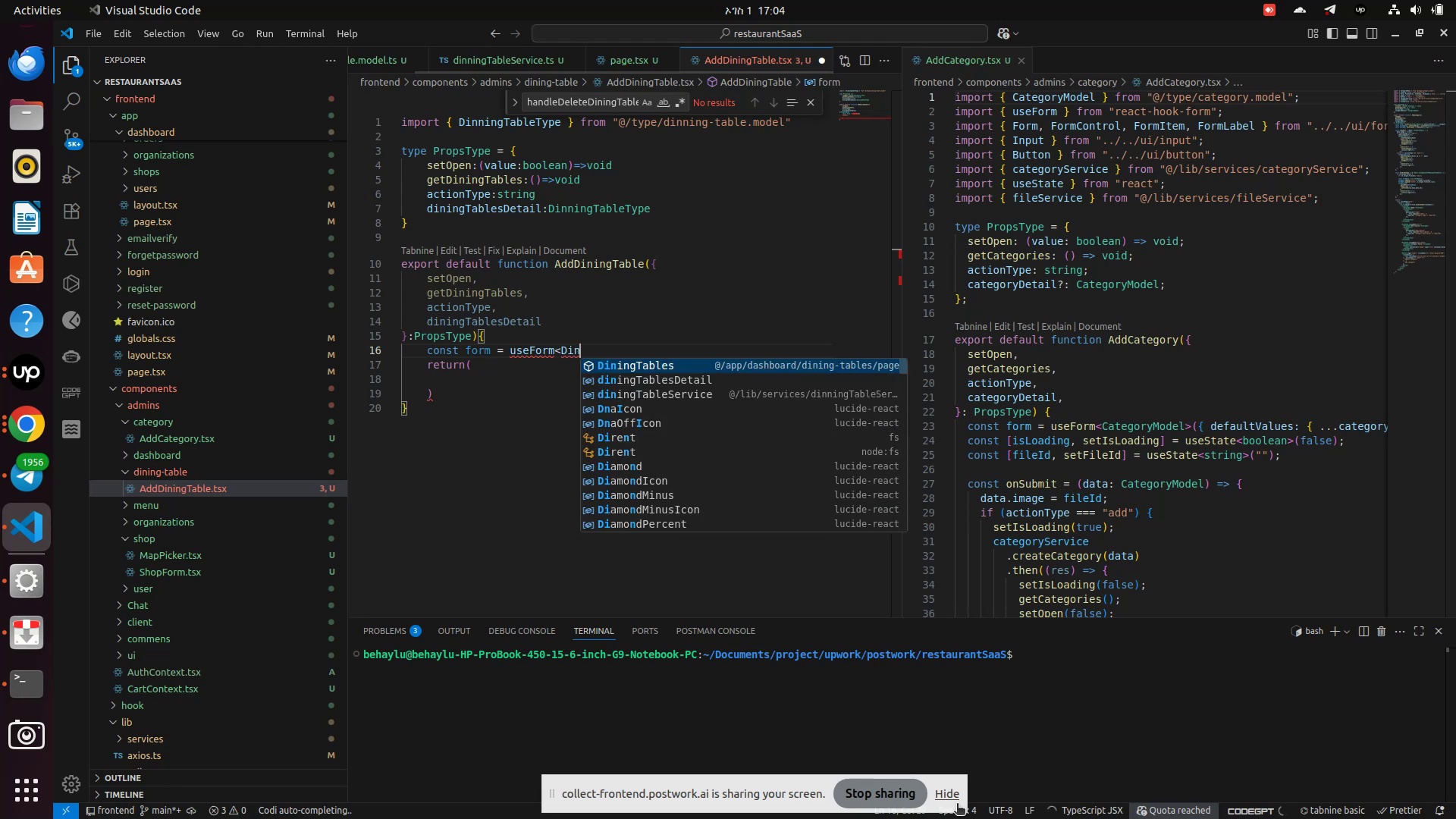 
type(ningTableType>({)
 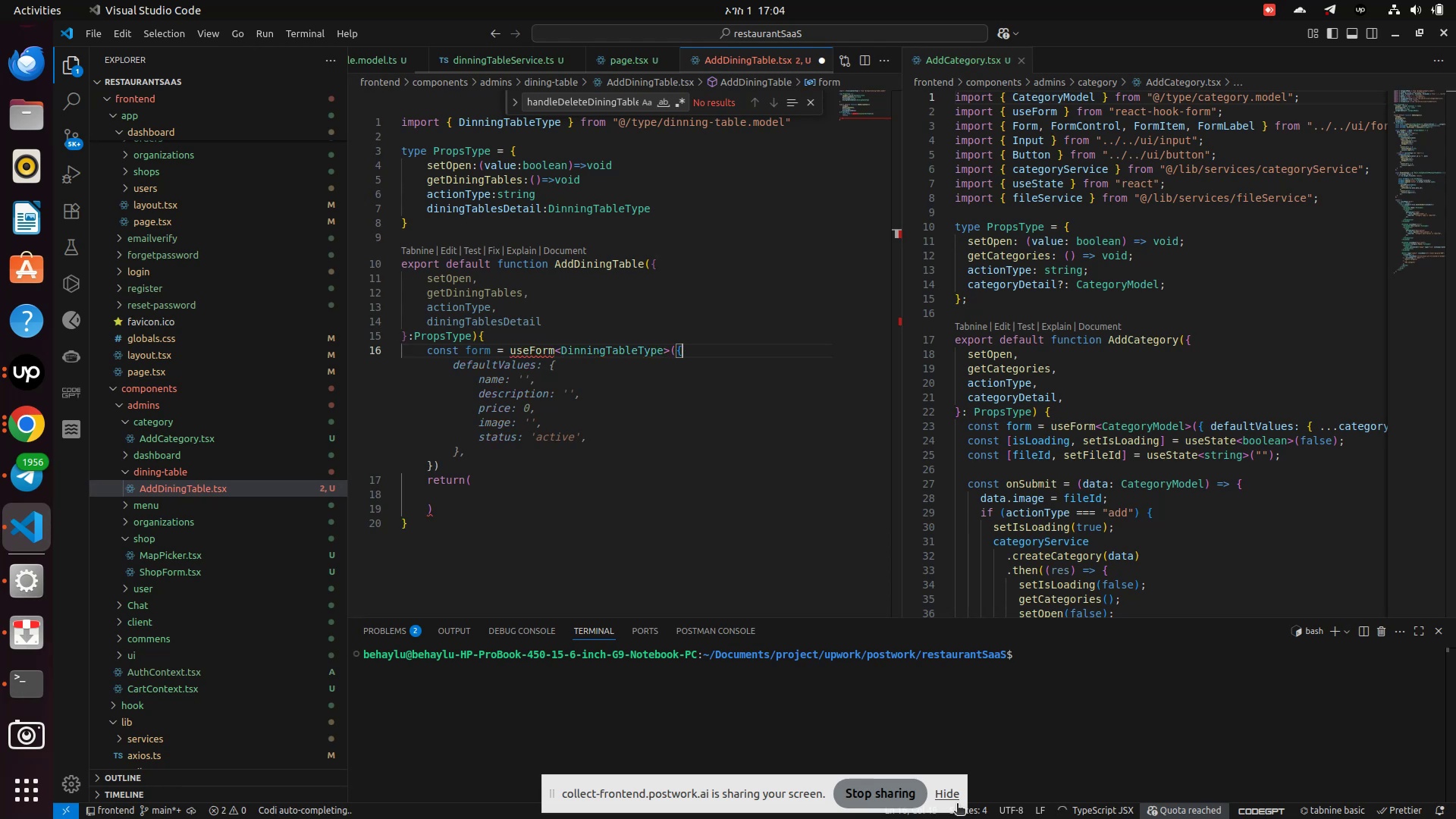 
wait(8.92)
 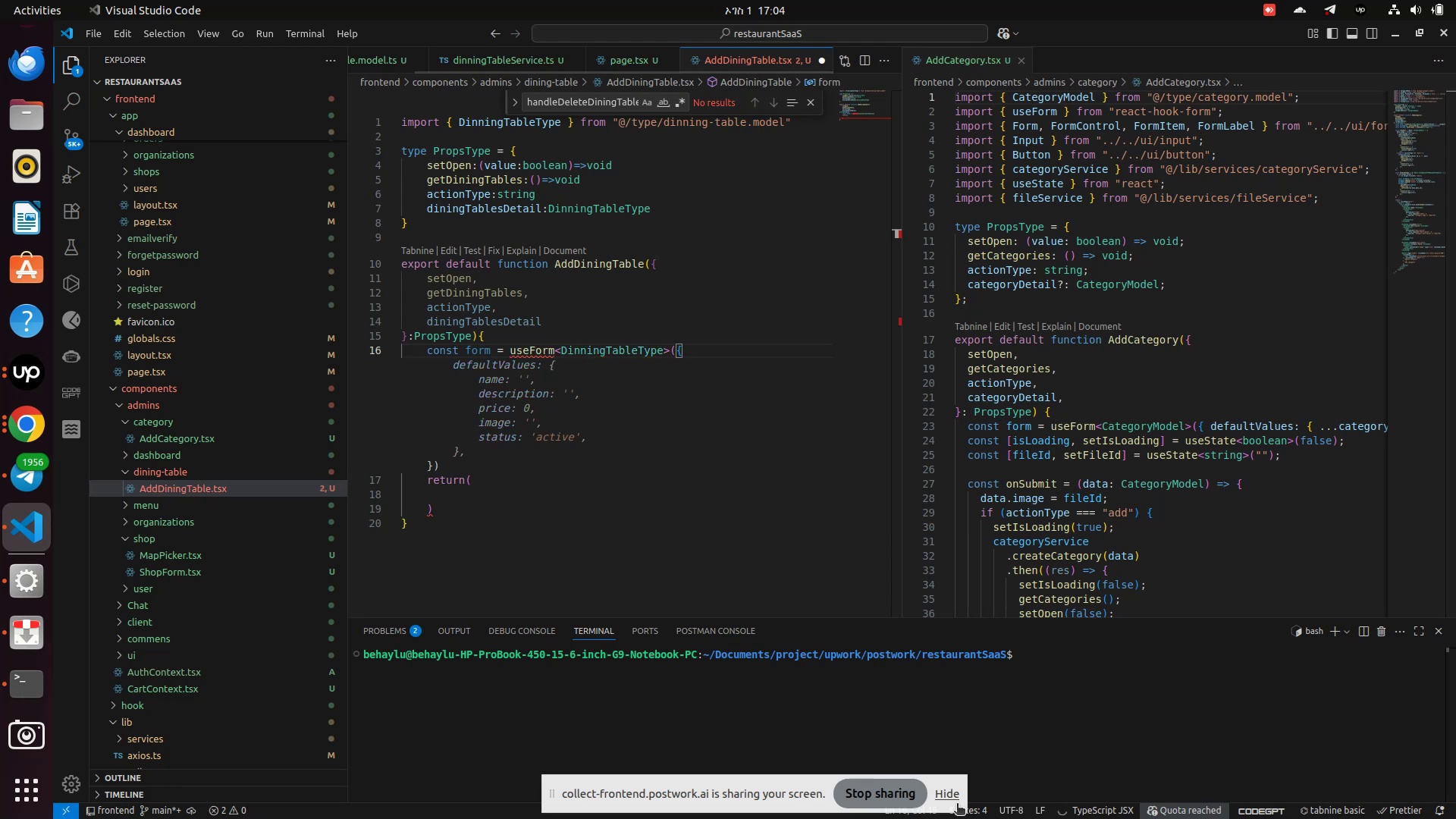 
key(Enter)
 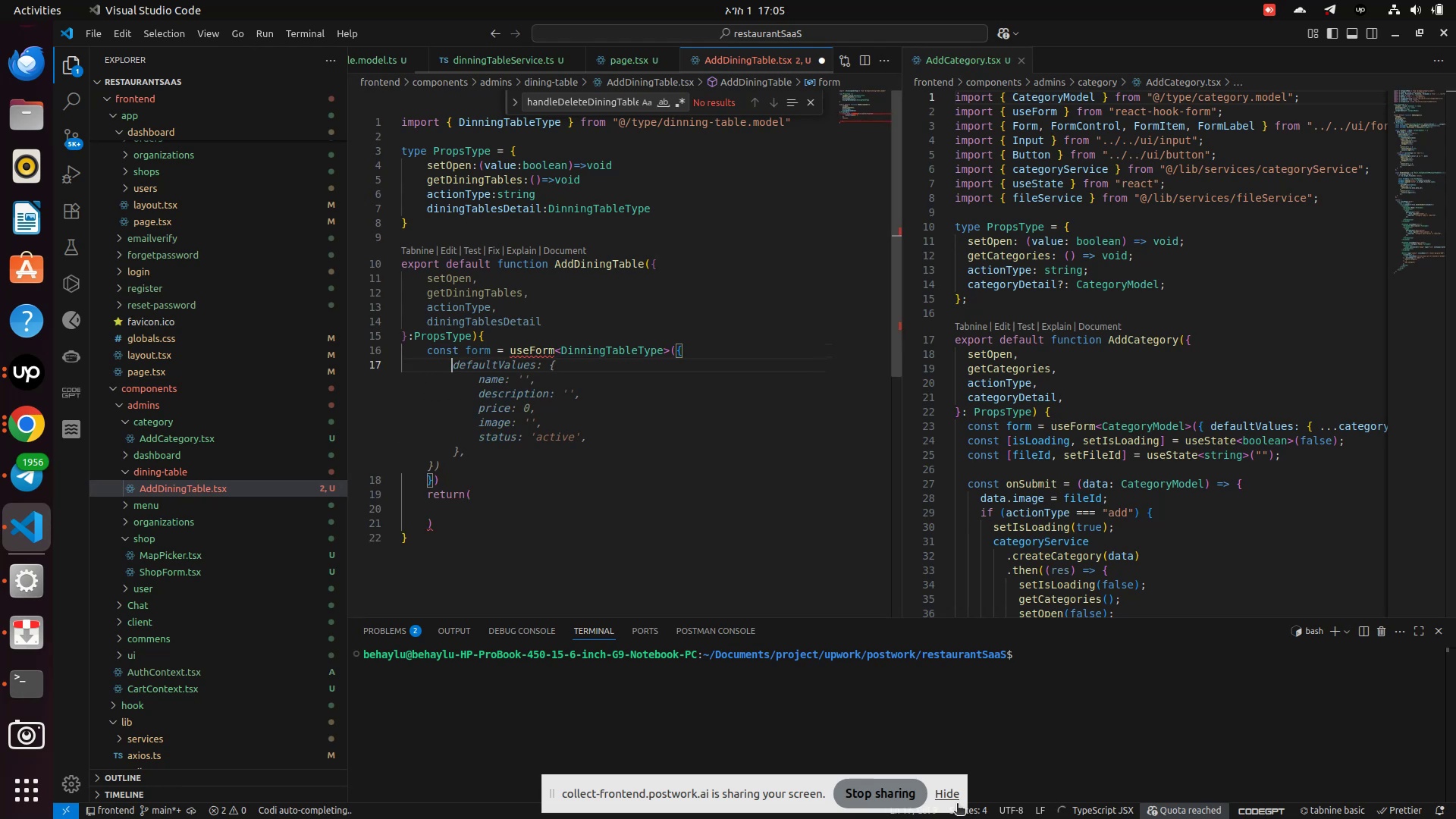 
type(defaultValues:{)
 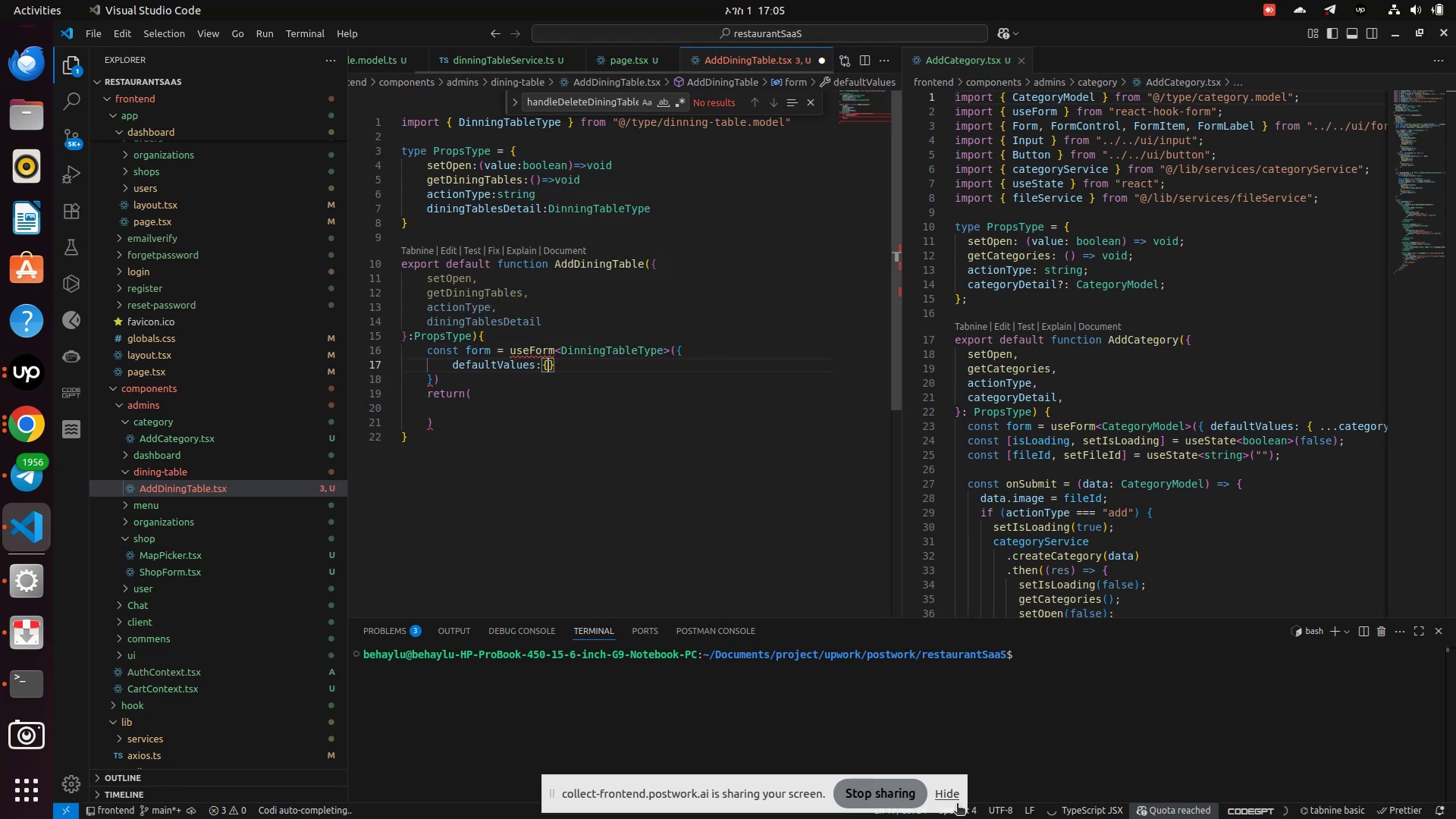 
 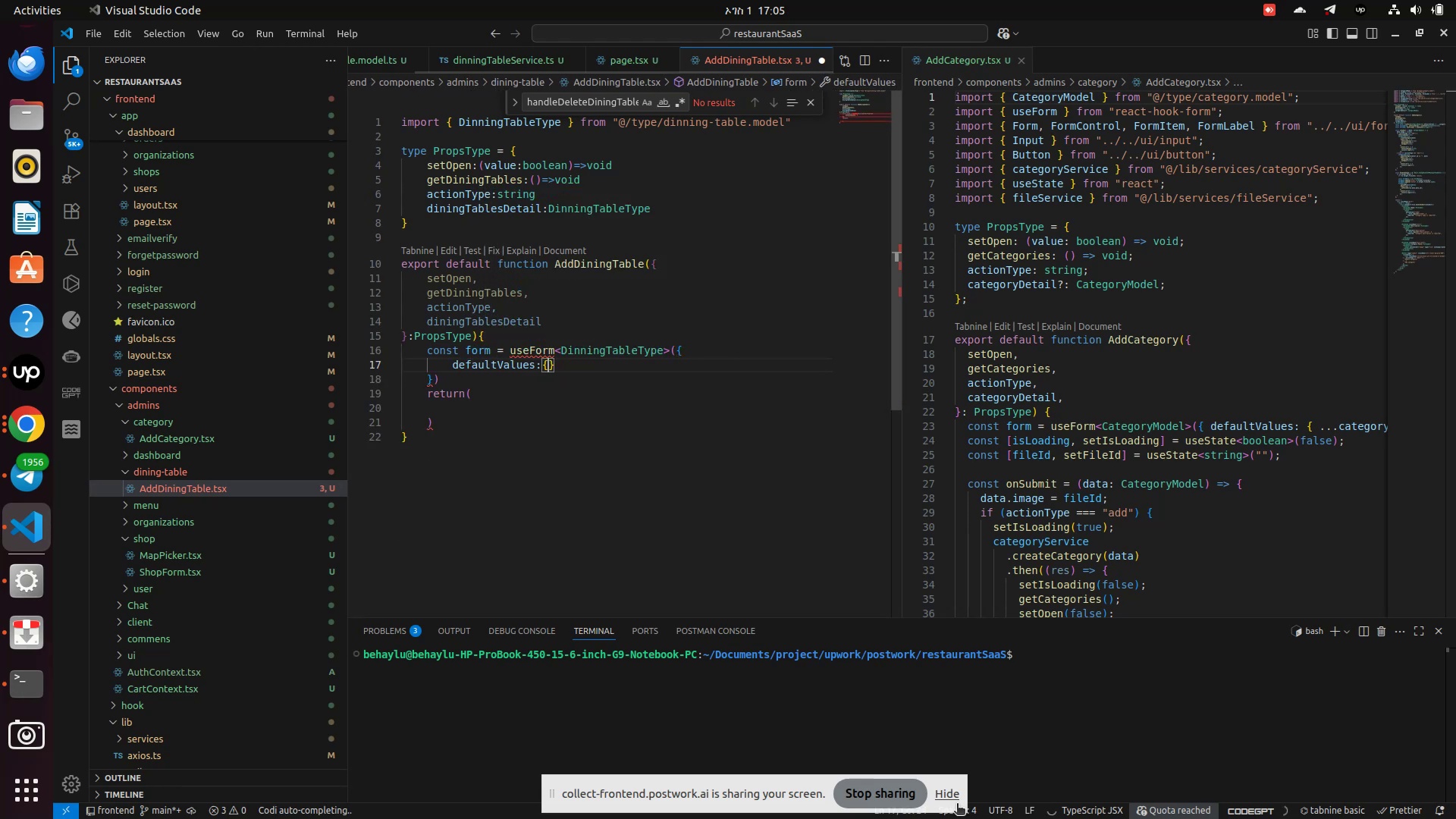 
key(Enter)
 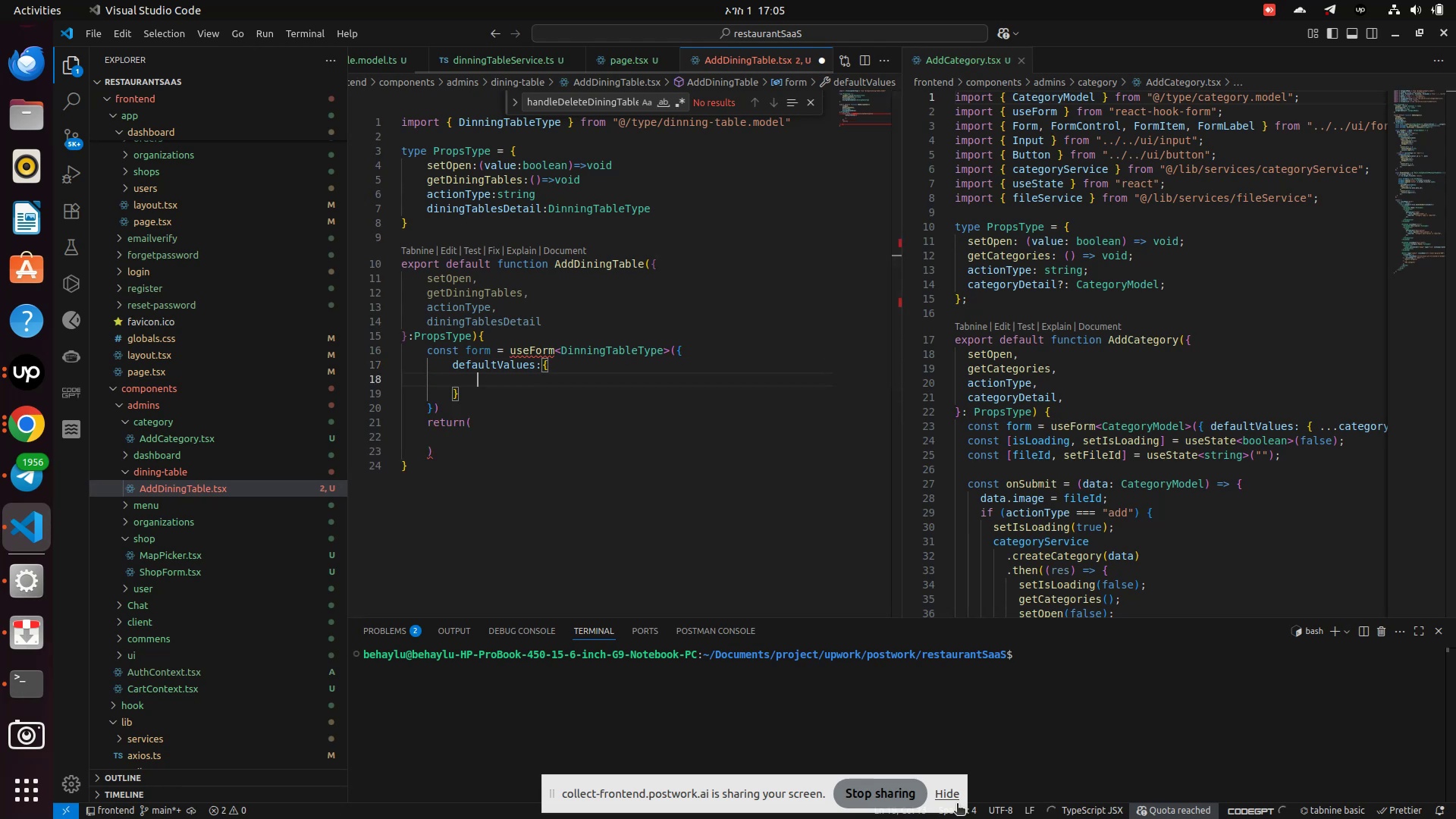 
type(name:)
 